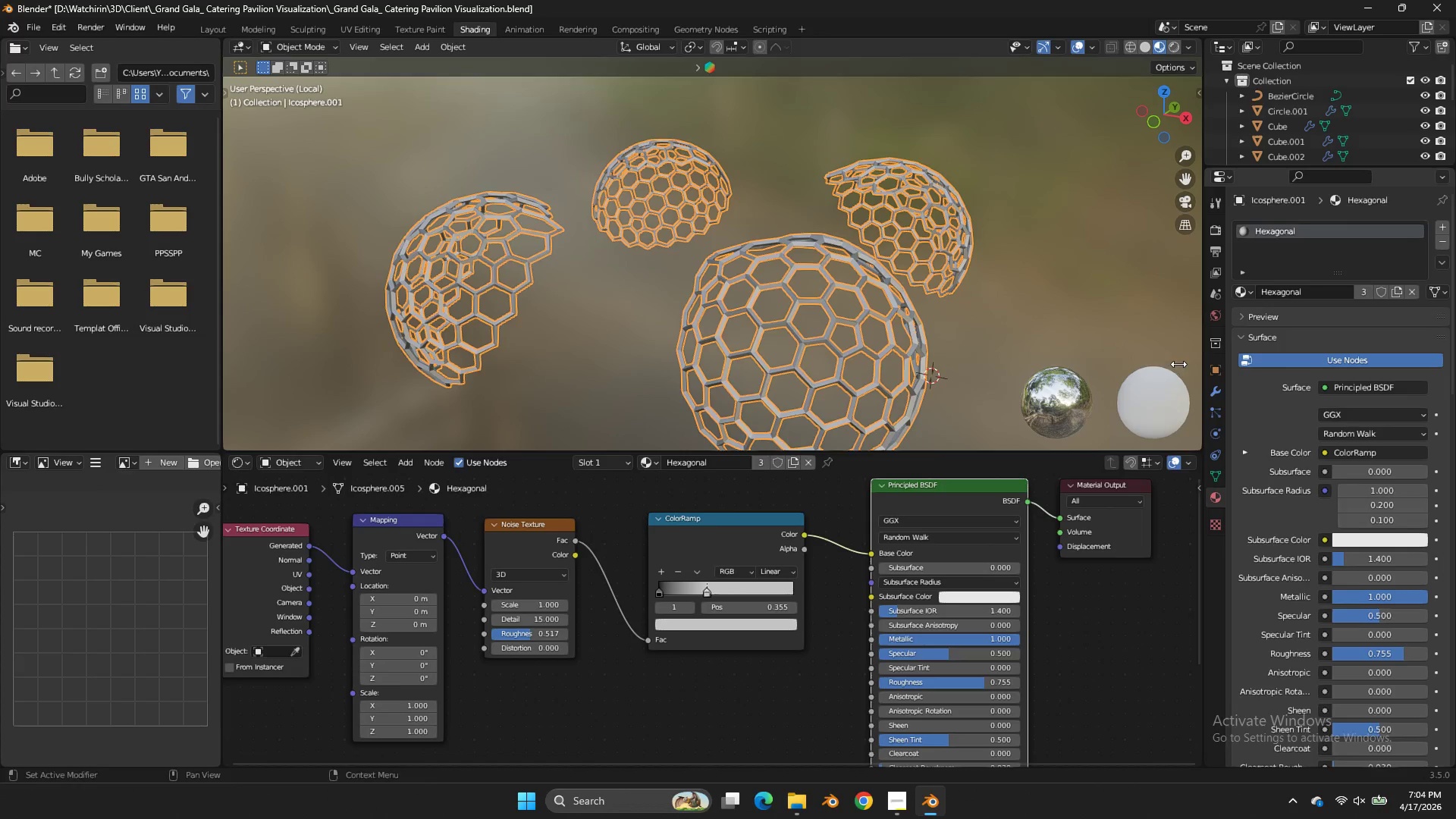 
key(Tab)
 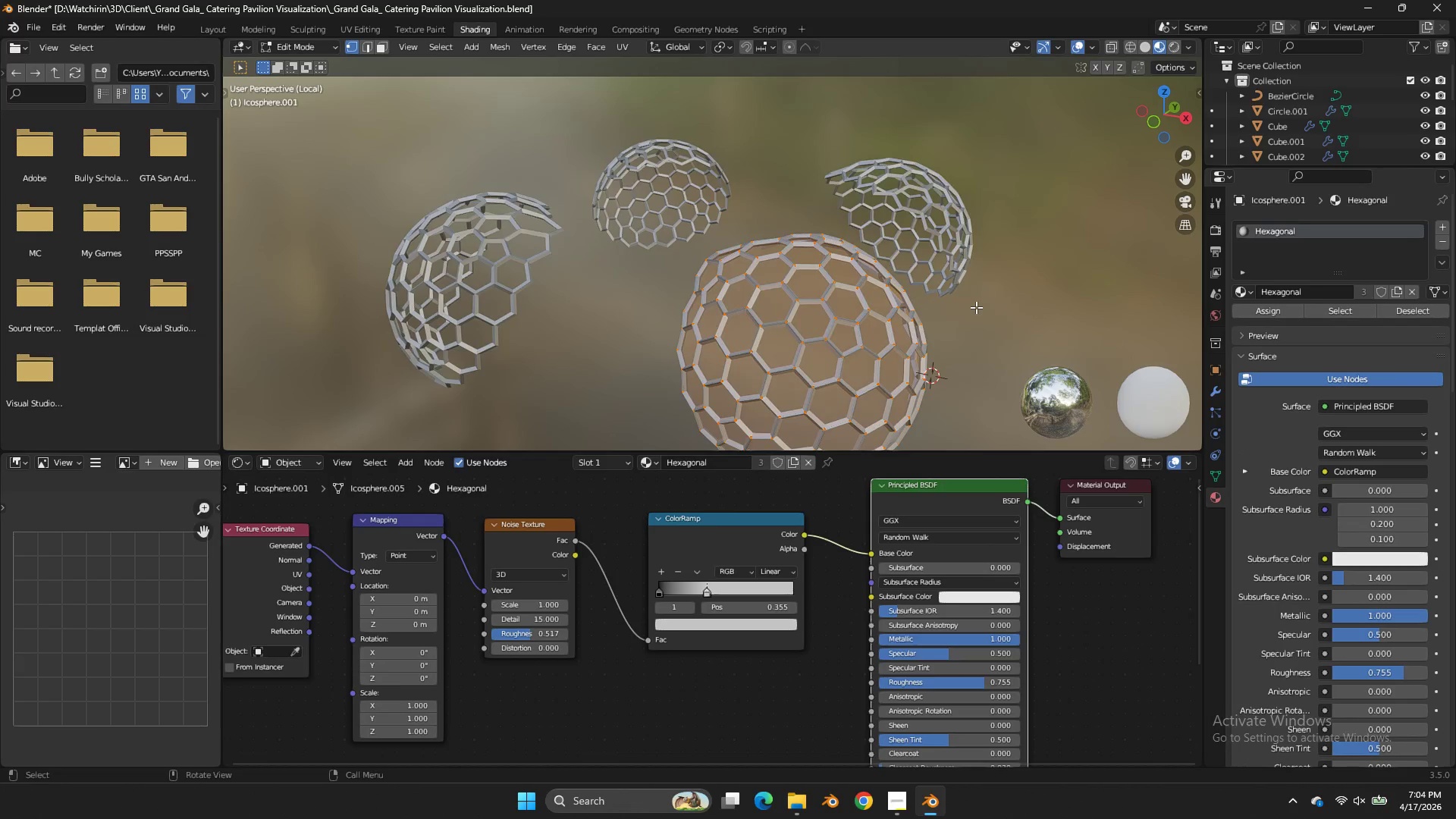 
key(Control+ControlLeft)
 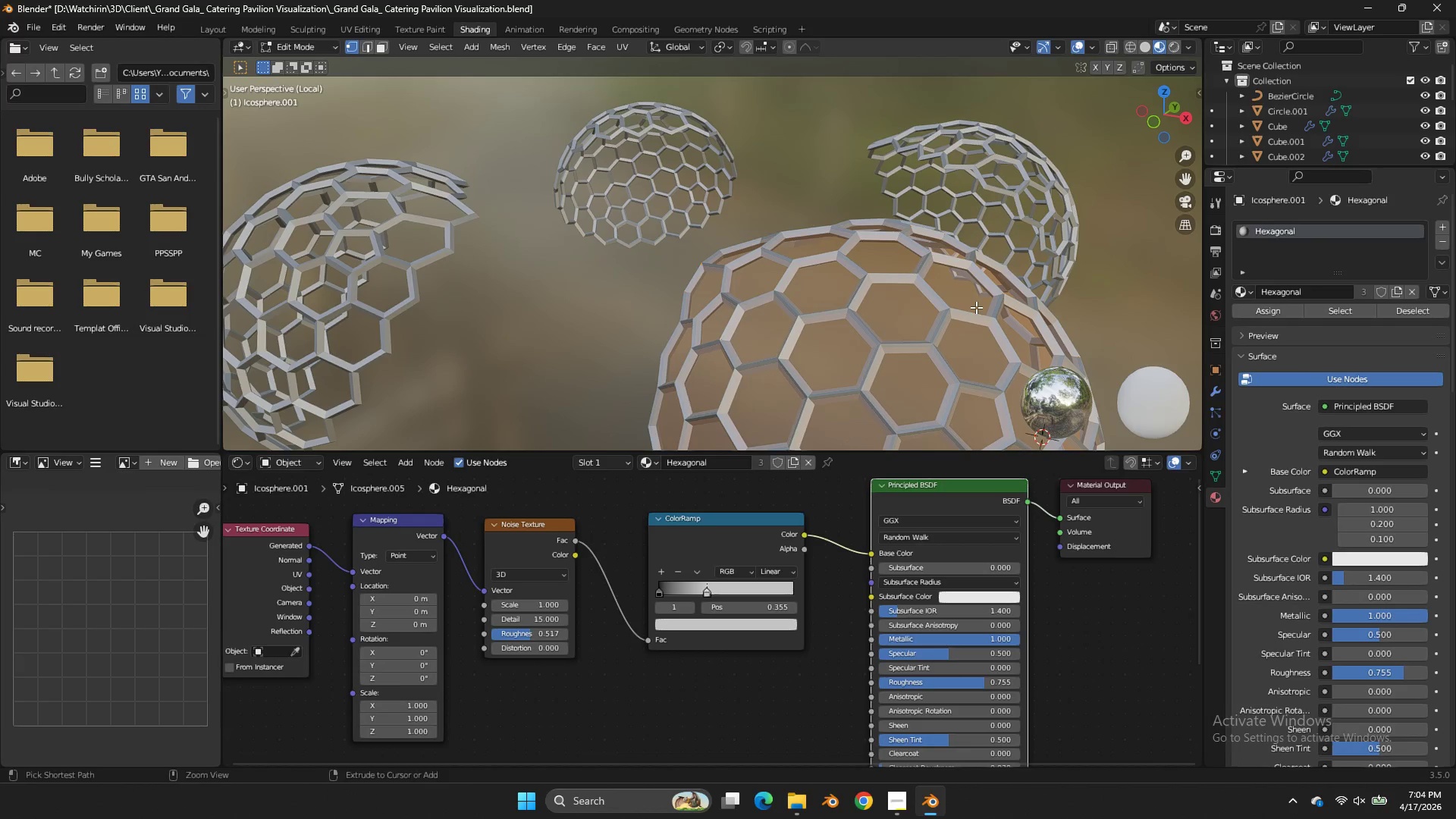 
scroll: coordinate [976, 307], scroll_direction: up, amount: 2.0
 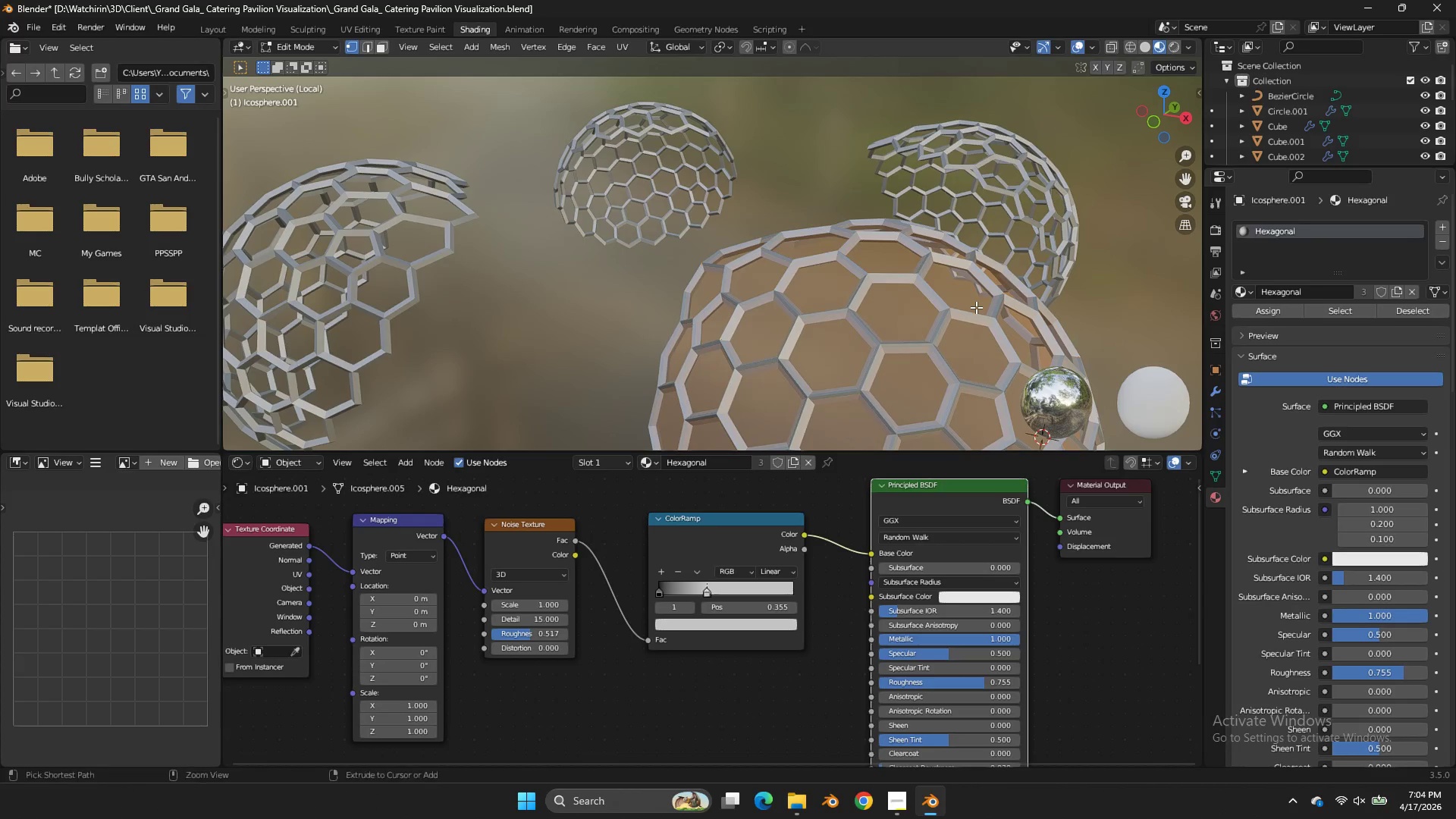 
key(Control+S)
 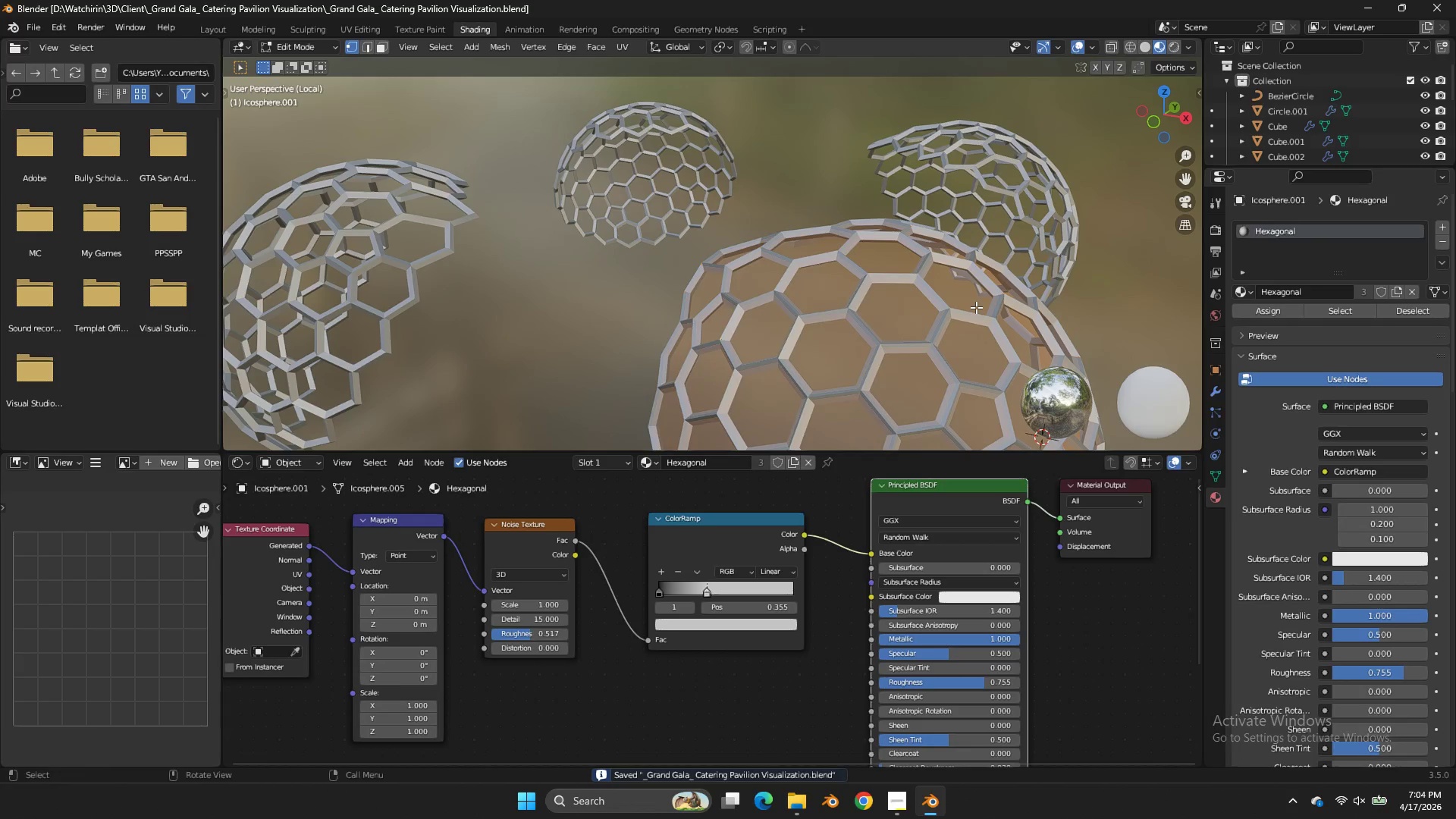 
key(Tab)
 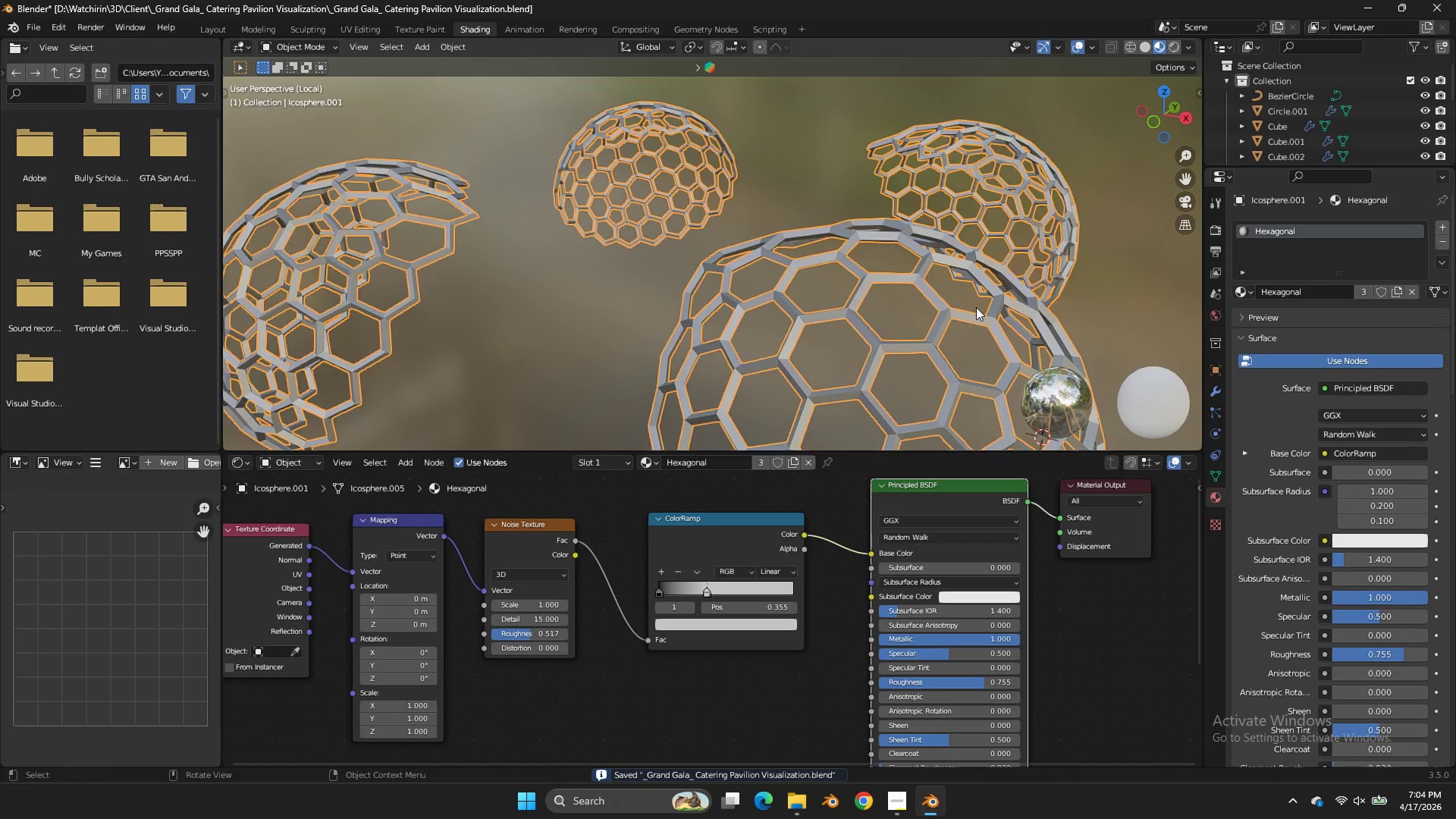 
scroll: coordinate [975, 307], scroll_direction: down, amount: 2.0
 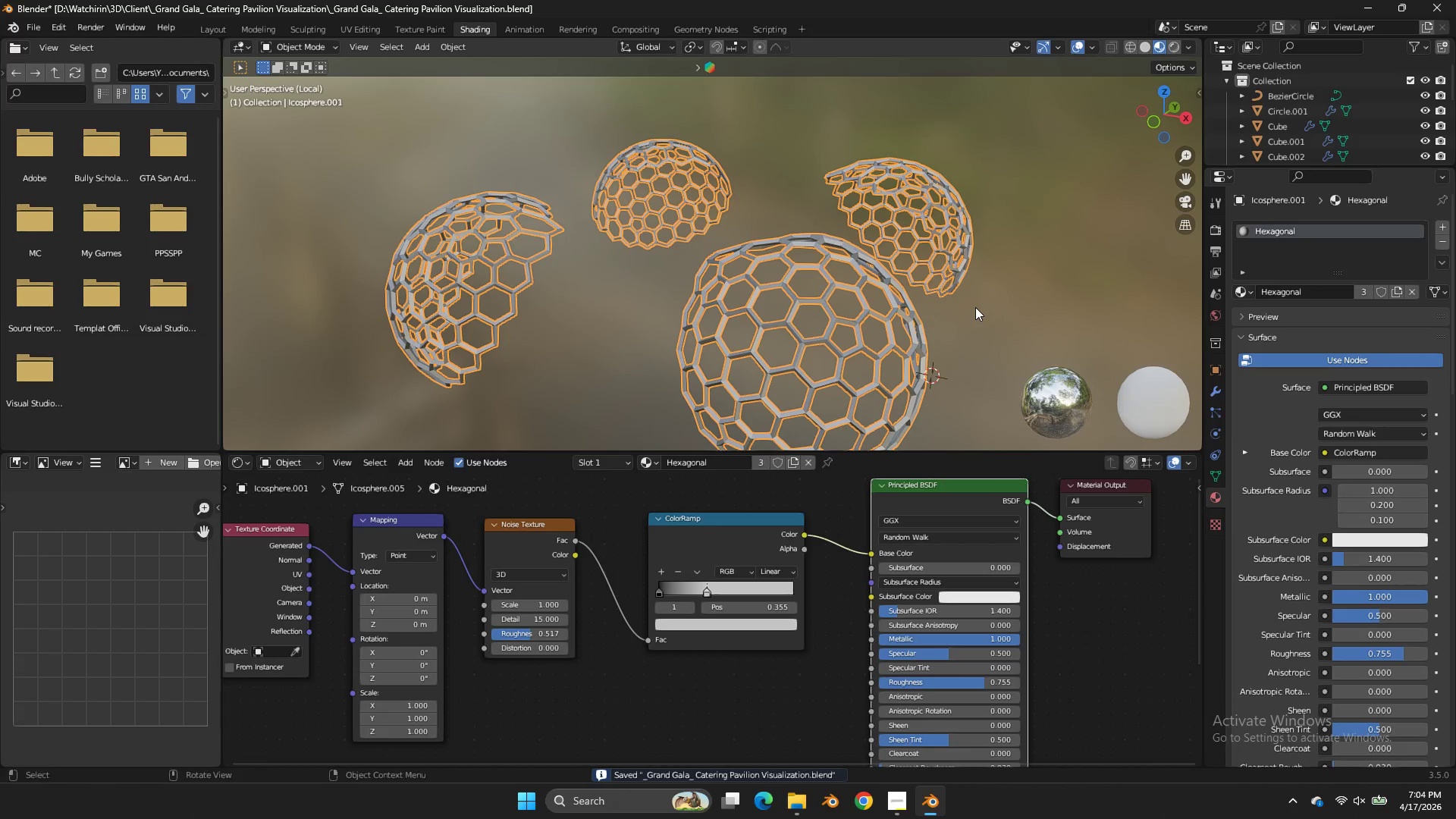 
key(NumpadDivide)
 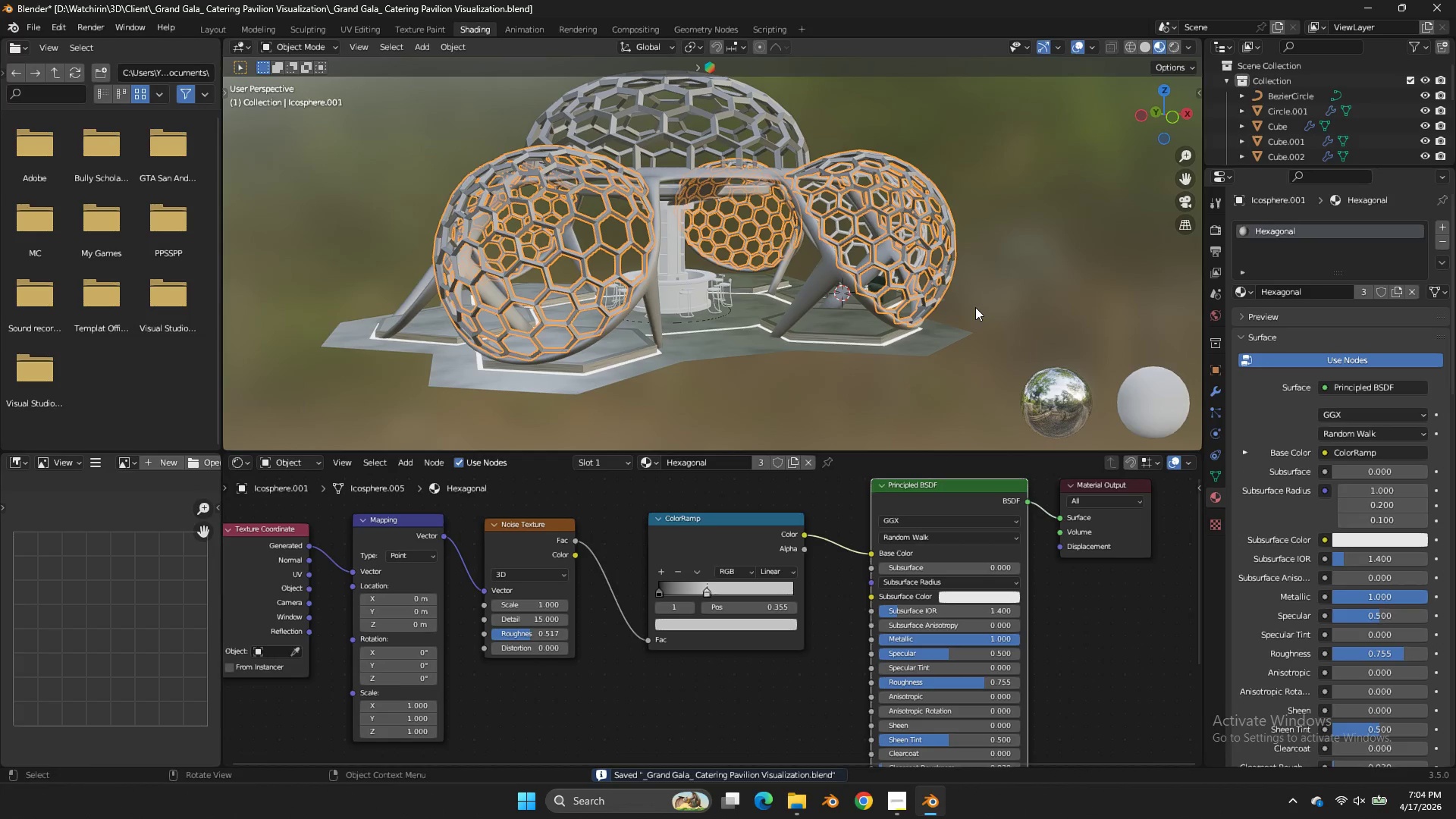 
left_click([1068, 276])
 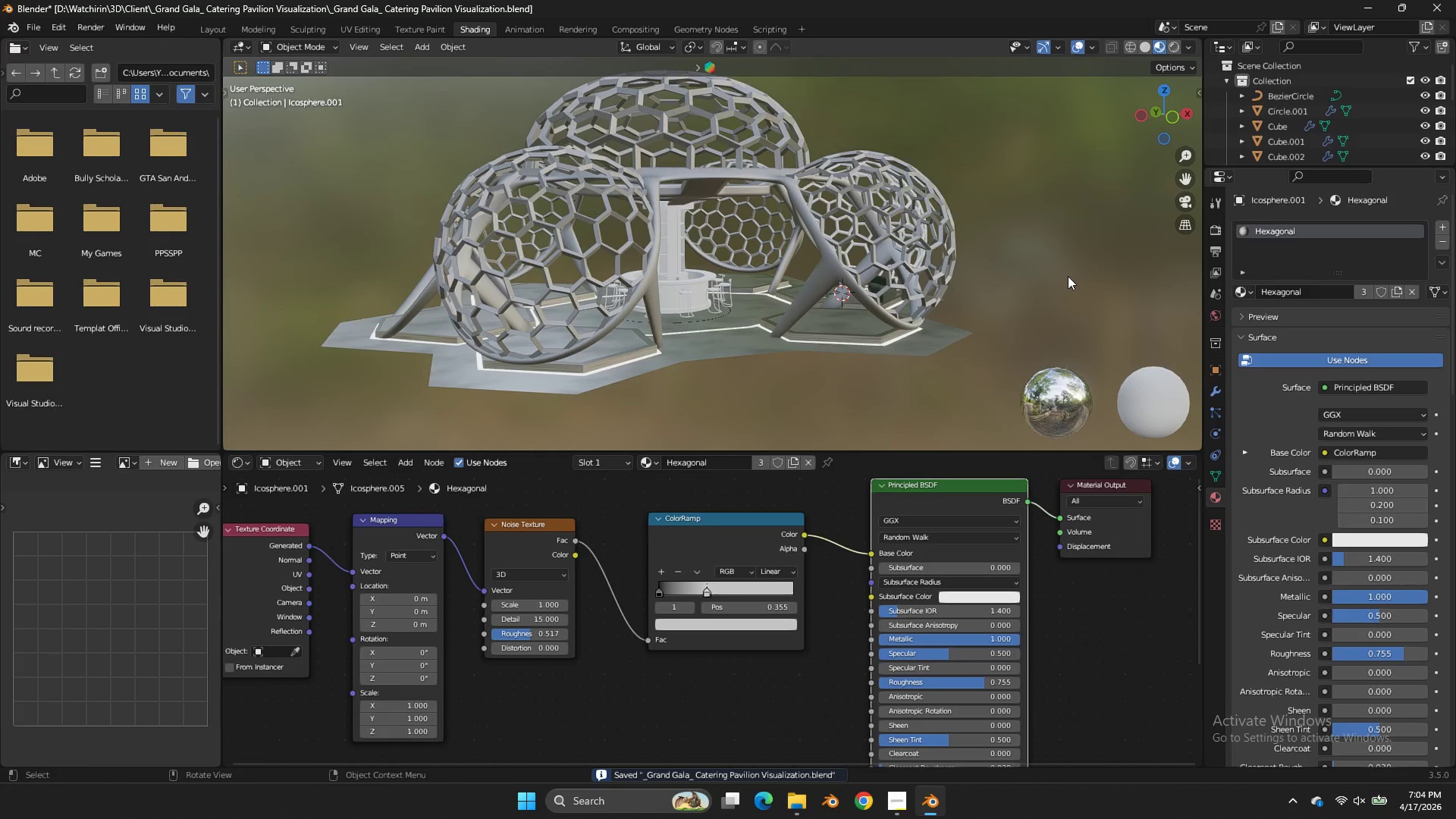 
scroll: coordinate [1068, 276], scroll_direction: up, amount: 5.0
 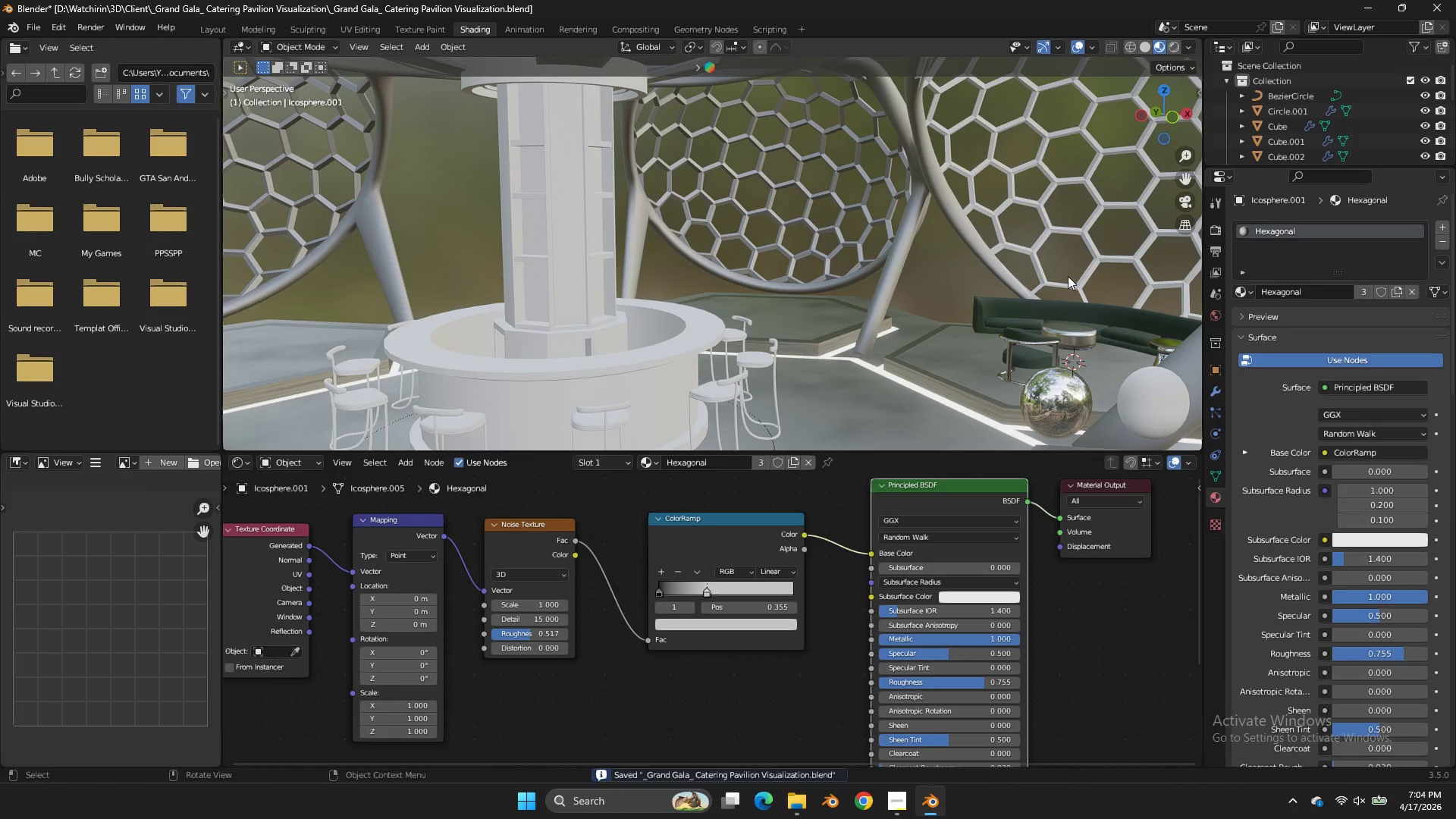 
scroll: coordinate [1068, 276], scroll_direction: down, amount: 2.0
 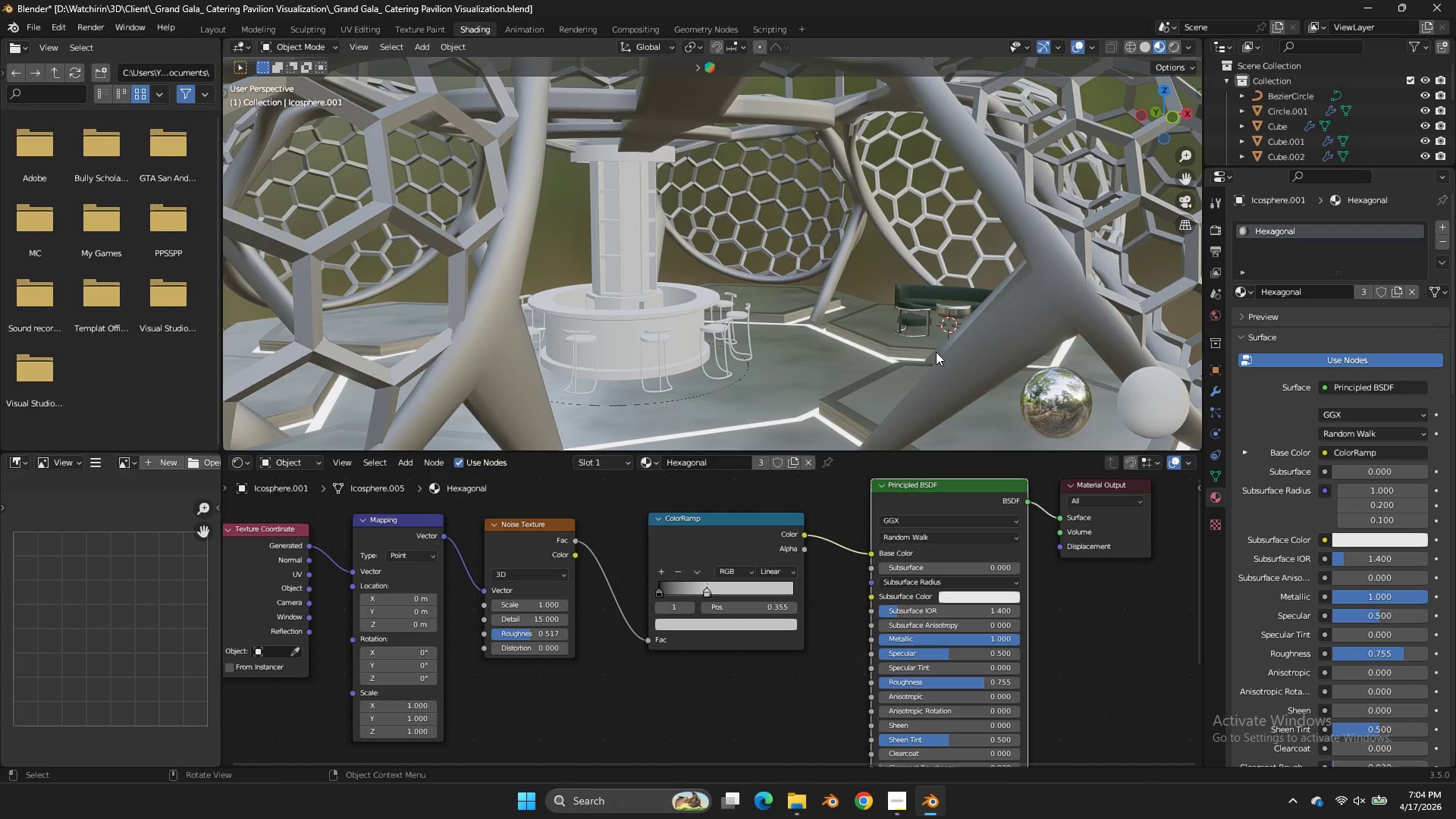 
left_click([1009, 337])
 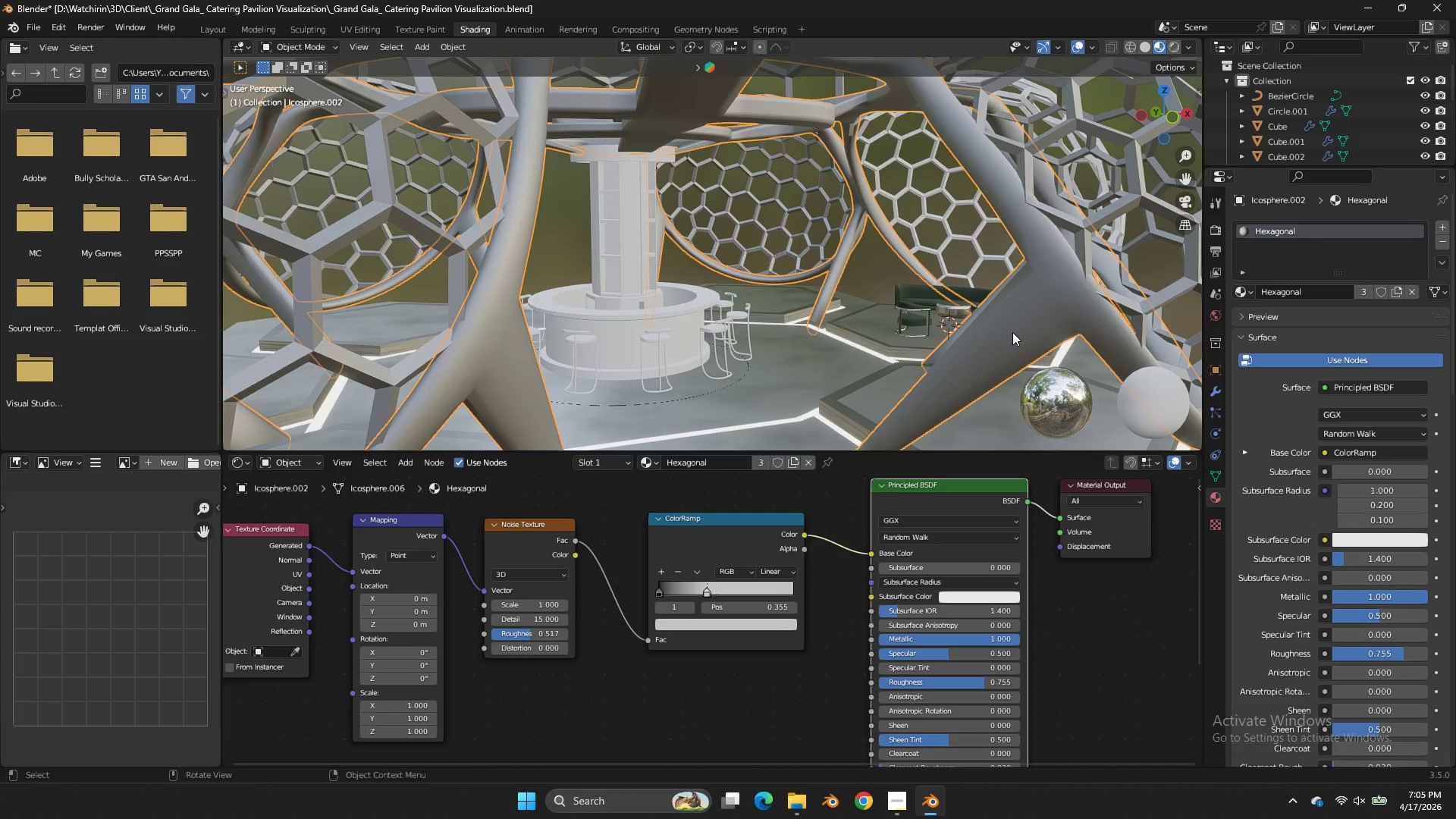 
scroll: coordinate [1012, 332], scroll_direction: down, amount: 3.0
 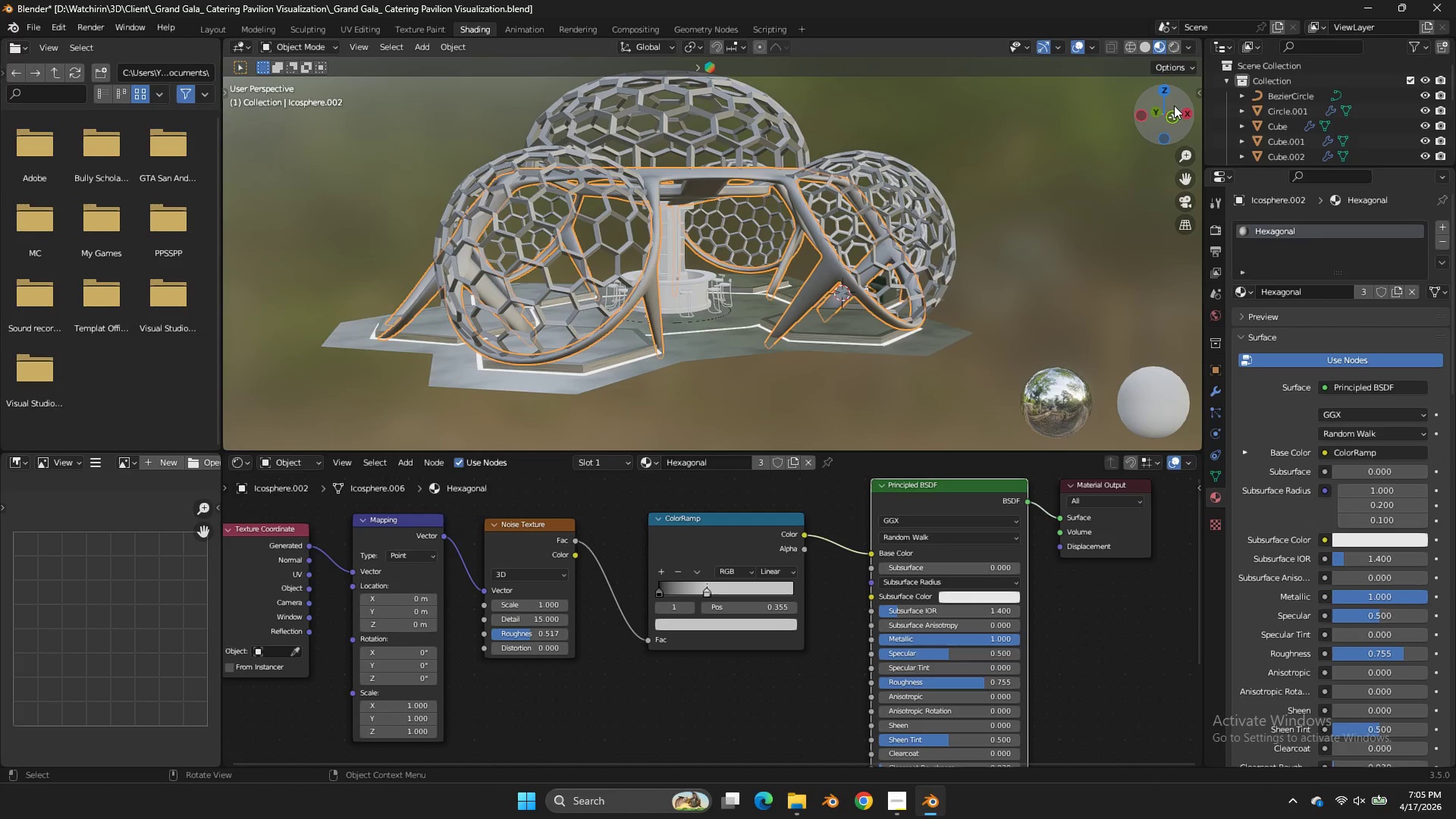 
left_click_drag(start_coordinate=[1159, 108], to_coordinate=[1077, 145])
 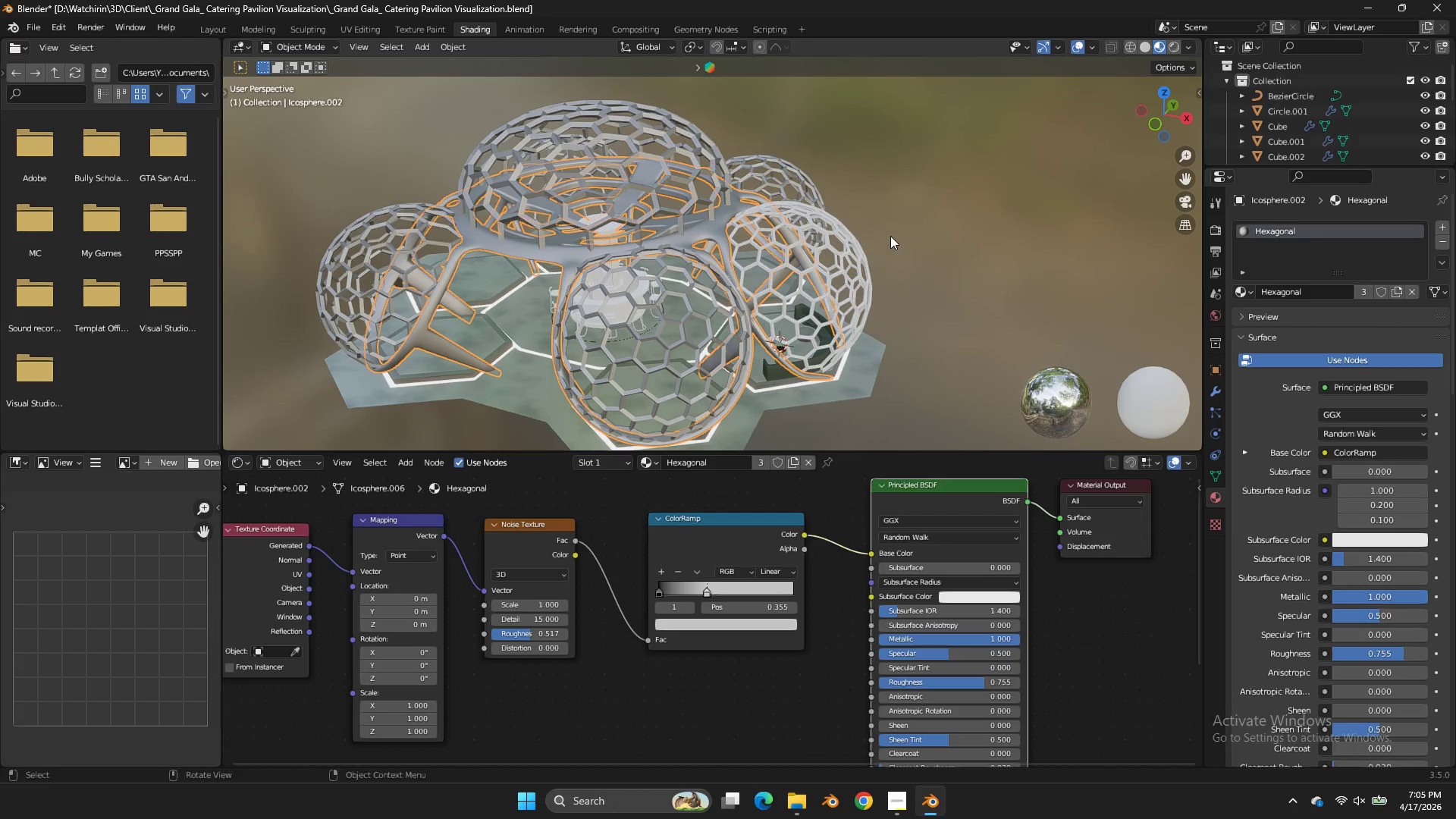 
double_click([888, 237])
 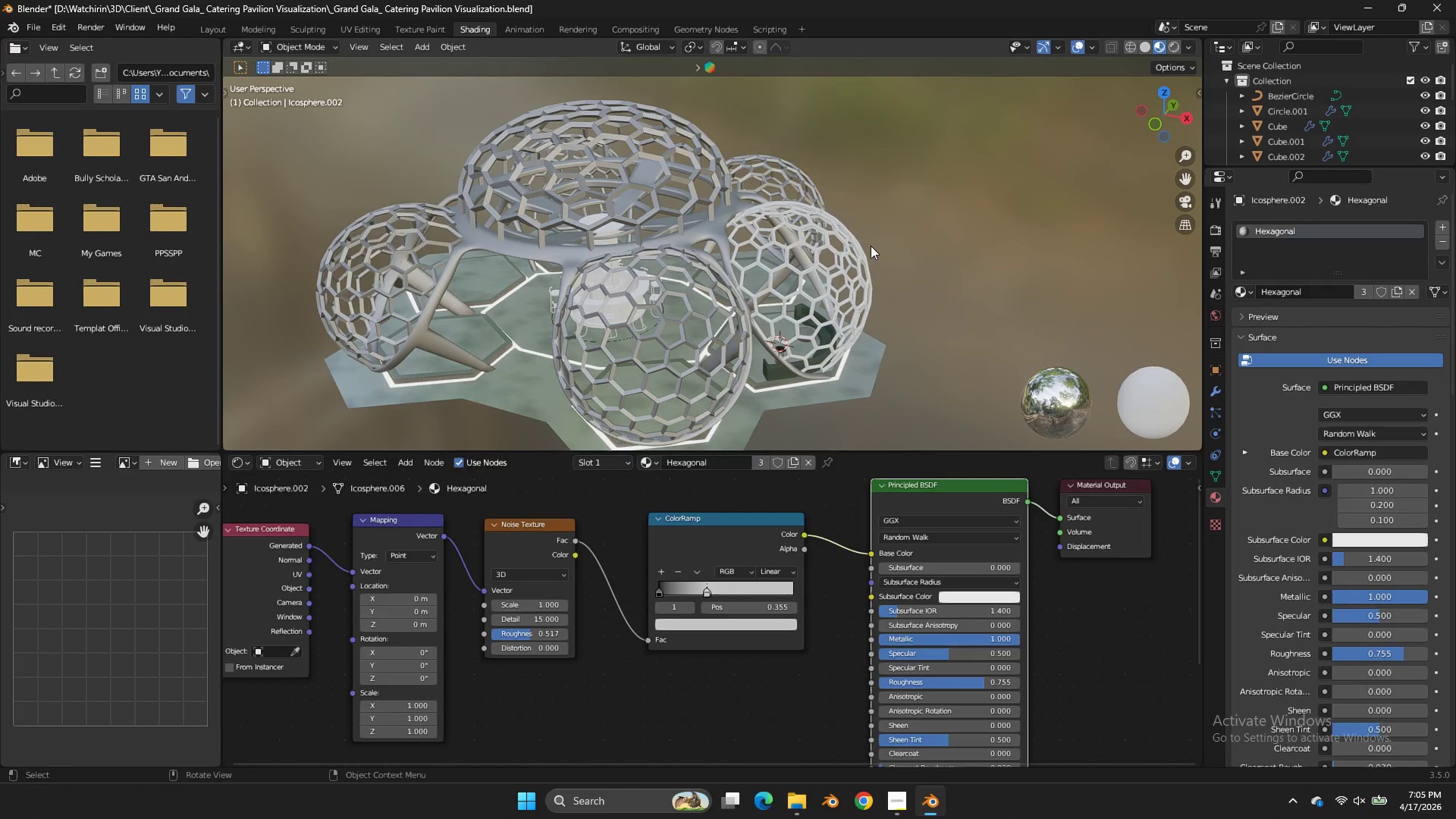 
triple_click([870, 245])
 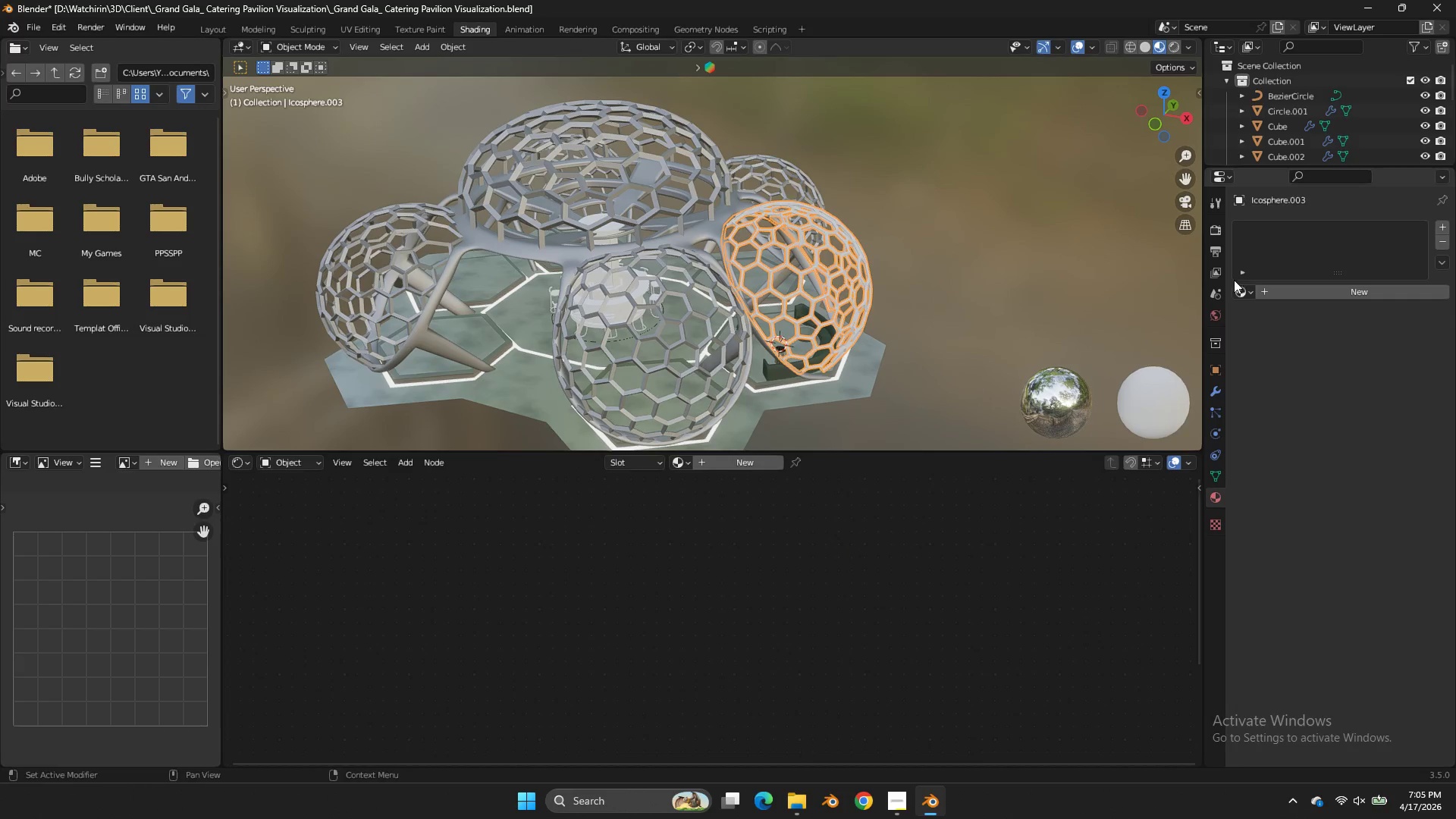 
left_click([1240, 284])
 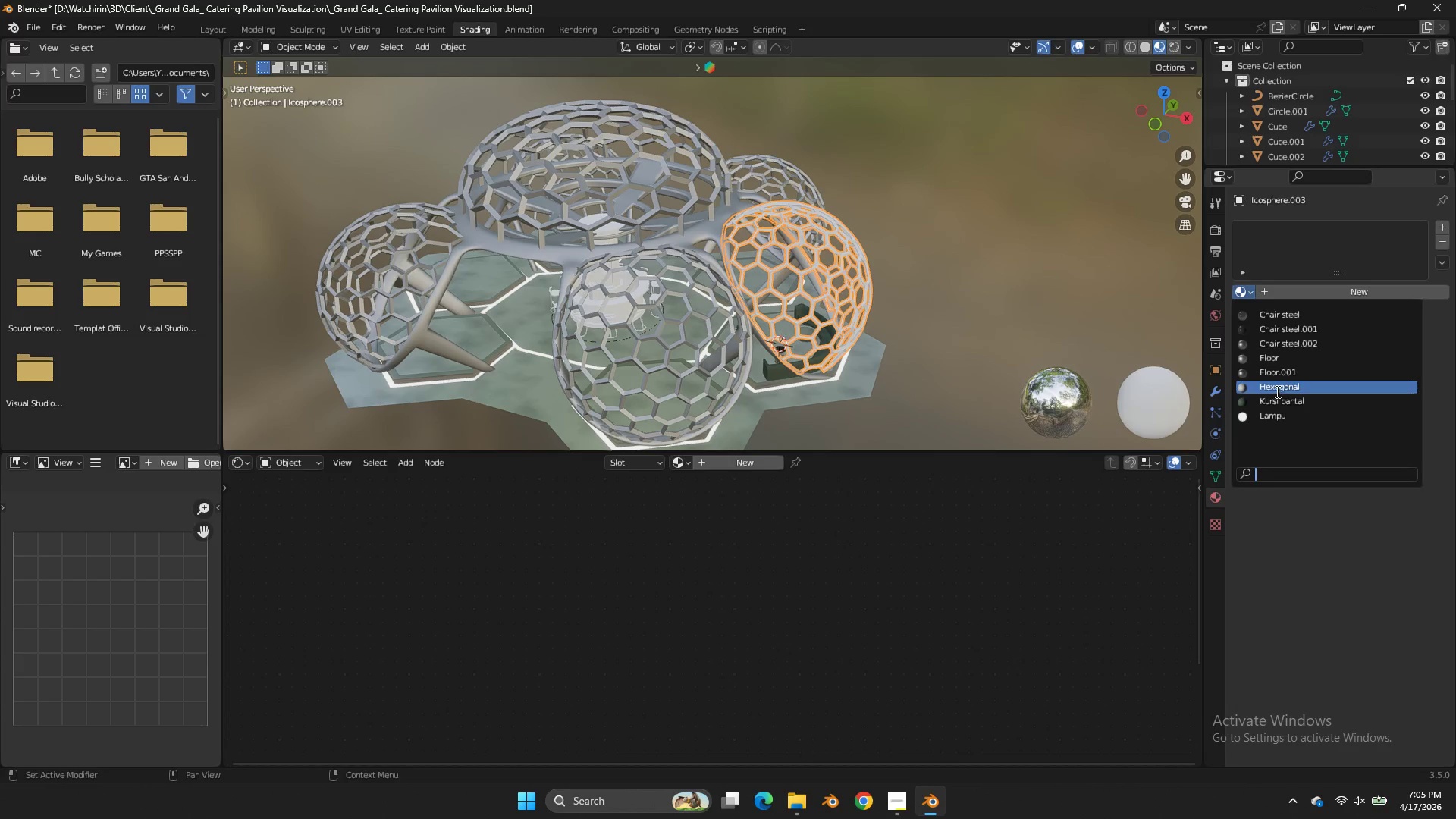 
left_click([1278, 389])
 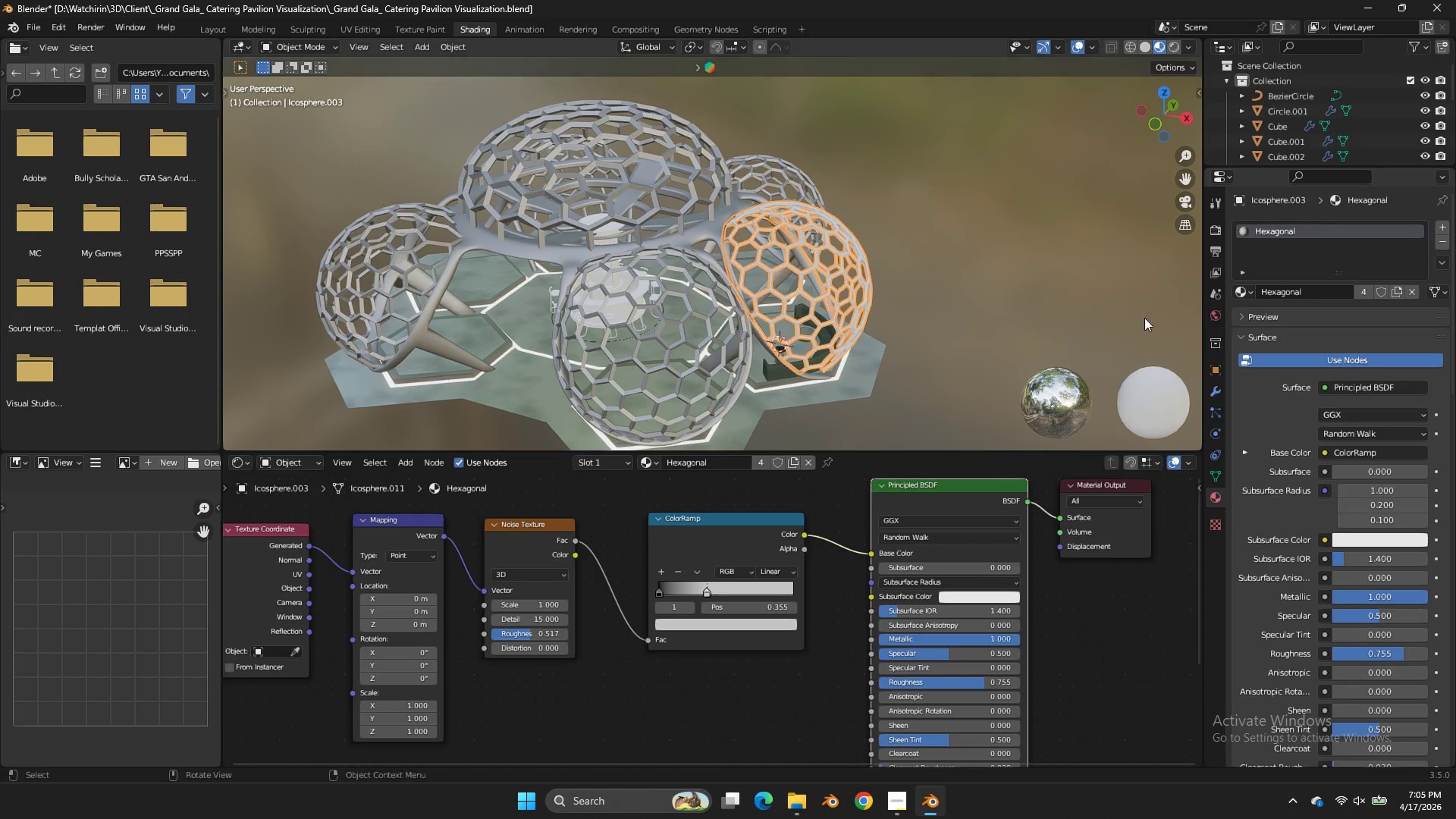 
left_click([1141, 314])
 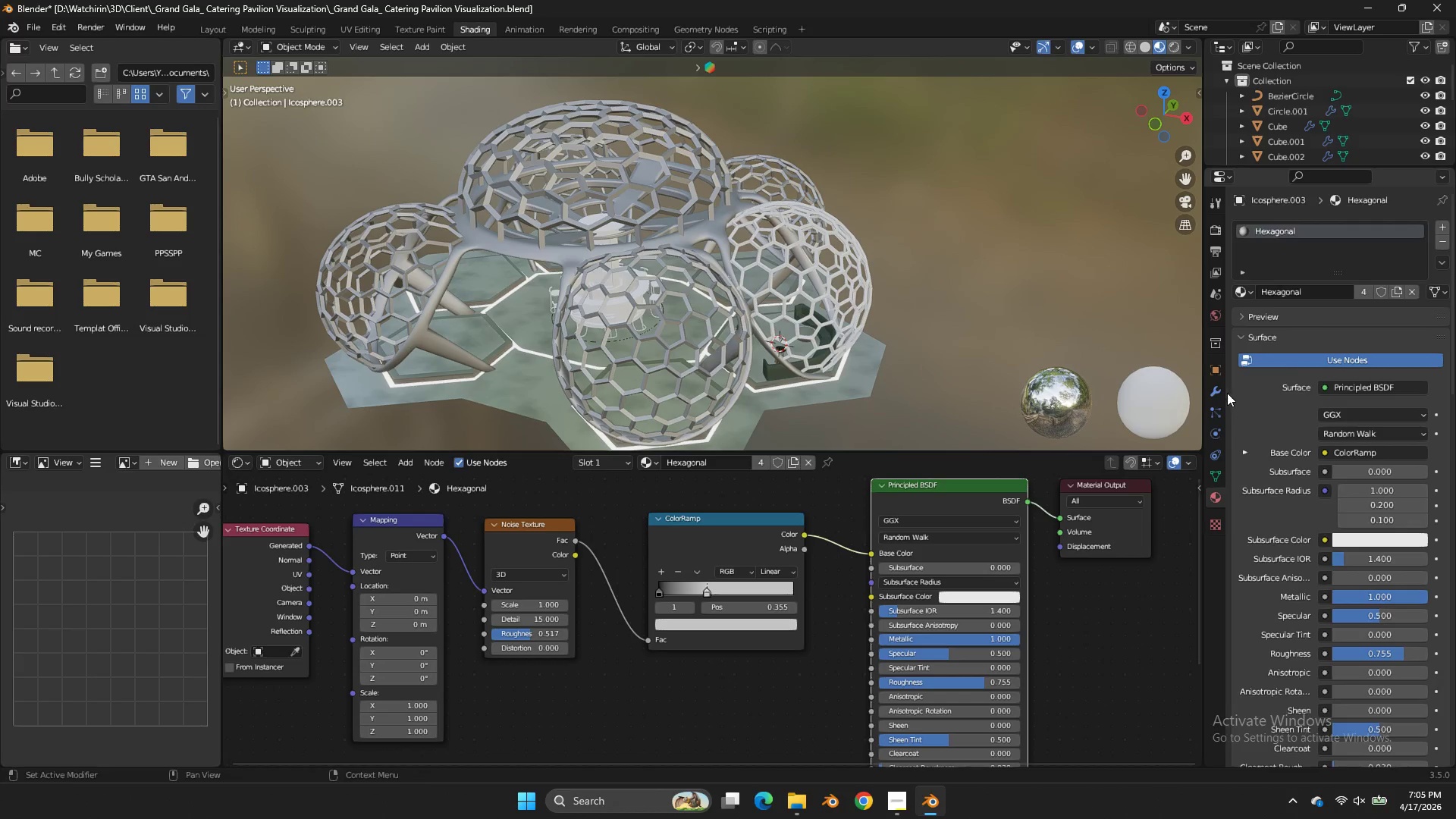 
left_click([1219, 393])
 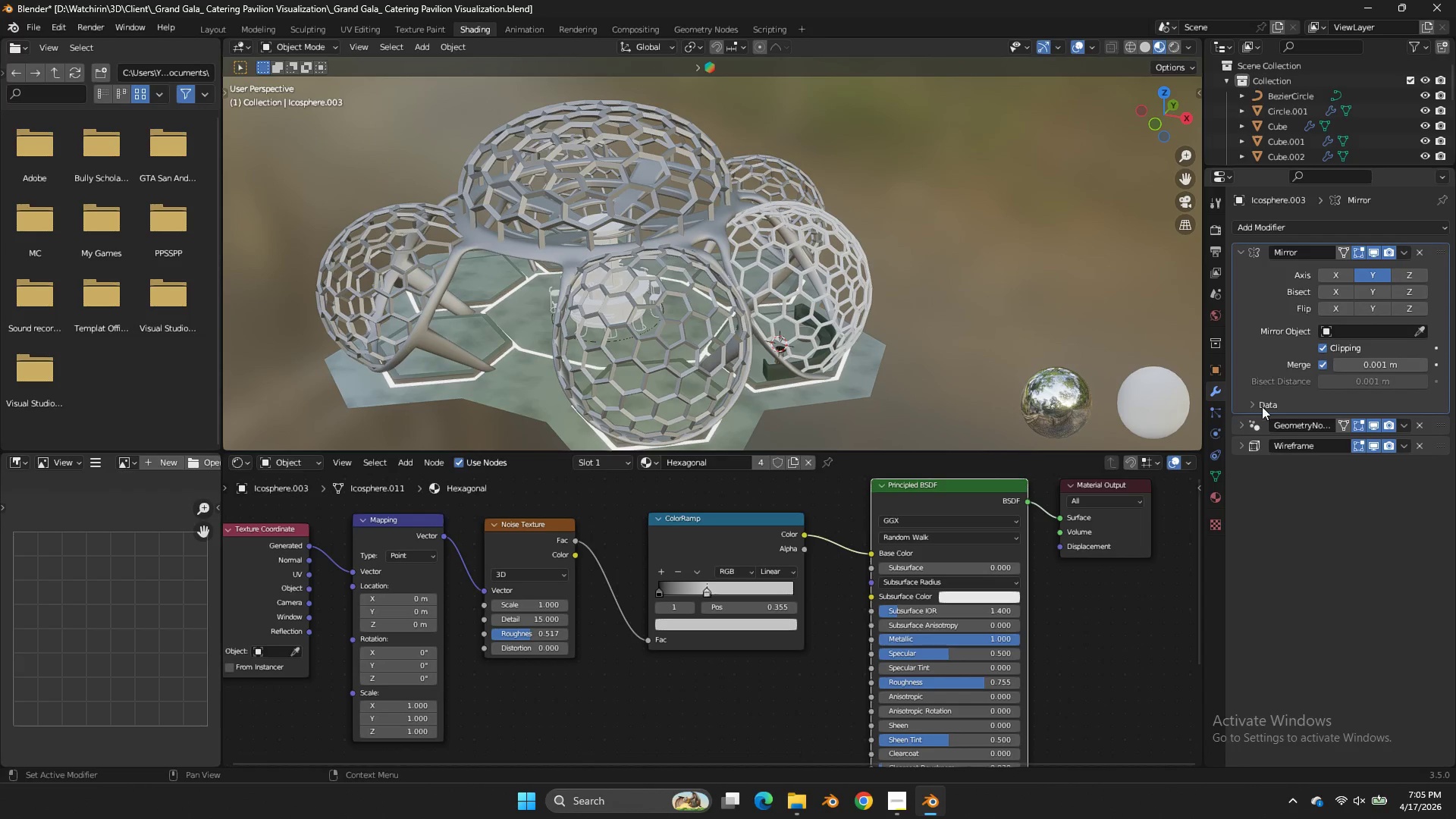 
key(Control+A)
 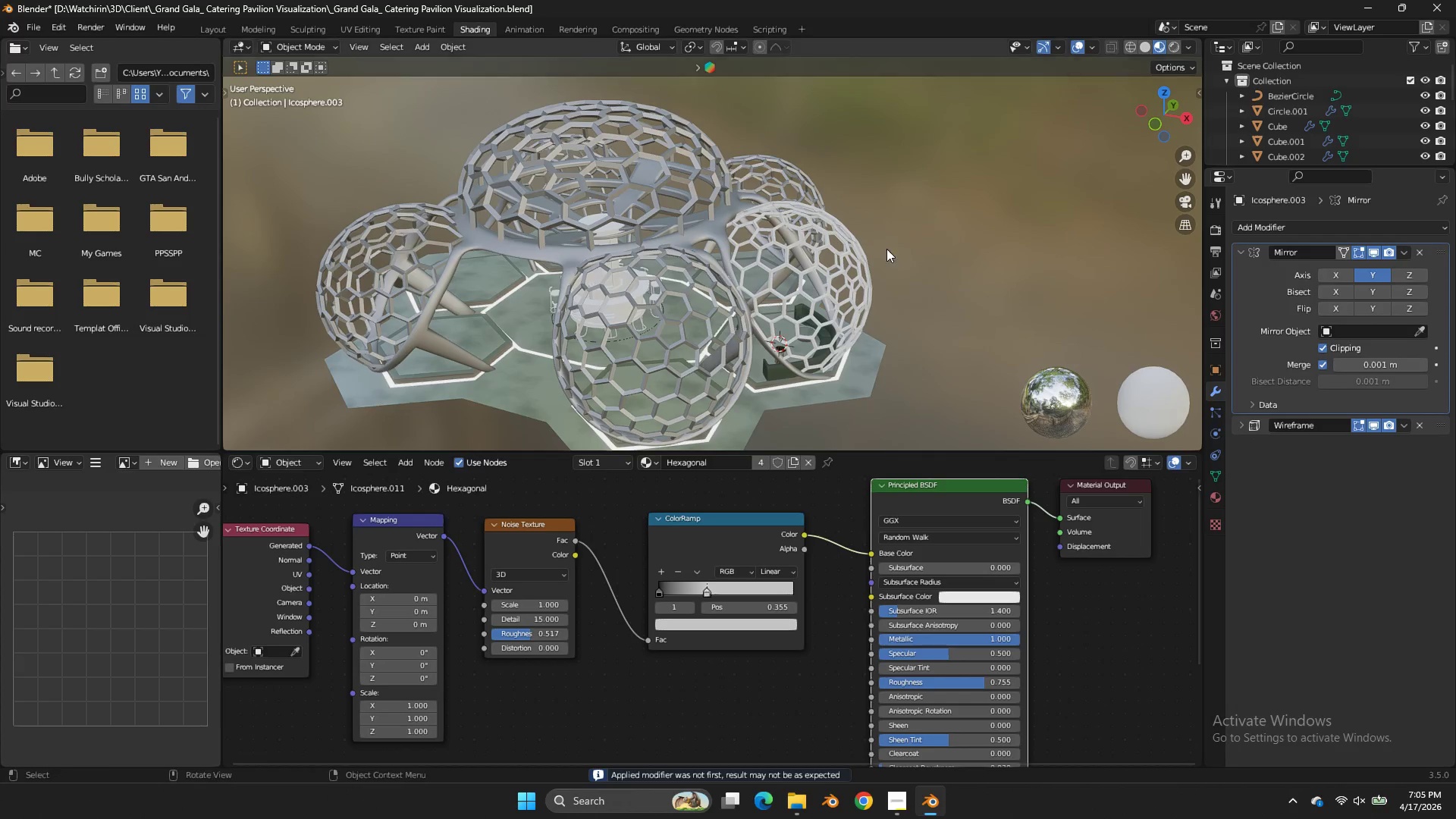 
left_click([930, 224])
 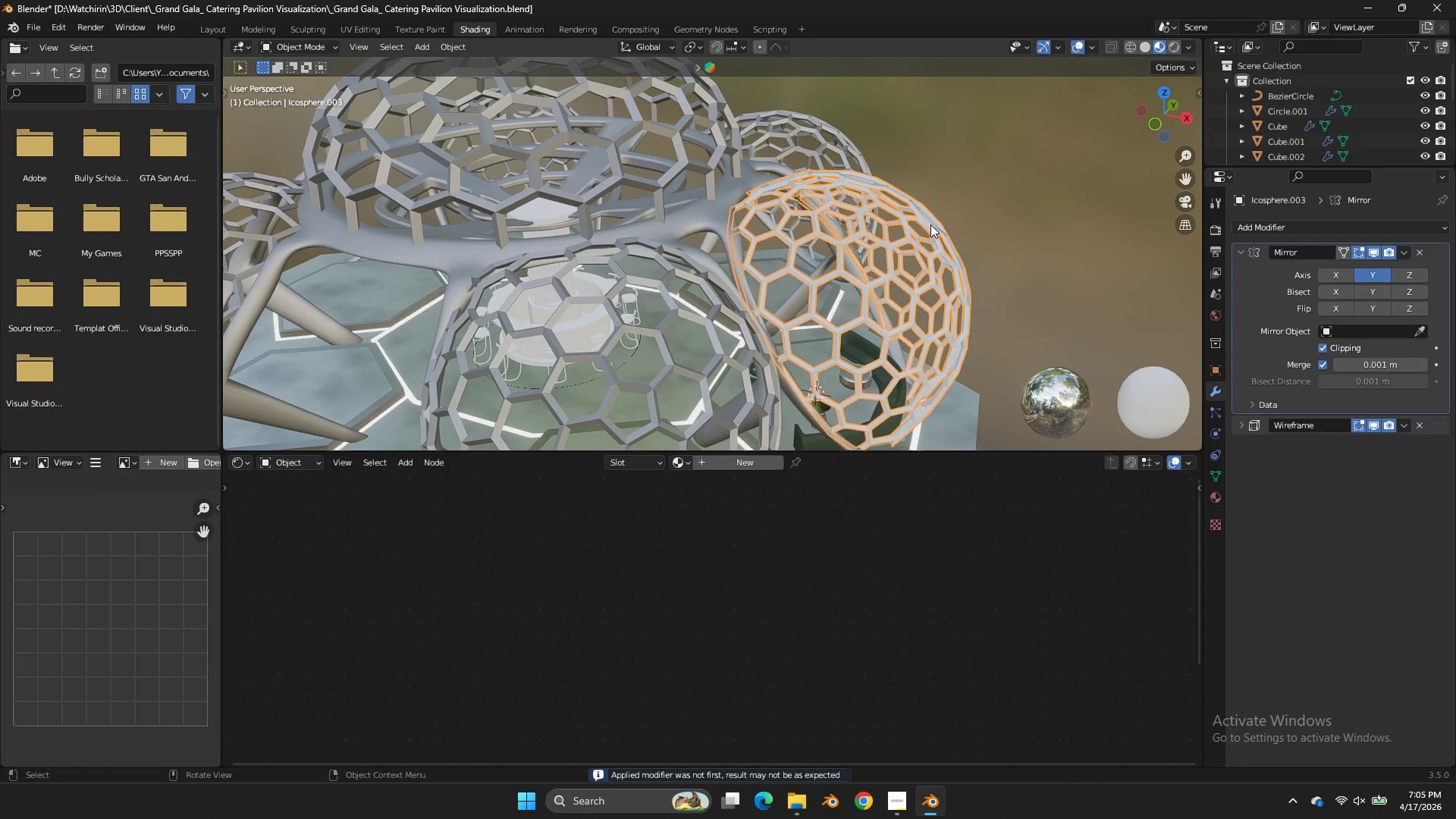 
scroll: coordinate [886, 248], scroll_direction: up, amount: 2.0
 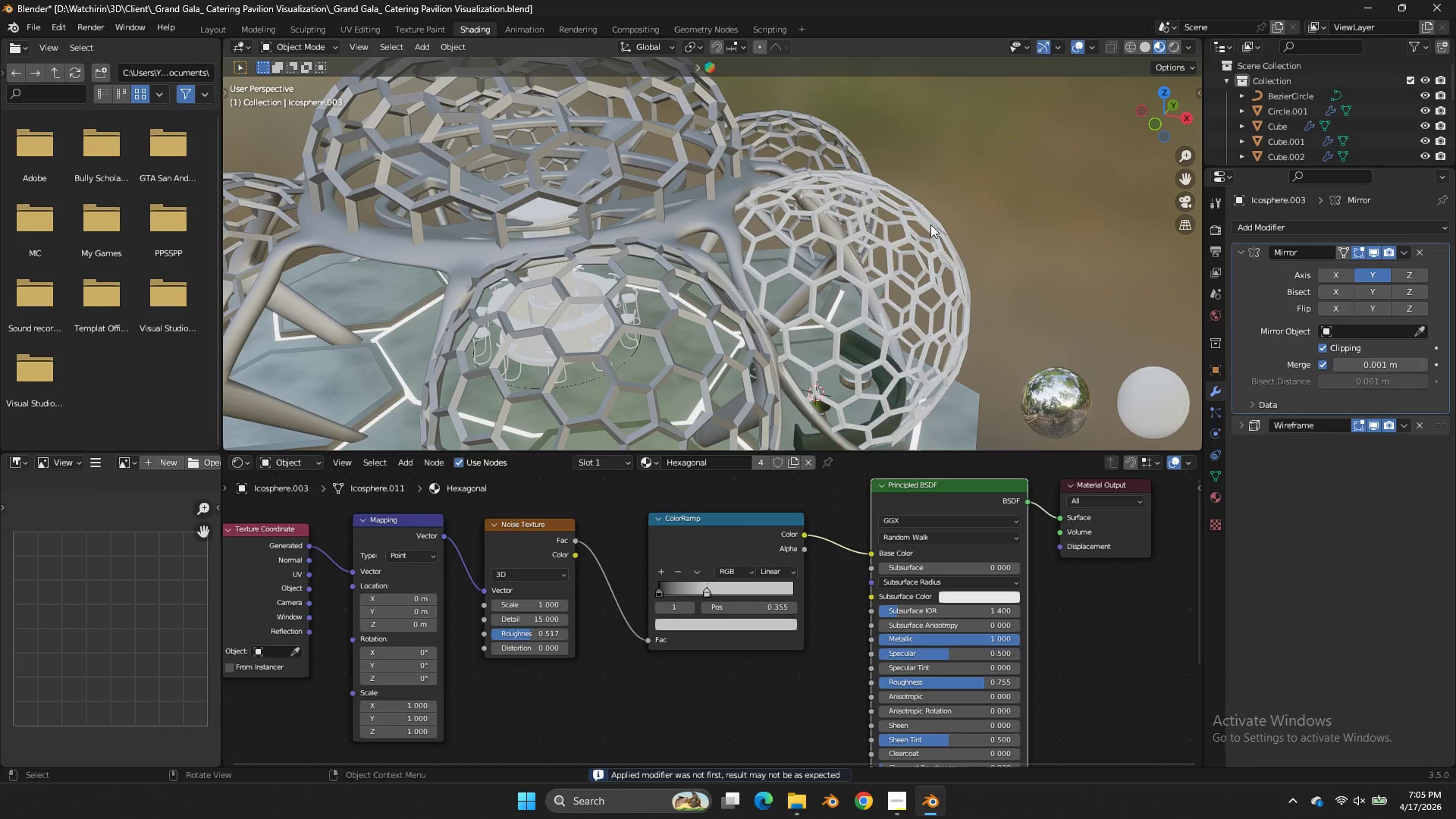 
key(Tab)
 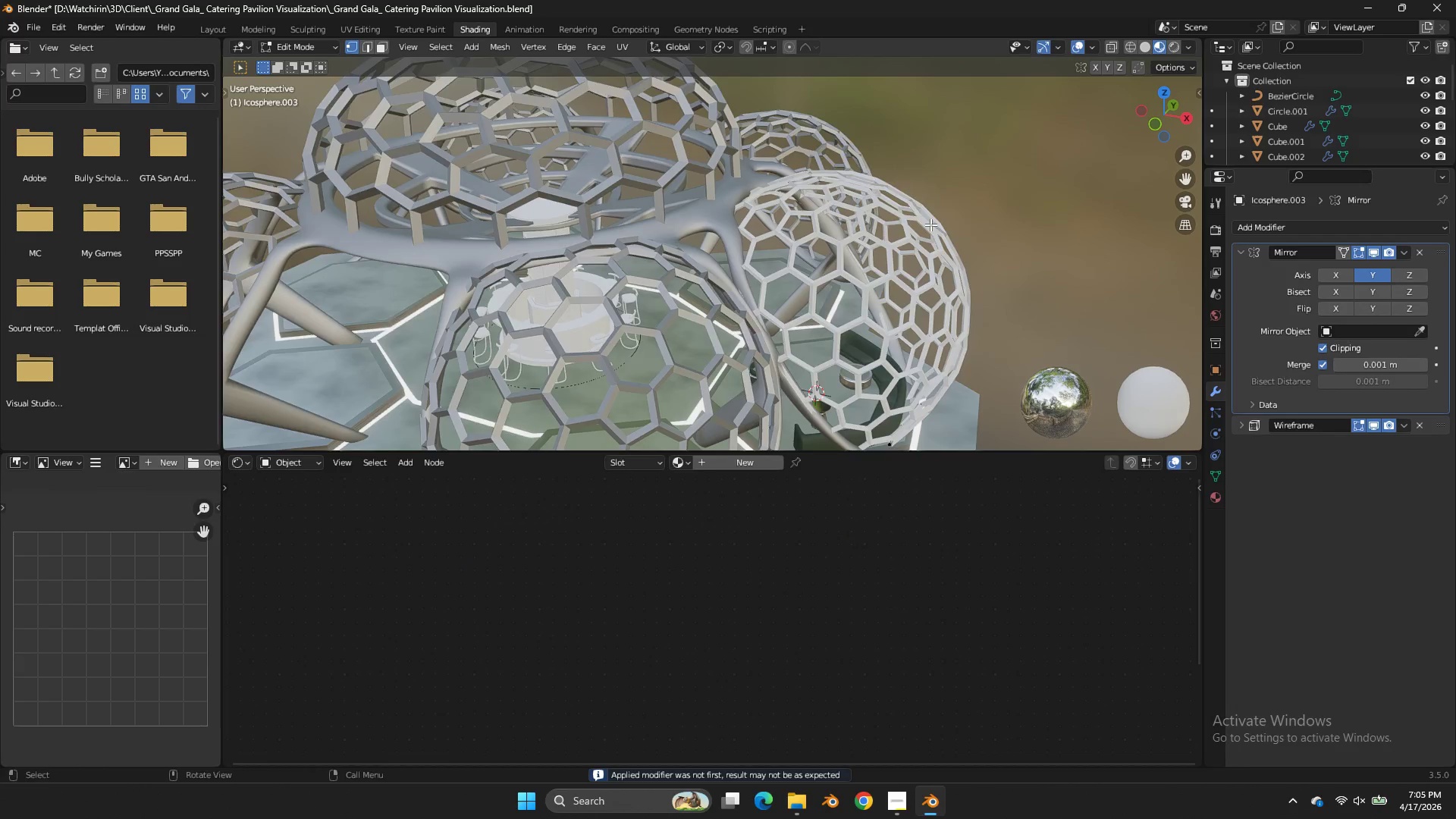 
key(Tab)
 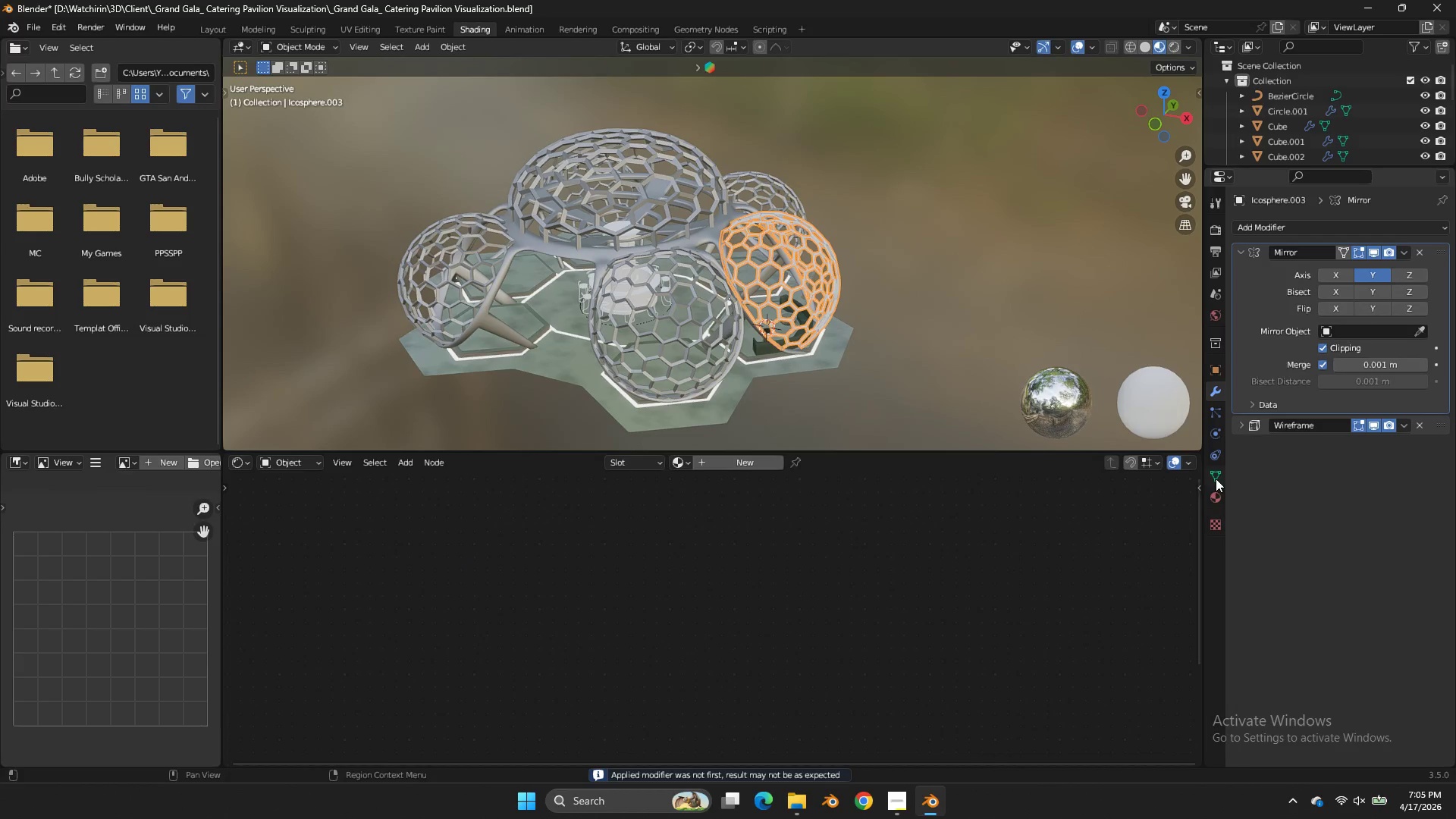 
scroll: coordinate [930, 224], scroll_direction: down, amount: 3.0
 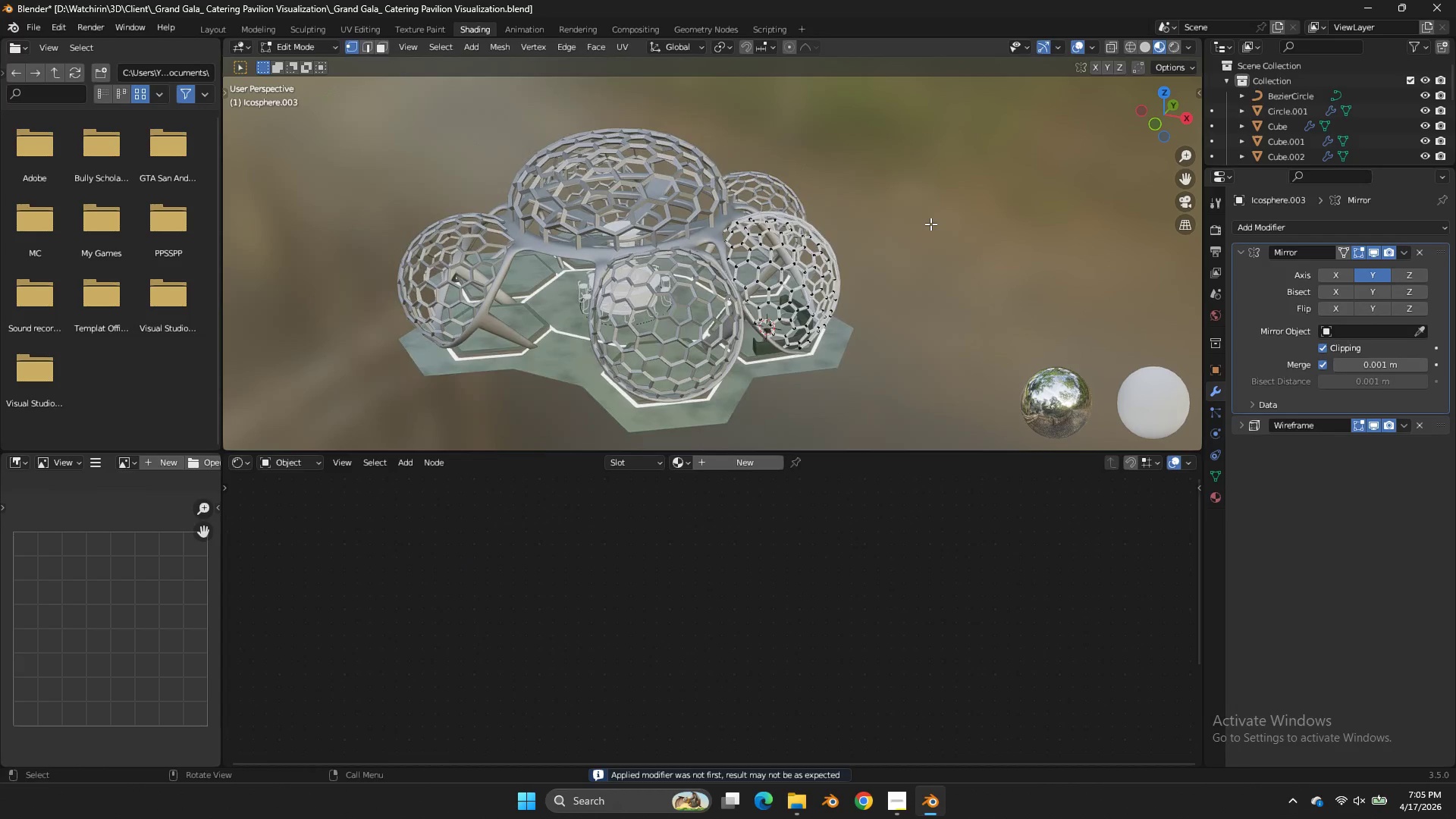 
left_click([1216, 490])
 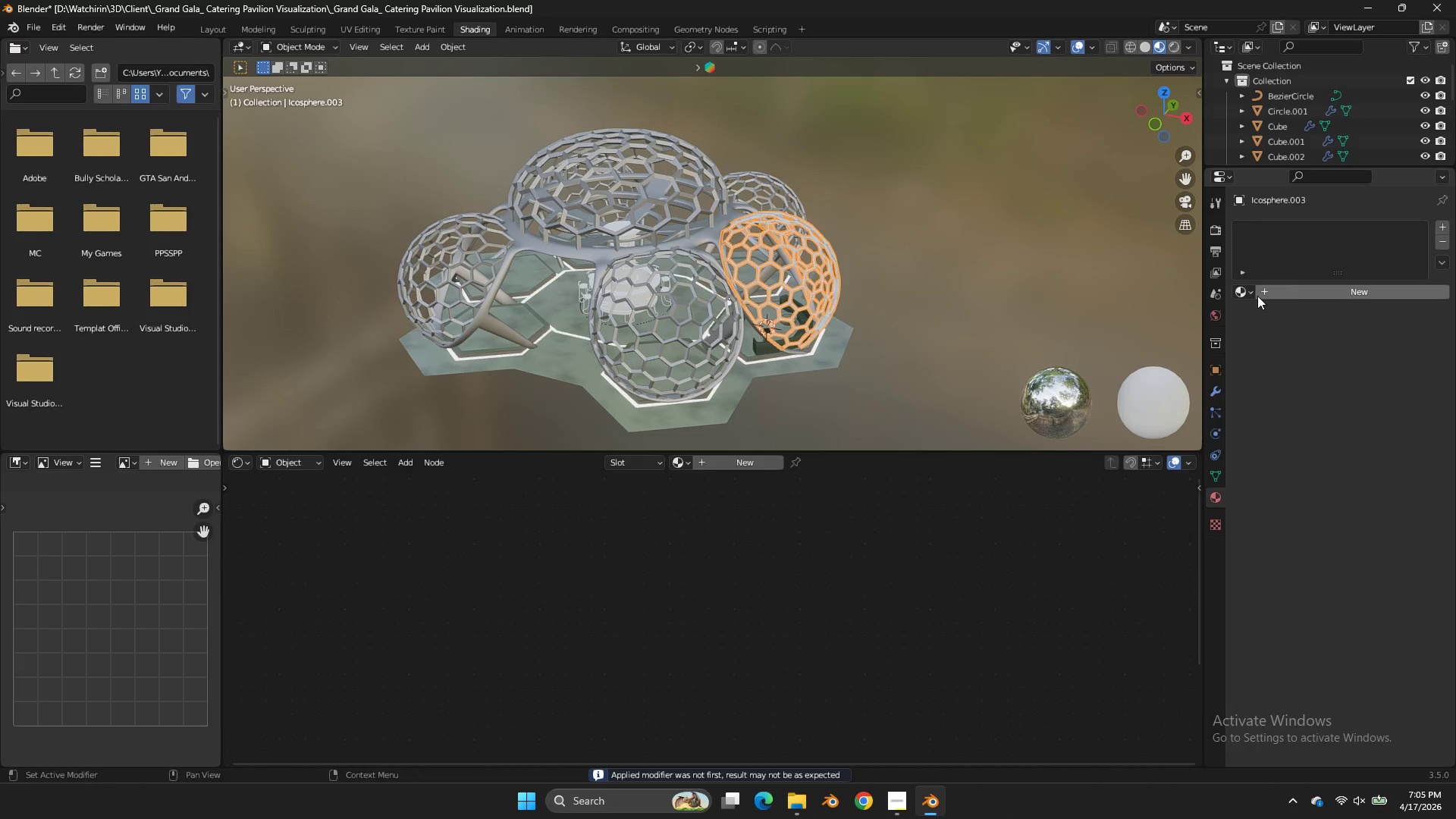 
left_click([1248, 291])
 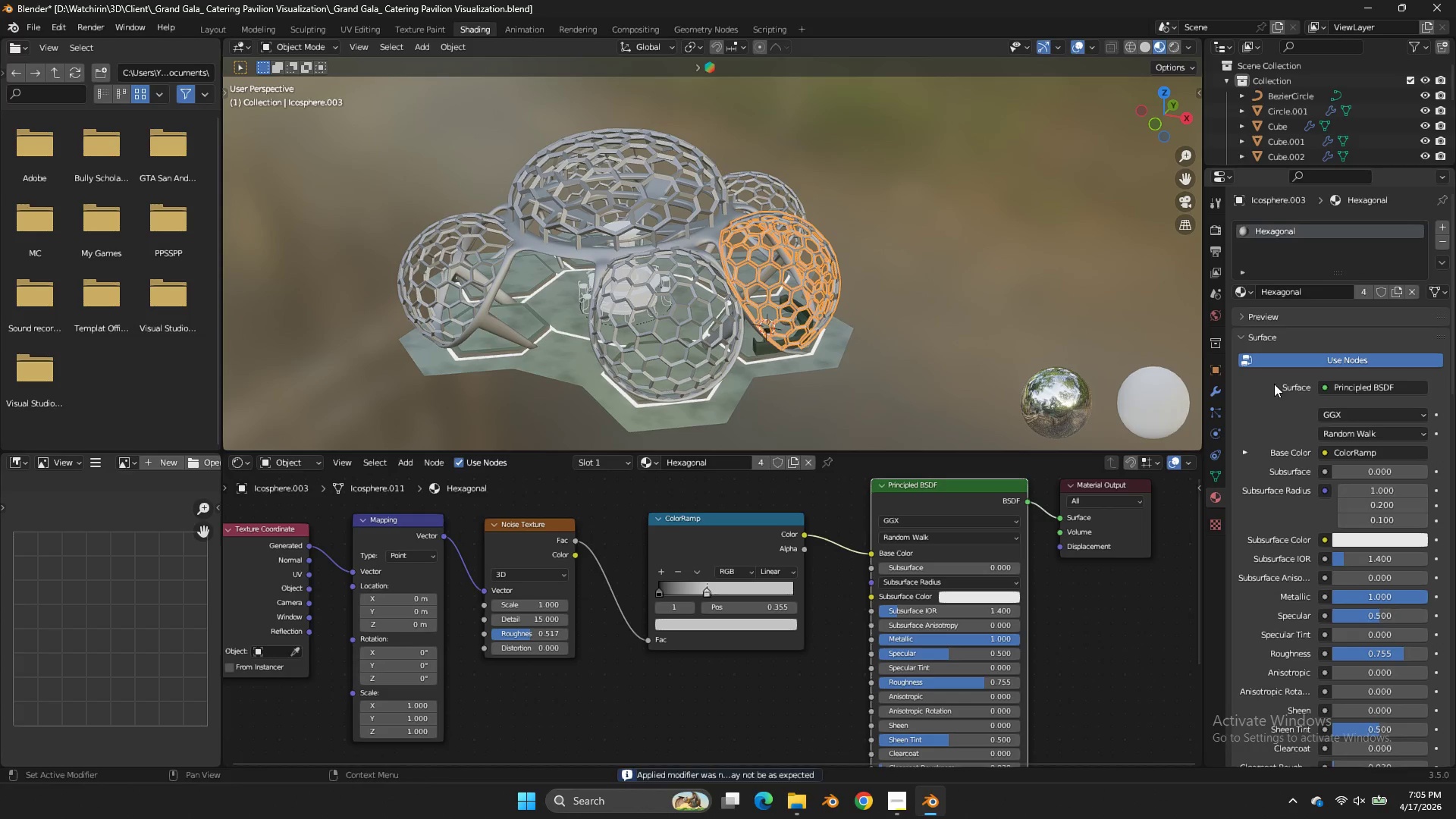 
double_click([958, 247])
 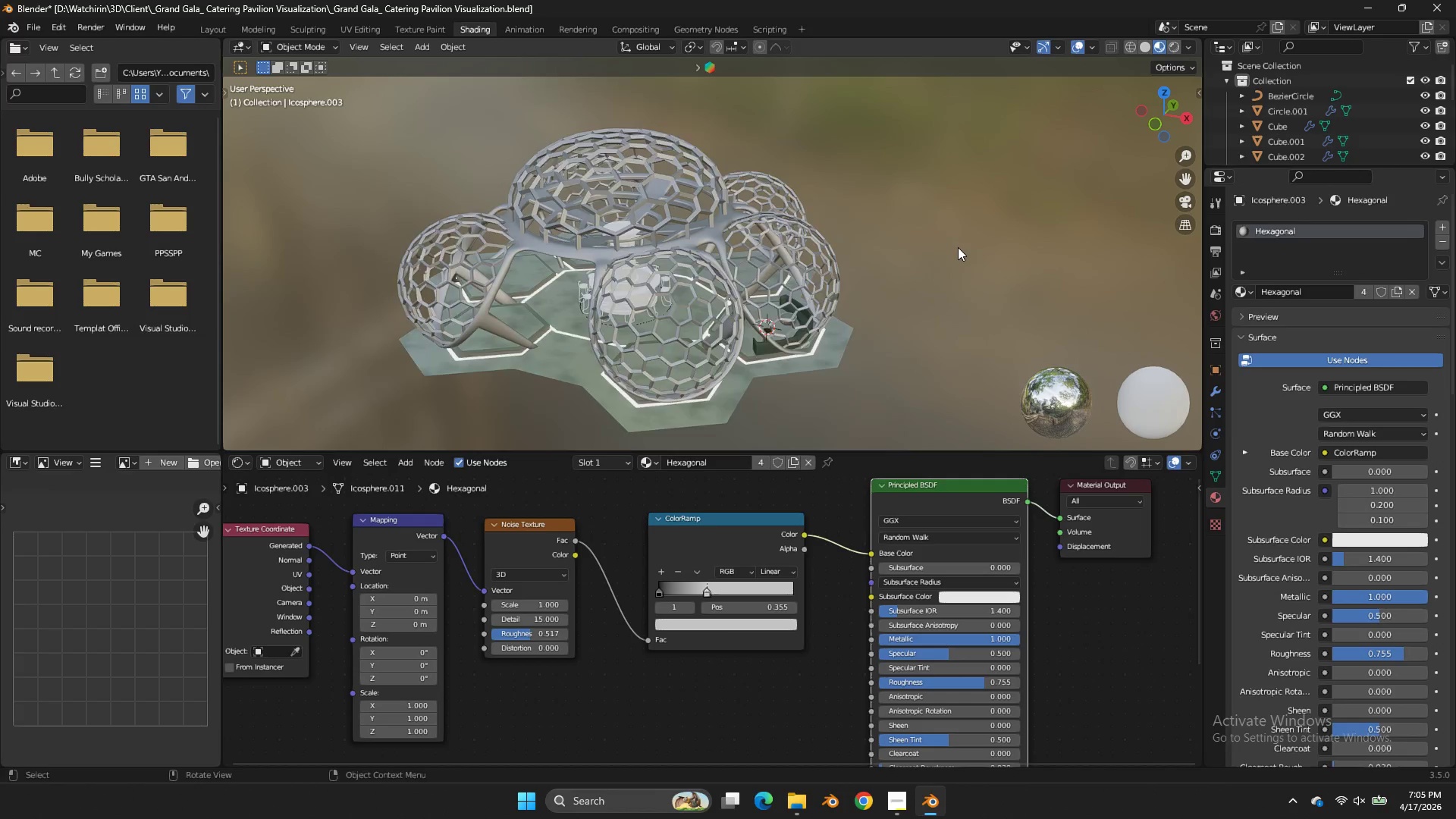 
scroll: coordinate [958, 247], scroll_direction: up, amount: 2.0
 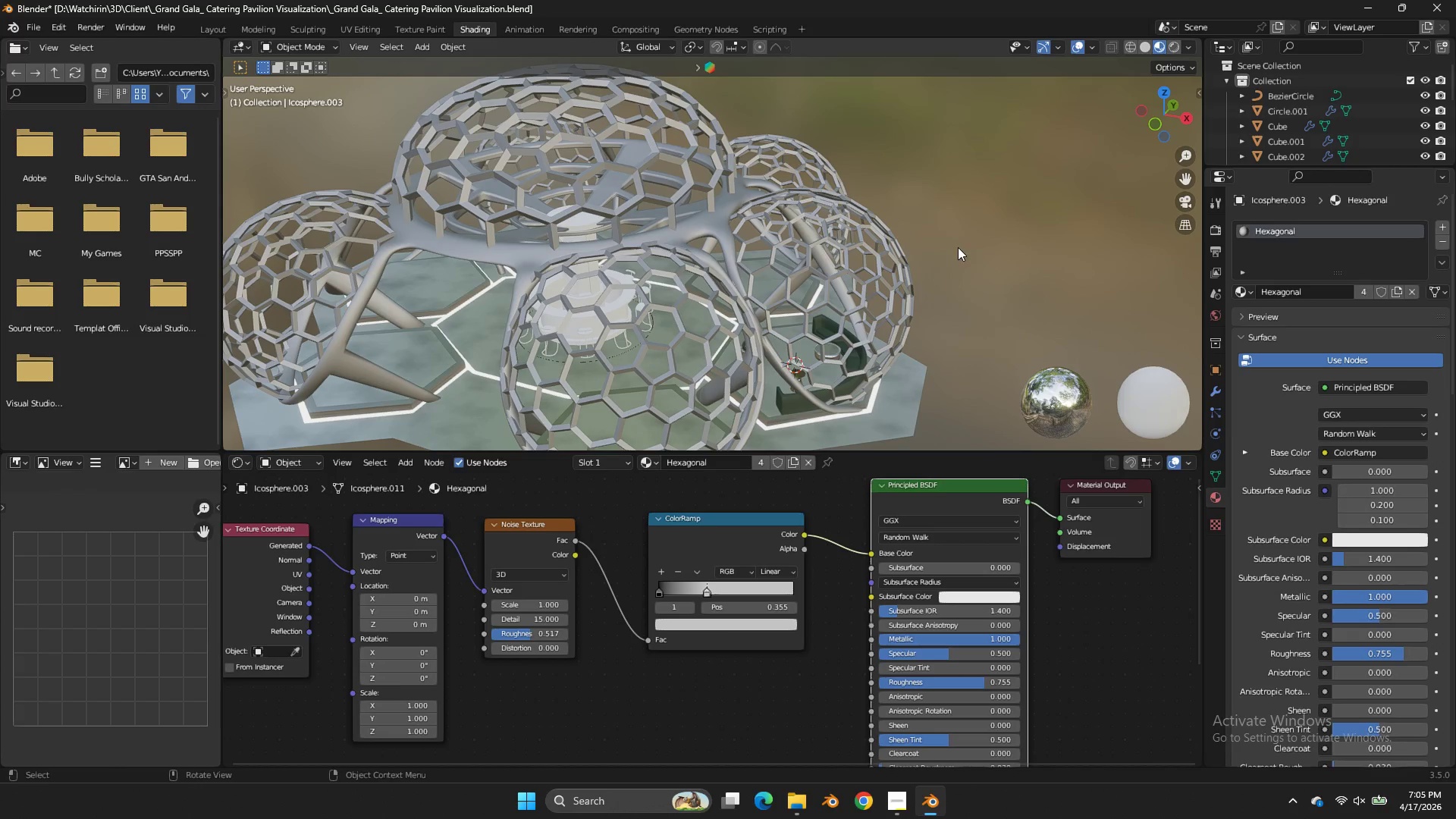 
left_click([719, 214])
 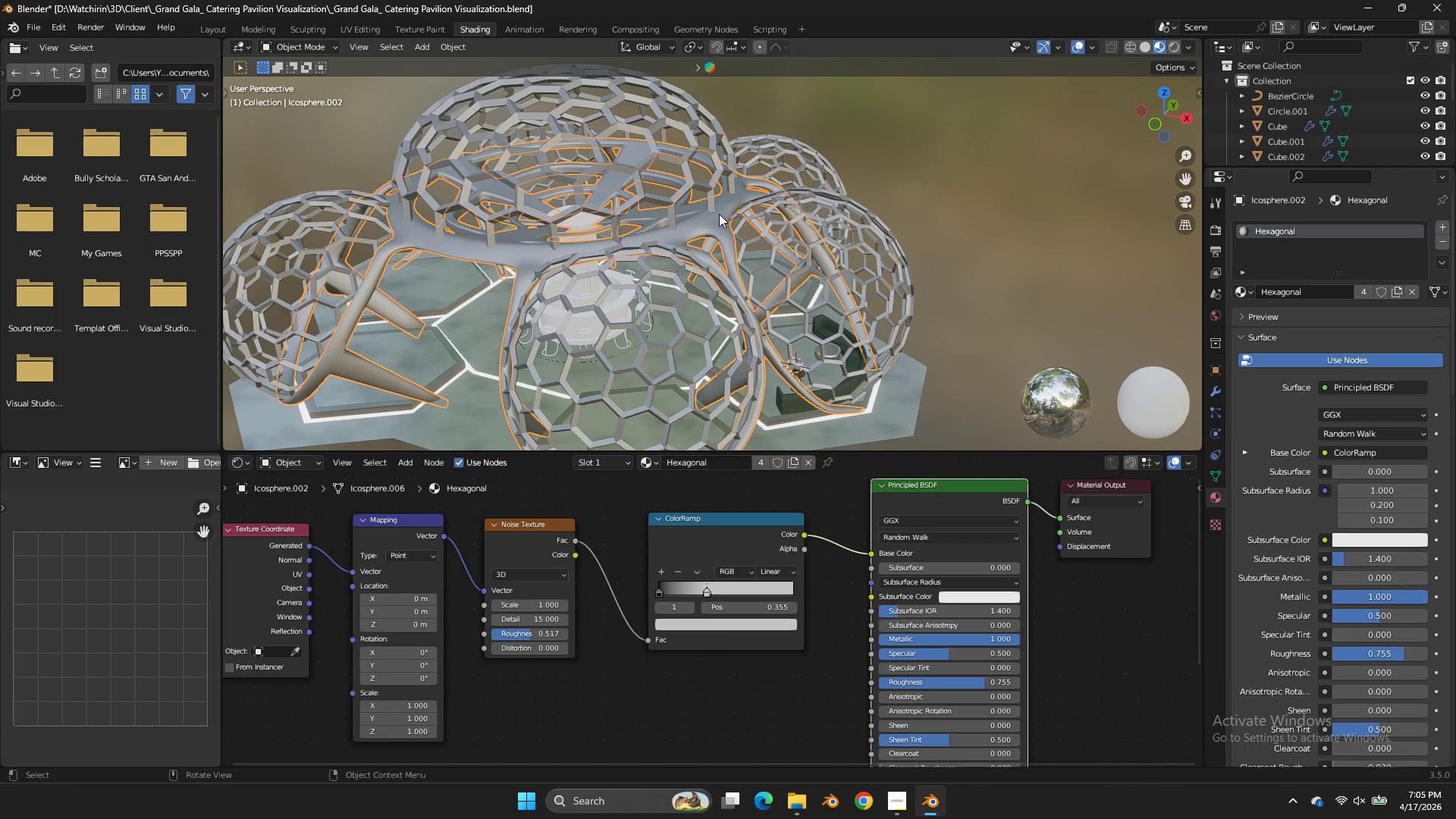 
key(NumpadDivide)
 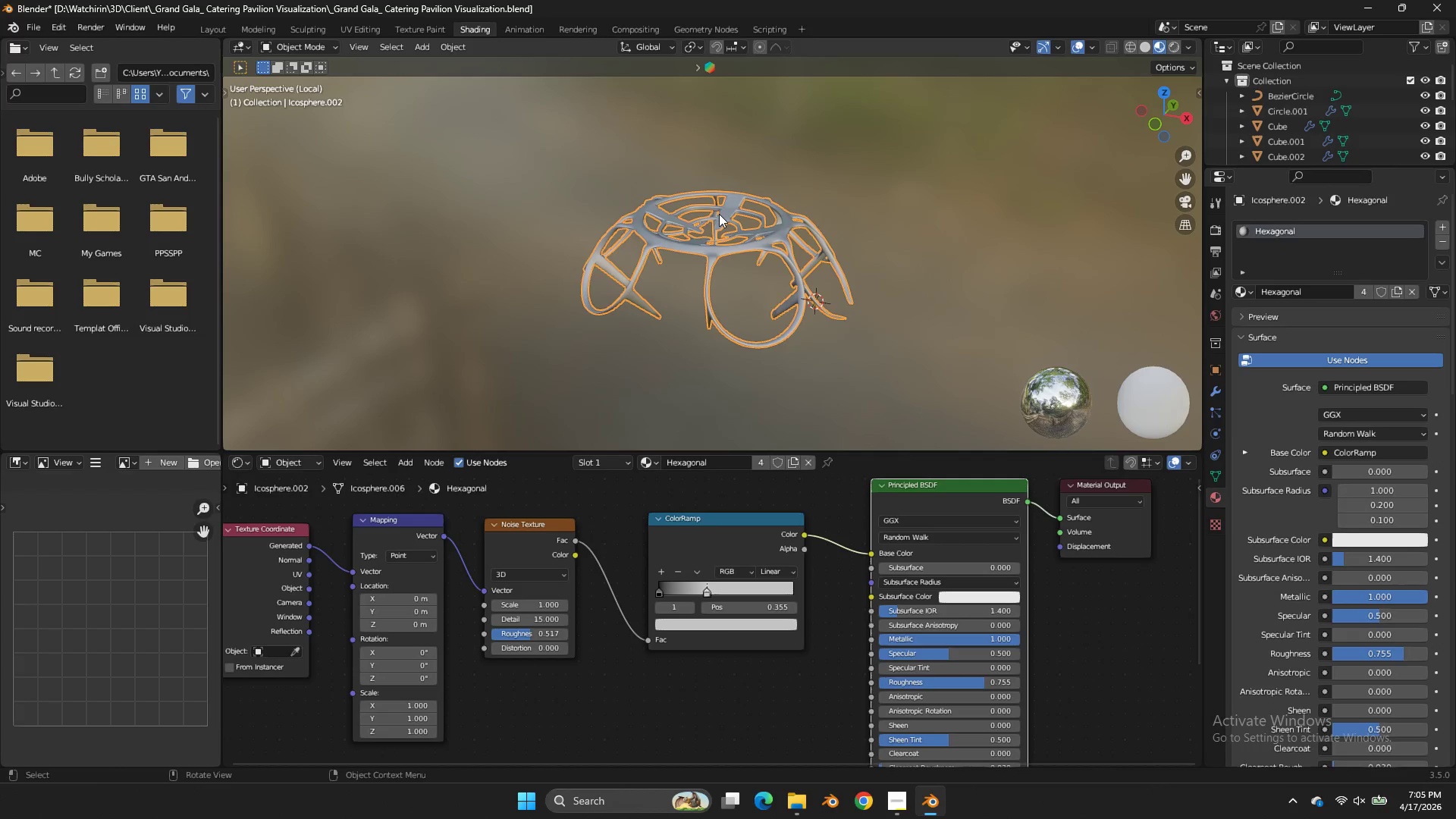 
scroll: coordinate [786, 190], scroll_direction: up, amount: 7.0
 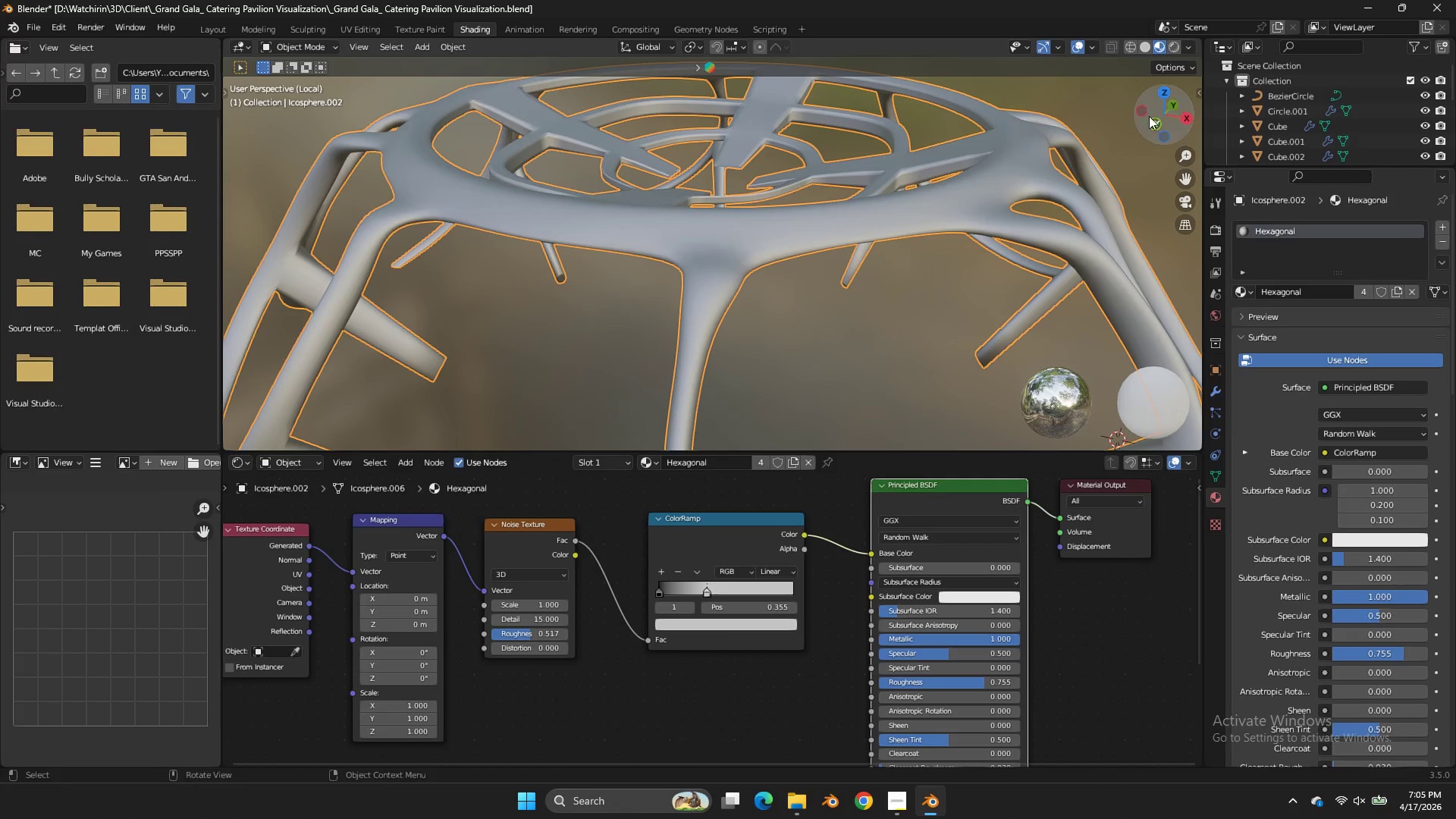 
left_click_drag(start_coordinate=[1150, 115], to_coordinate=[317, 443])
 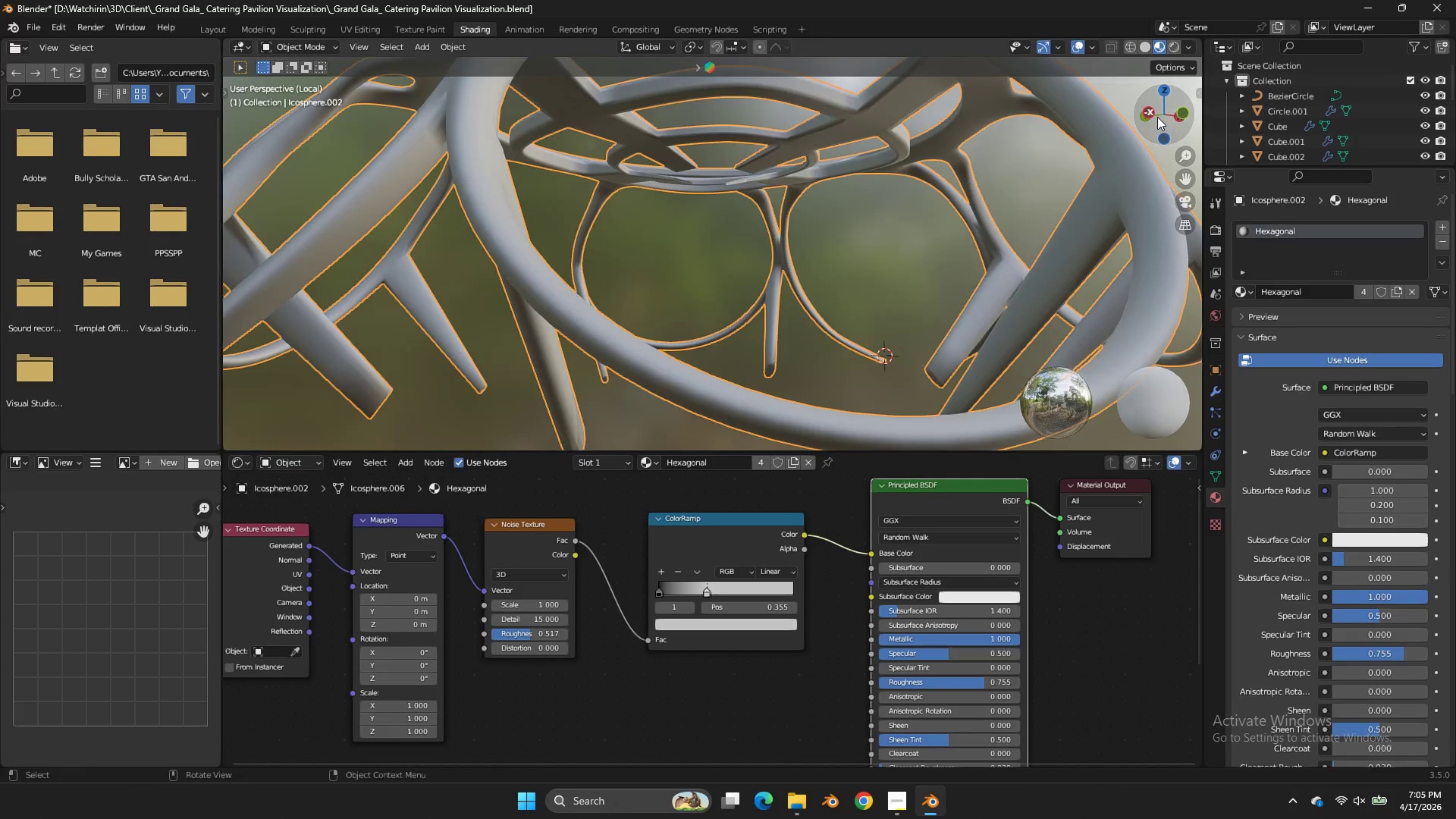 
key(Tab)
 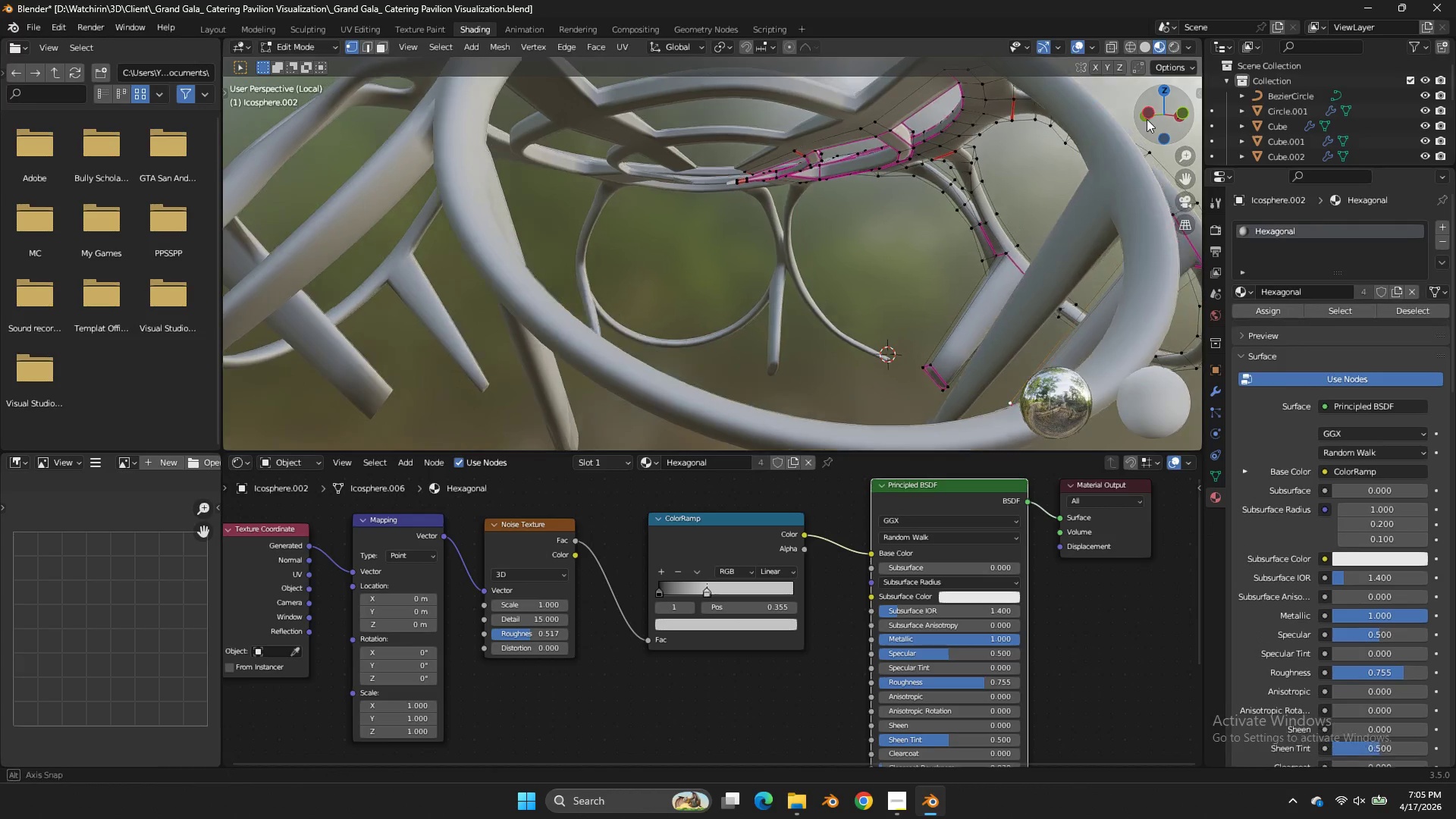 
left_click_drag(start_coordinate=[1157, 117], to_coordinate=[1034, 140])
 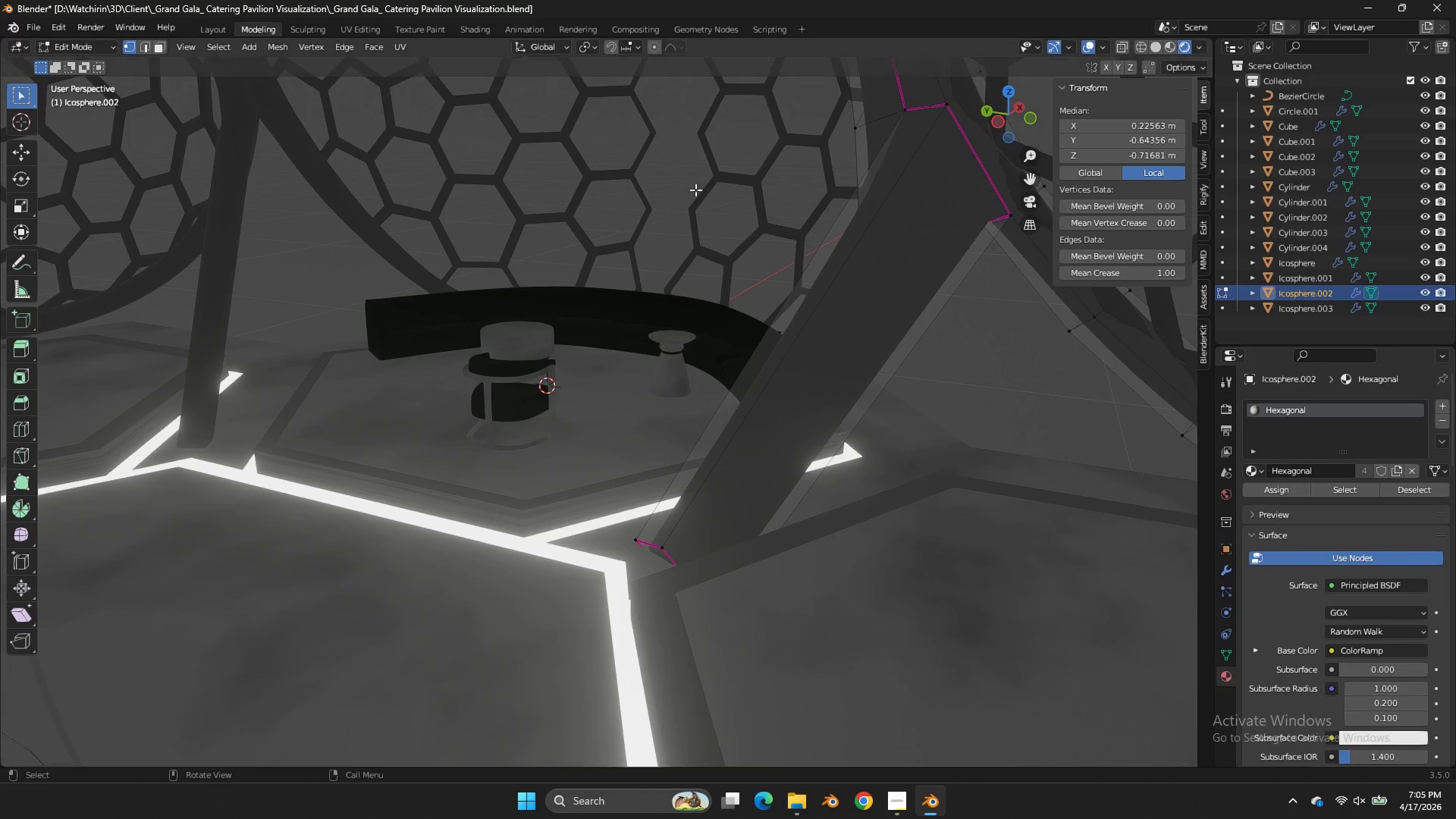 
key(Z)
 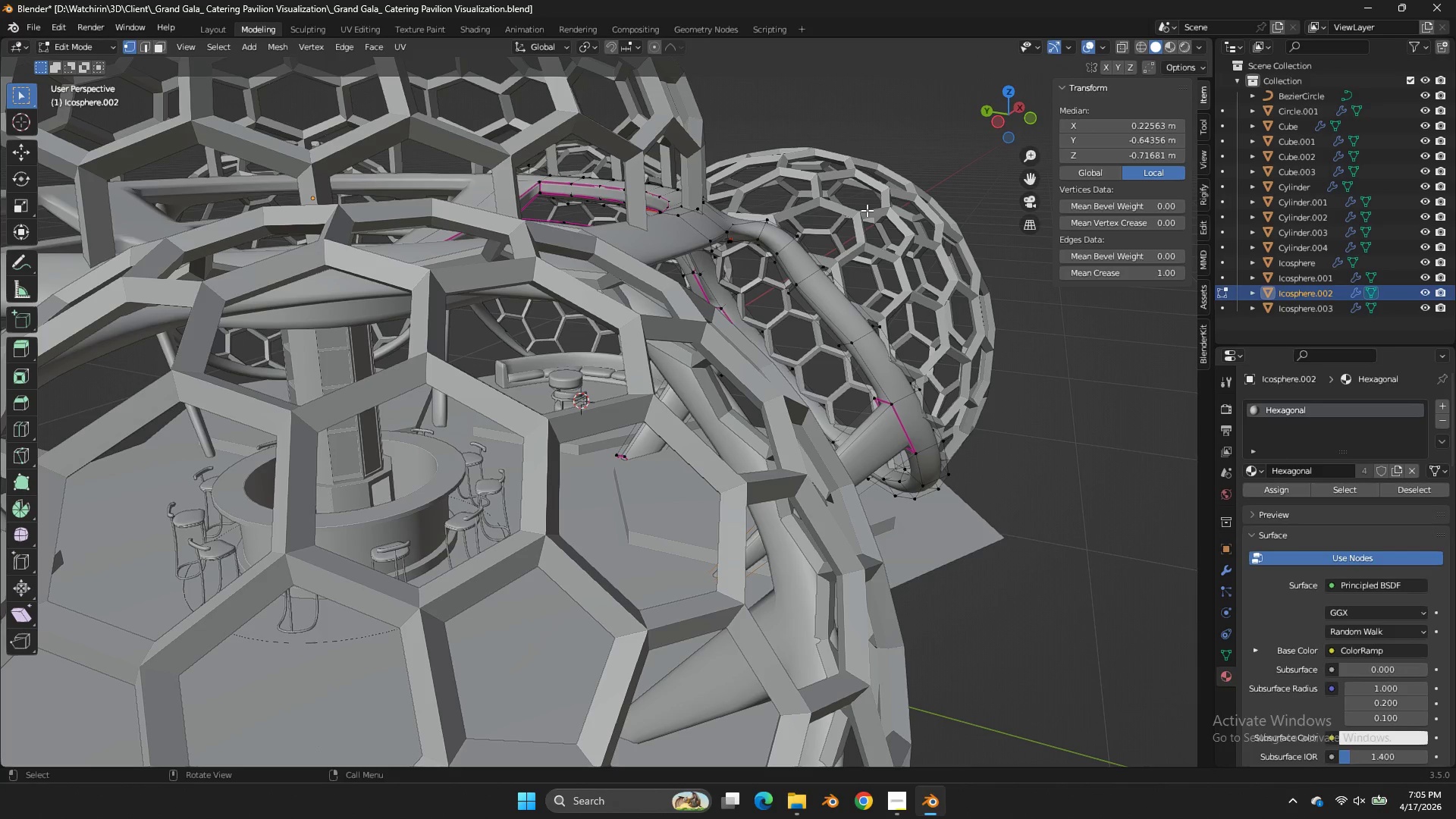 
scroll: coordinate [779, 212], scroll_direction: down, amount: 5.0
 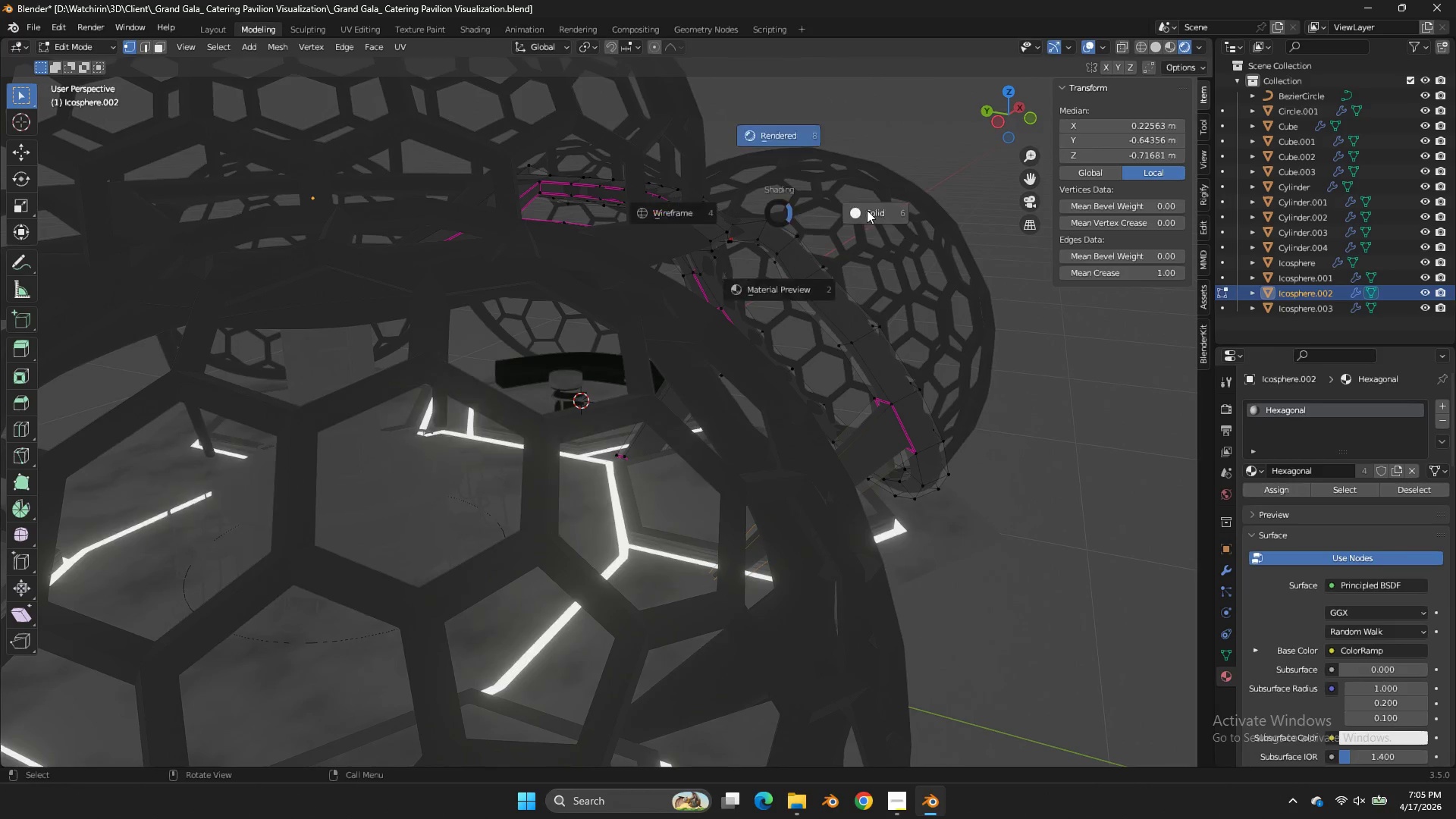 
key(NumpadDivide)
 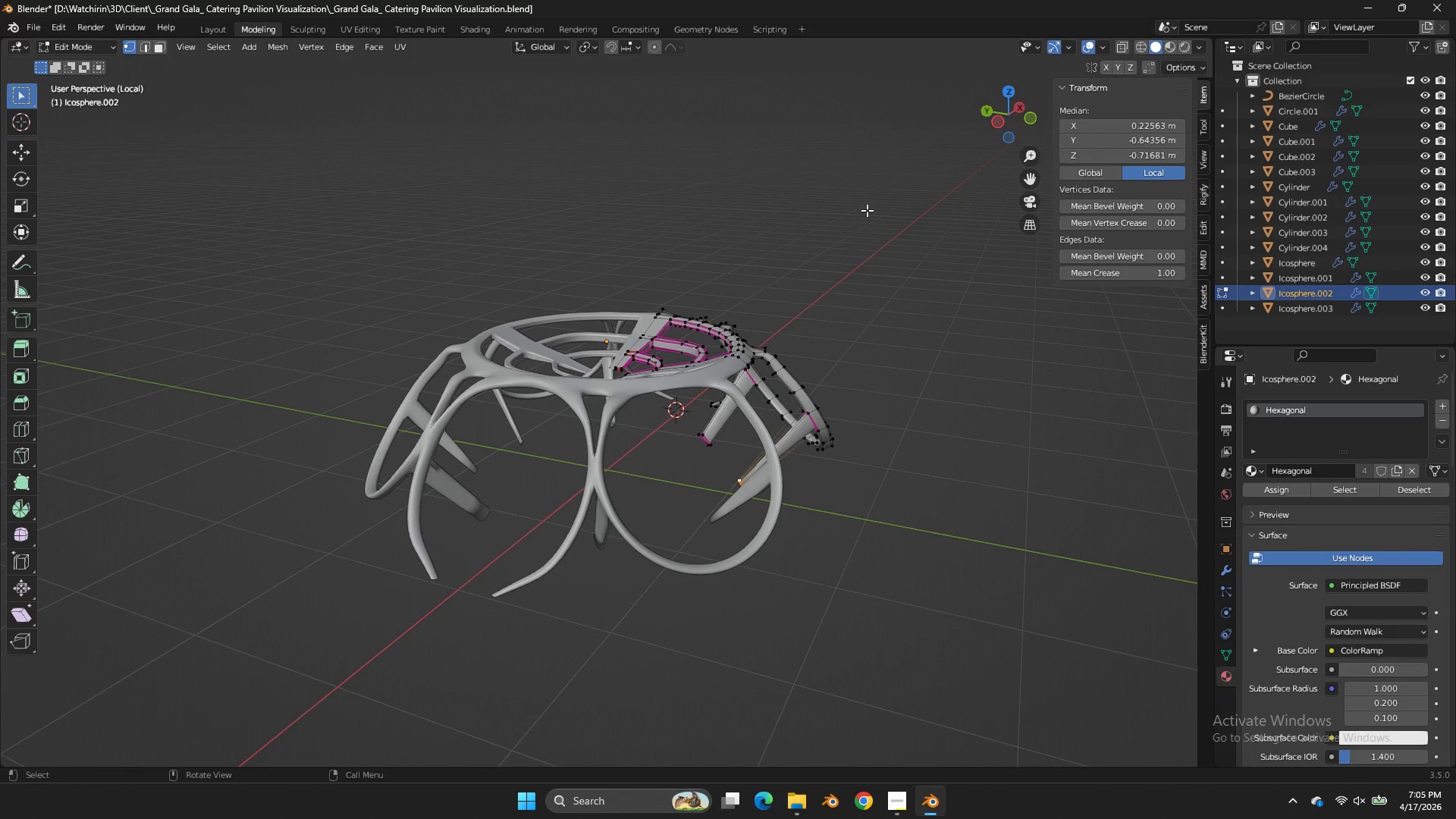 
wait(10.0)
 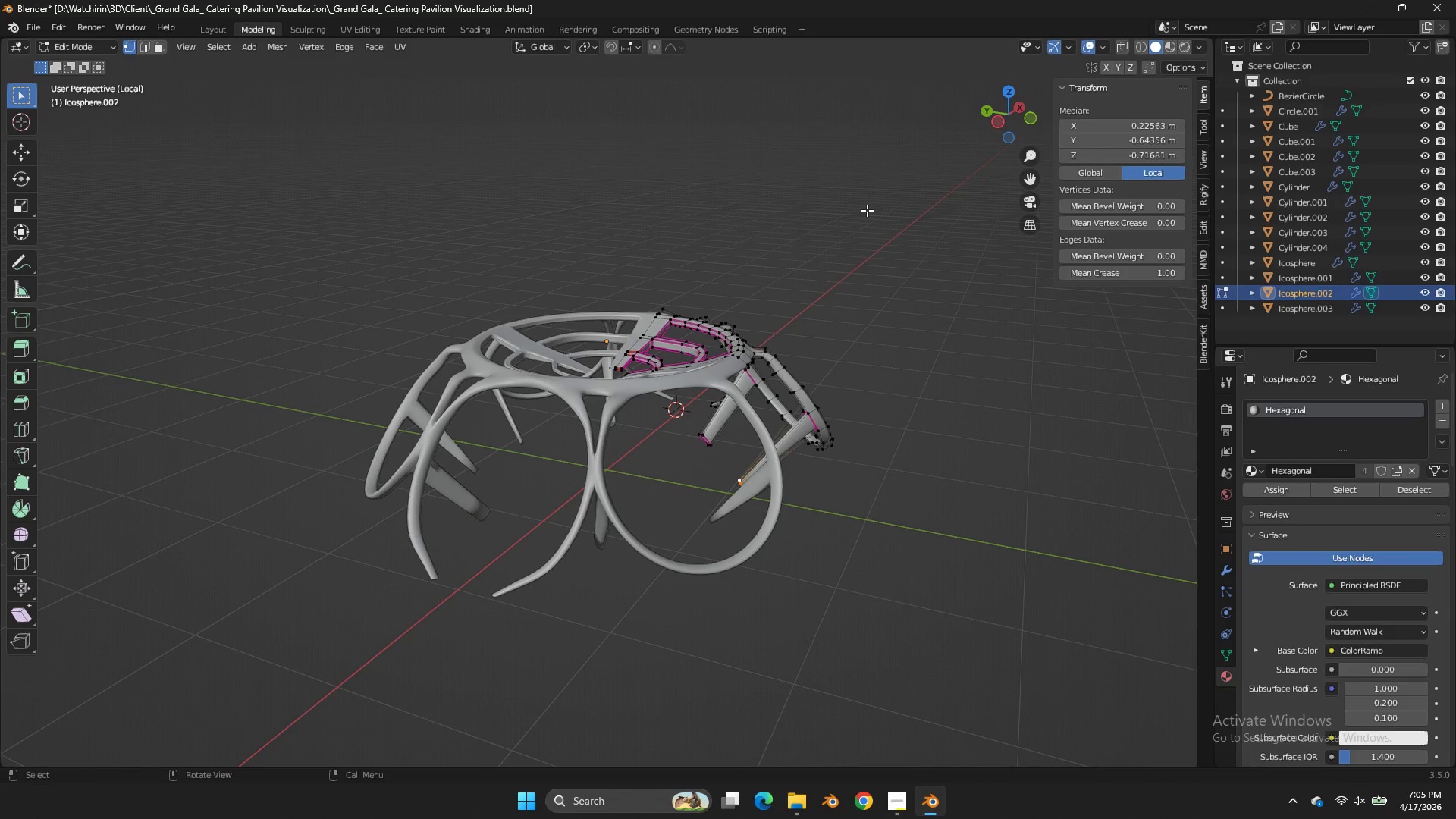 
scroll: coordinate [864, 210], scroll_direction: up, amount: 8.0
 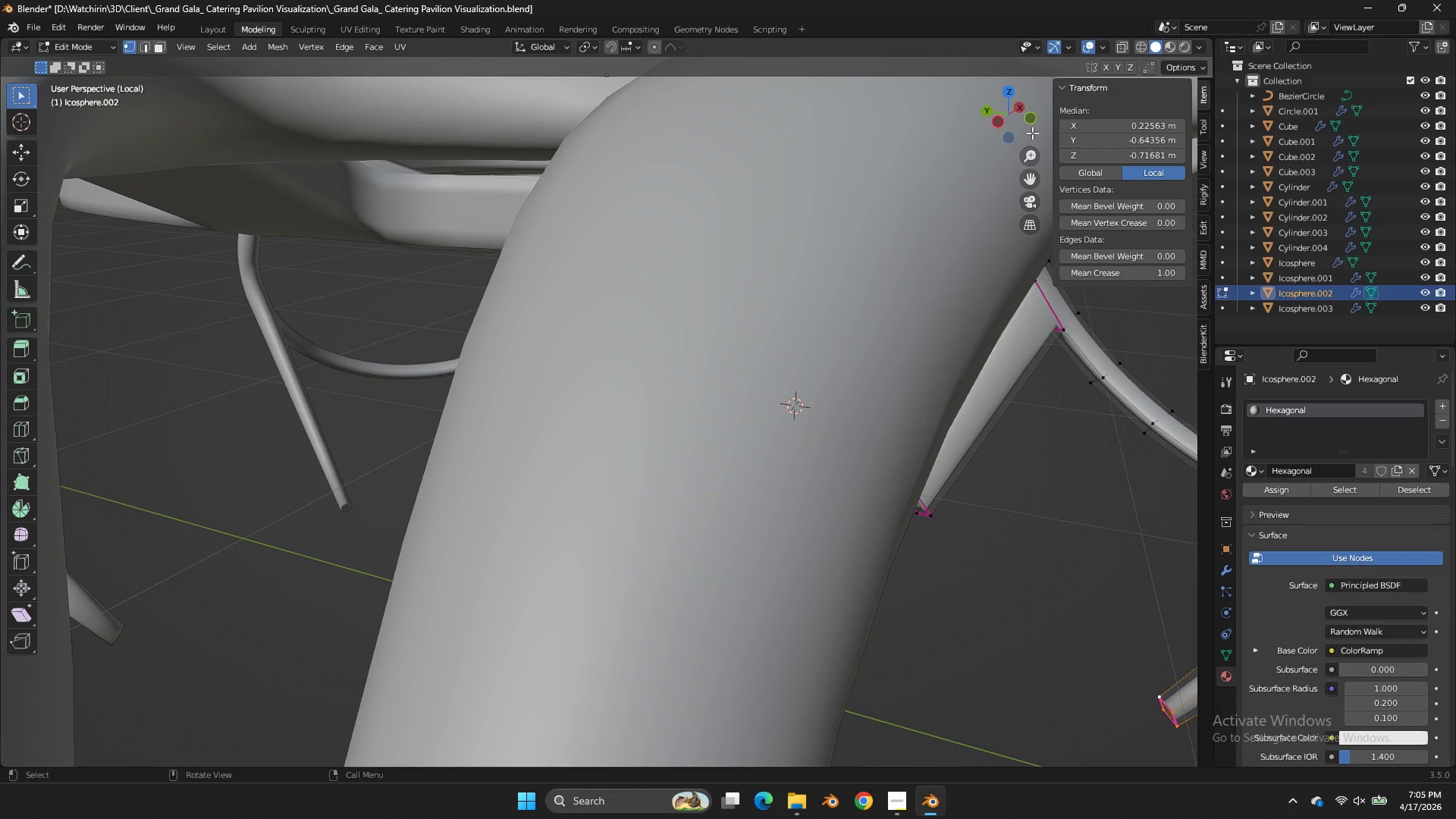 
left_click_drag(start_coordinate=[1028, 127], to_coordinate=[1078, 748])
 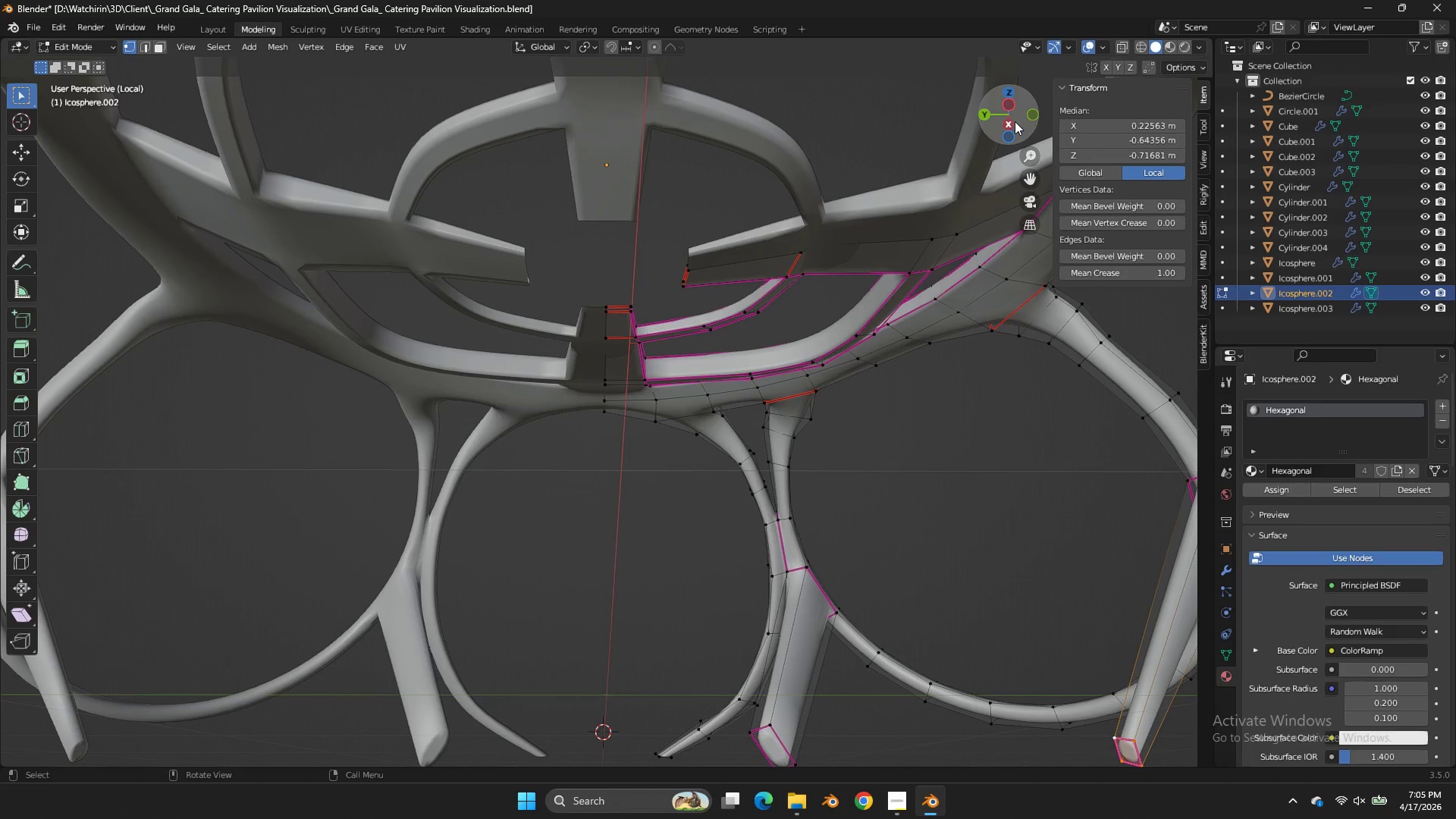 
left_click([1015, 121])
 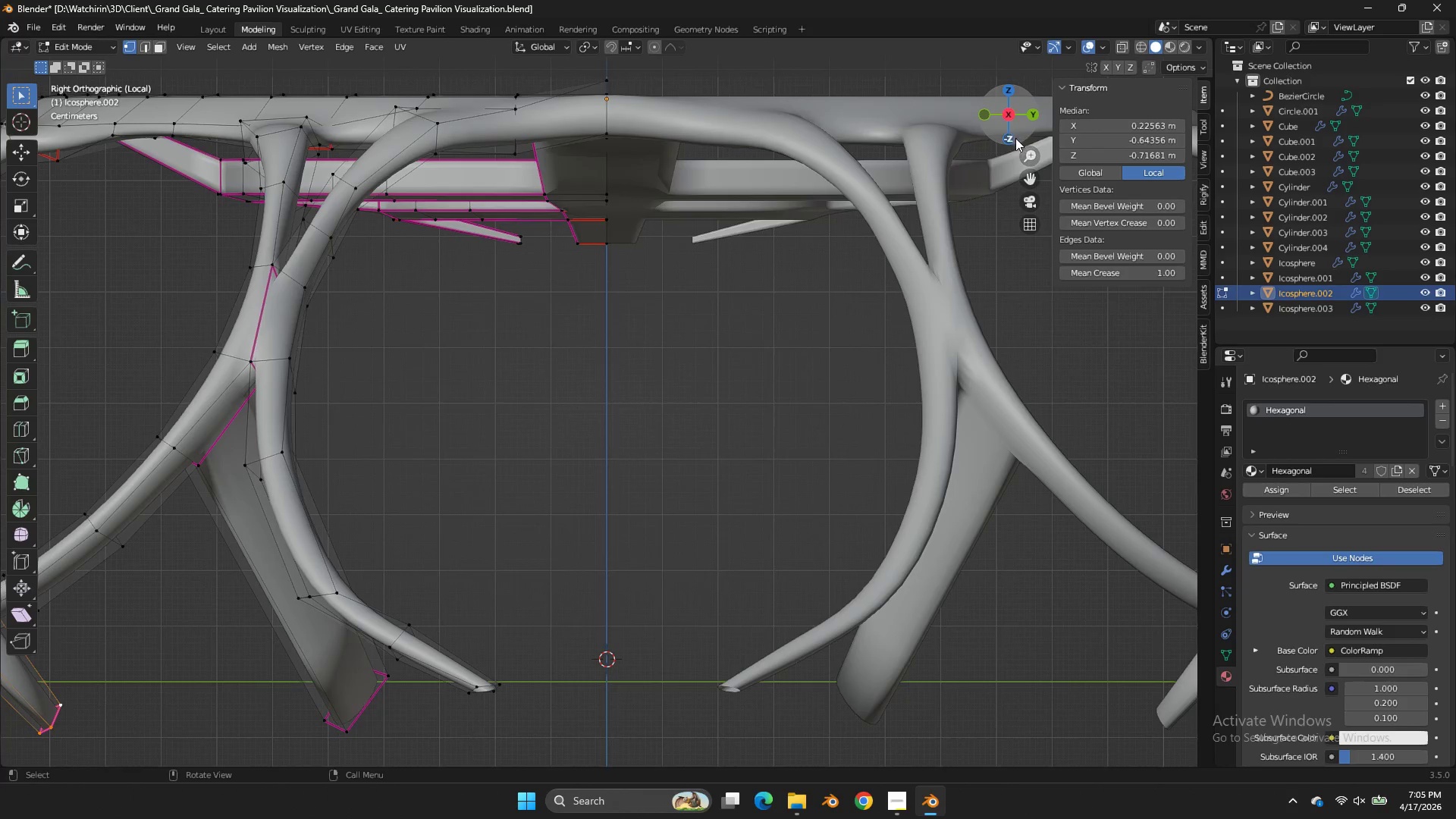 
left_click([1012, 137])
 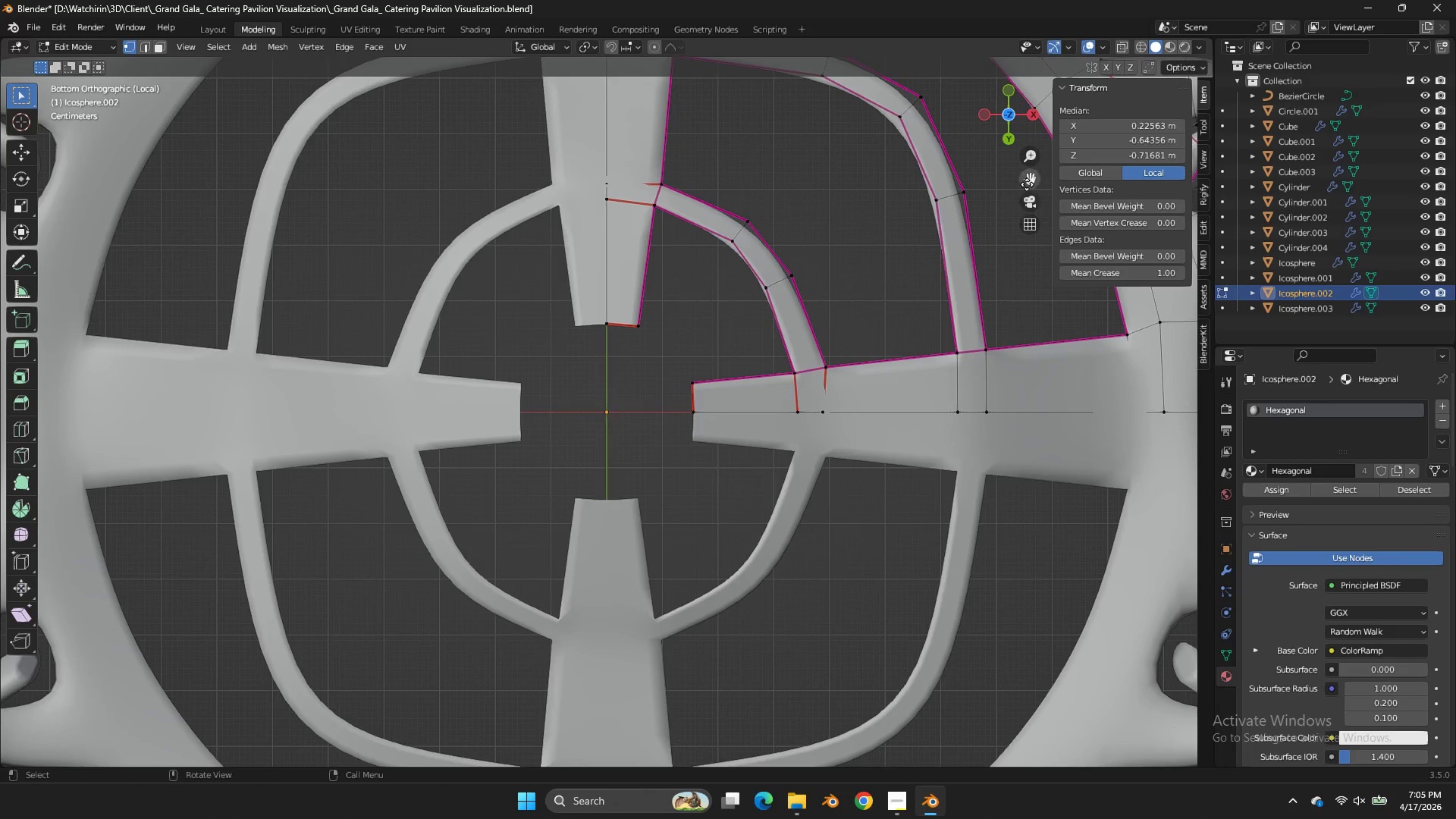 
left_click_drag(start_coordinate=[994, 200], to_coordinate=[1003, 191])
 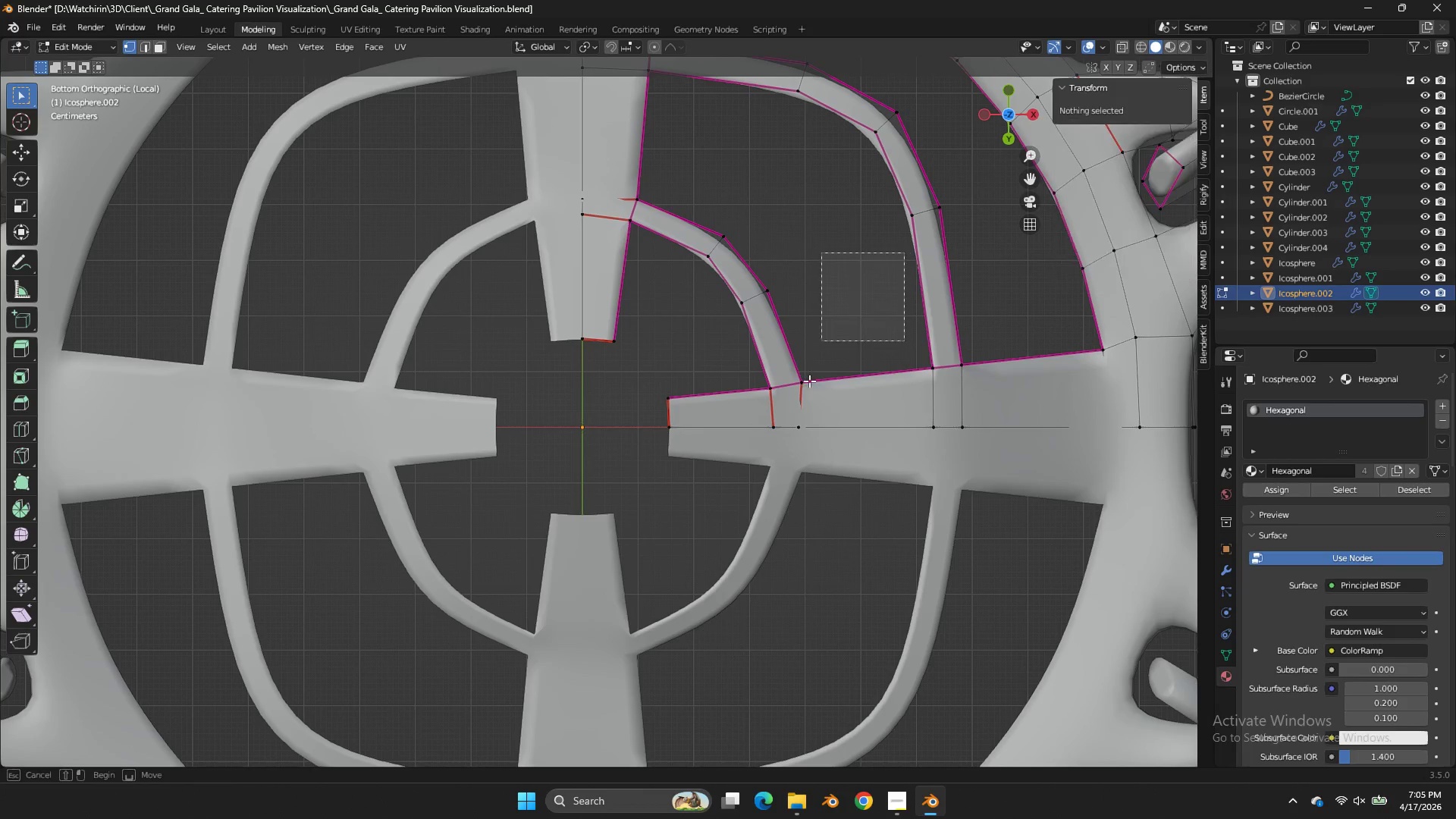 
left_click_drag(start_coordinate=[904, 253], to_coordinate=[783, 449])
 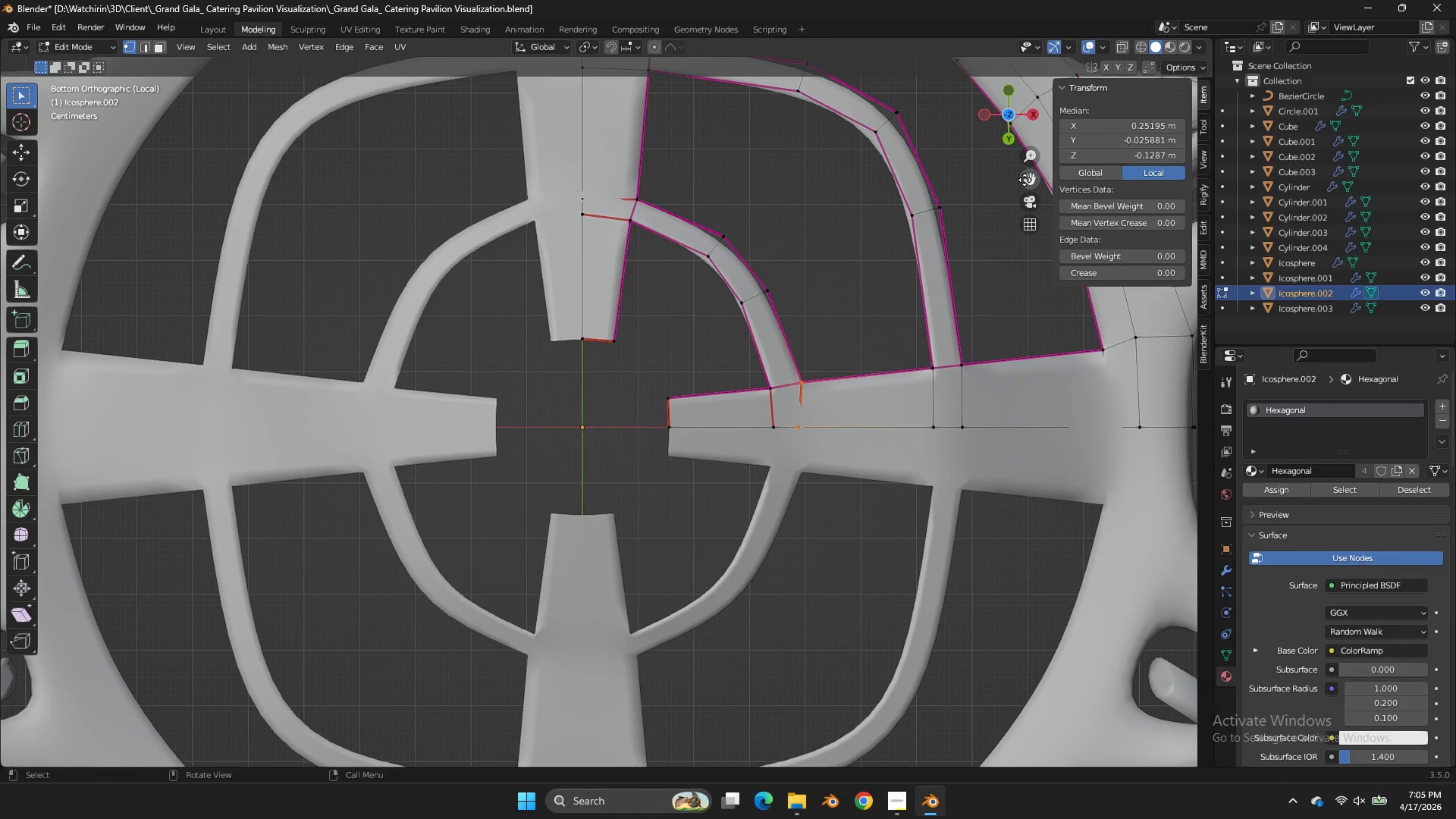 
left_click_drag(start_coordinate=[1026, 180], to_coordinate=[723, 663])
 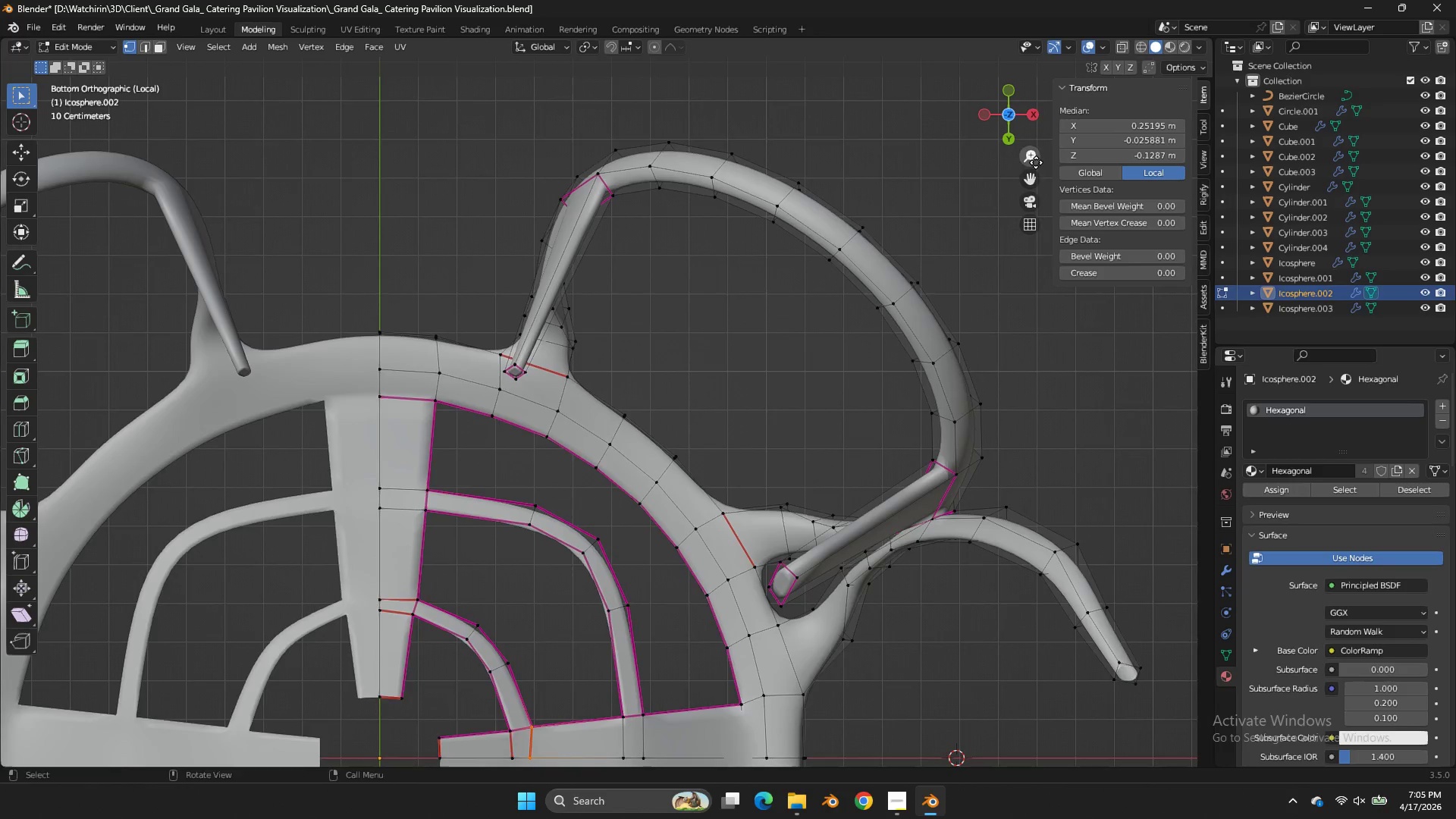 
scroll: coordinate [1036, 162], scroll_direction: down, amount: 3.0
 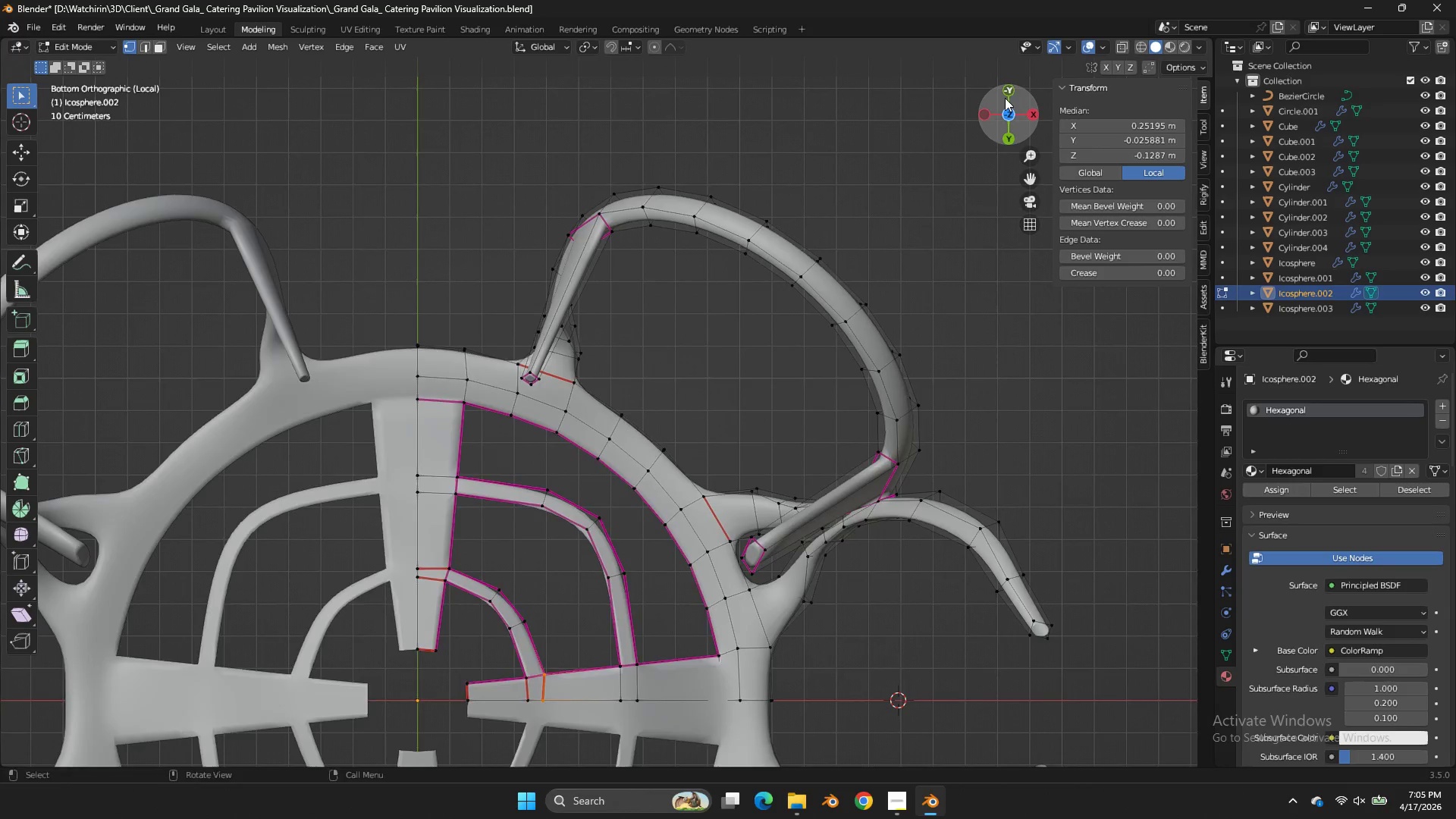 
left_click_drag(start_coordinate=[1008, 101], to_coordinate=[74, 284])
 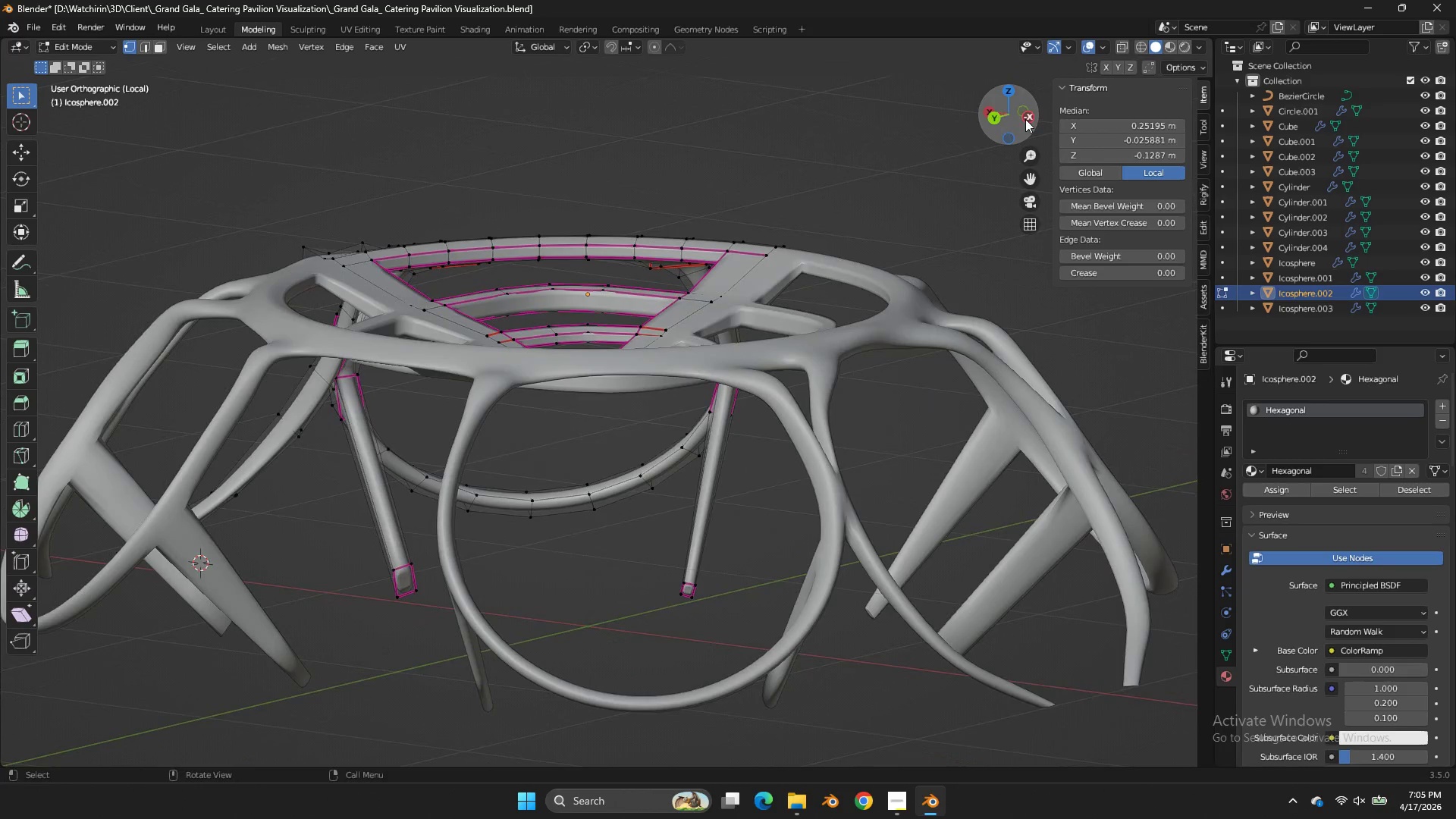 
left_click([1027, 120])
 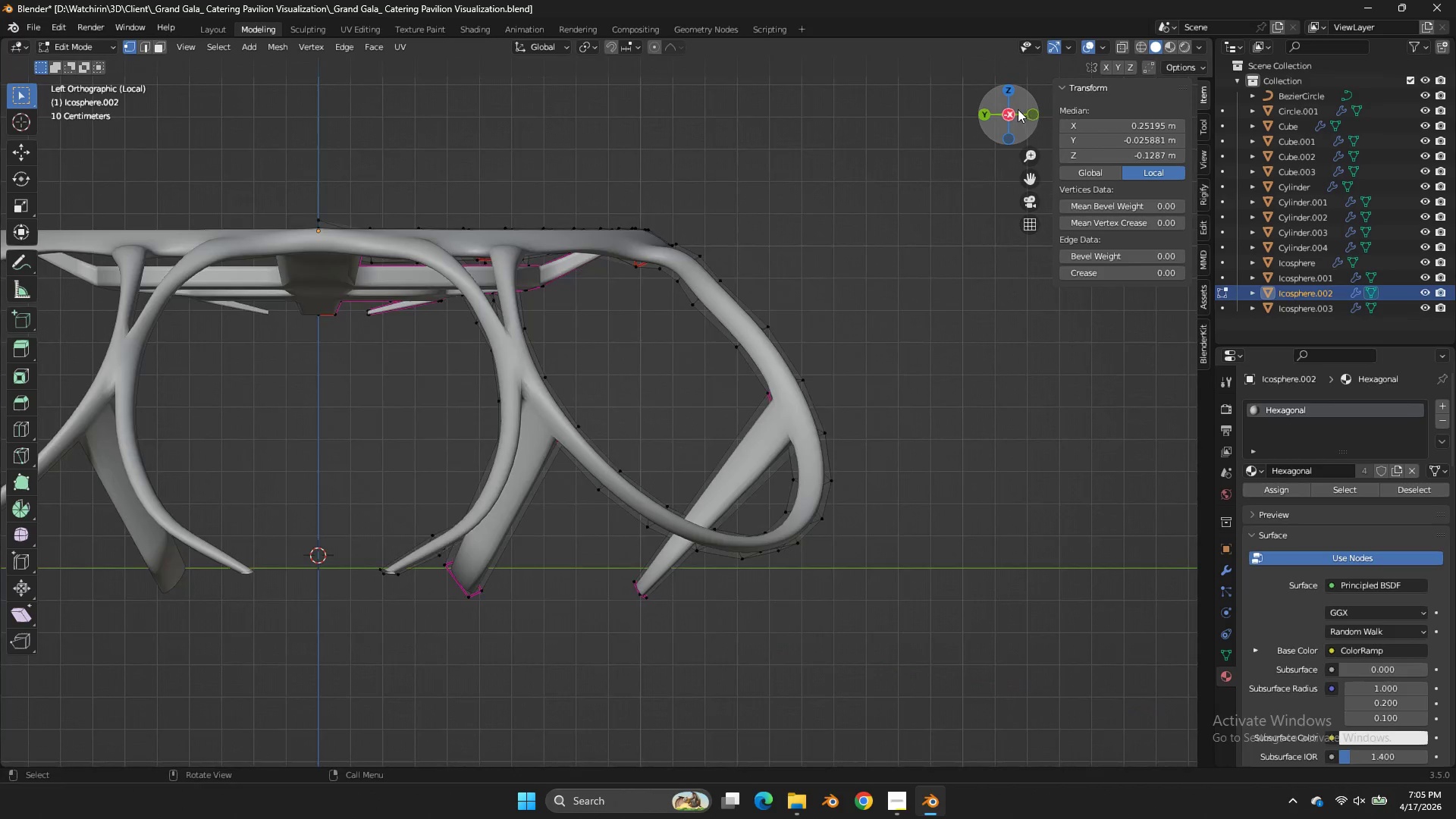 
left_click_drag(start_coordinate=[1018, 109], to_coordinate=[1181, 95])
 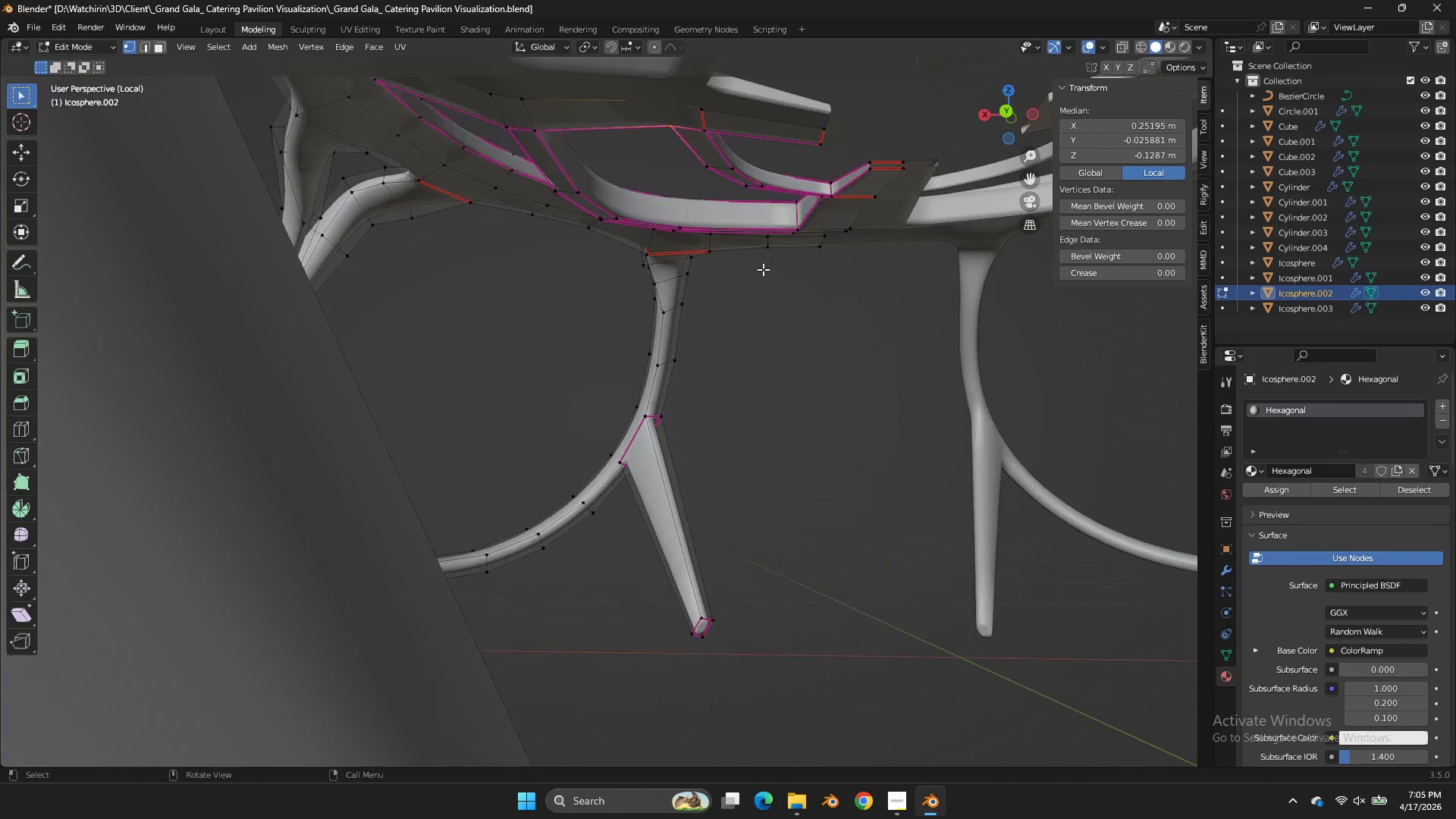 
scroll: coordinate [752, 275], scroll_direction: up, amount: 2.0
 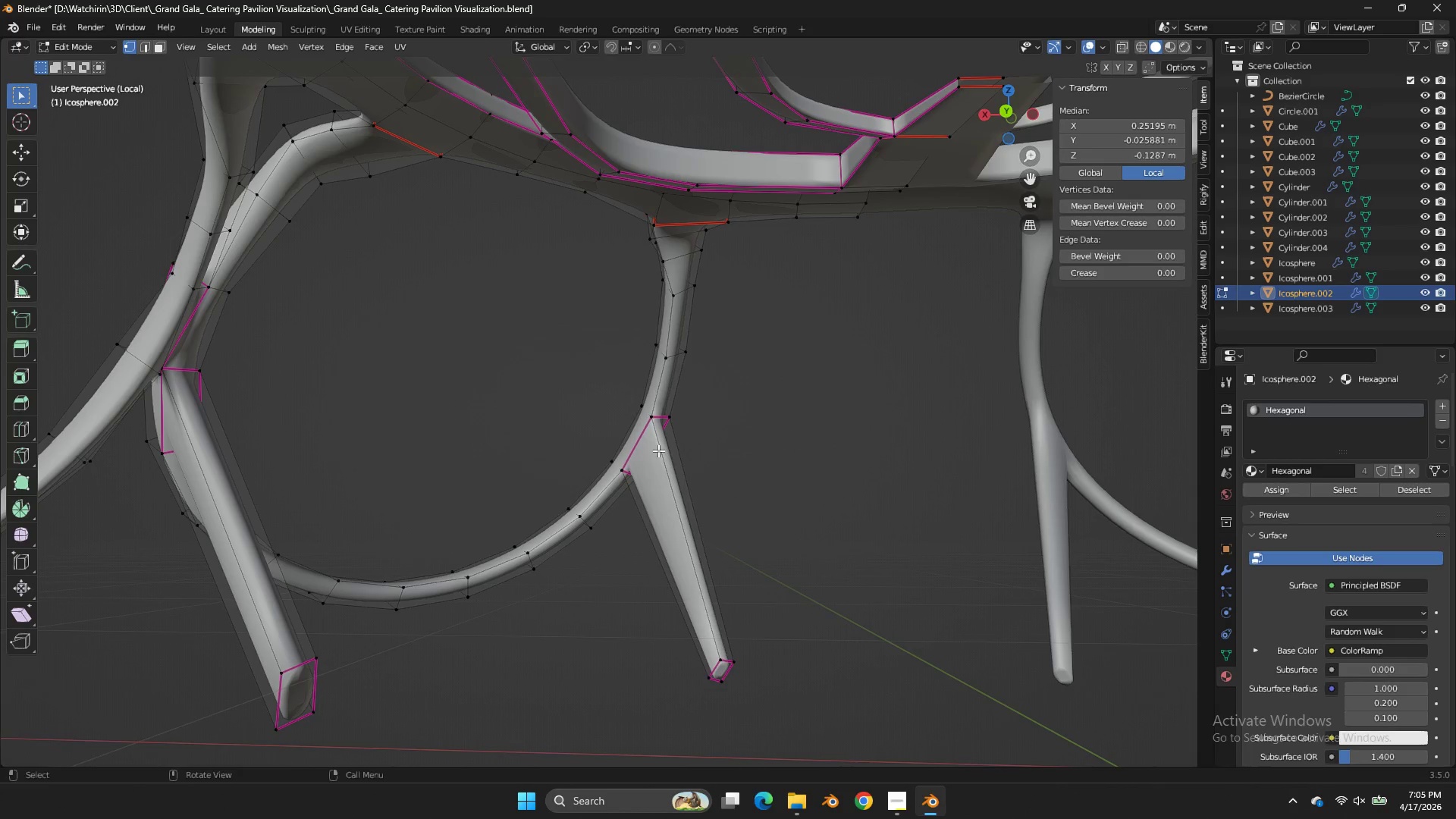 
key(Control+R)
 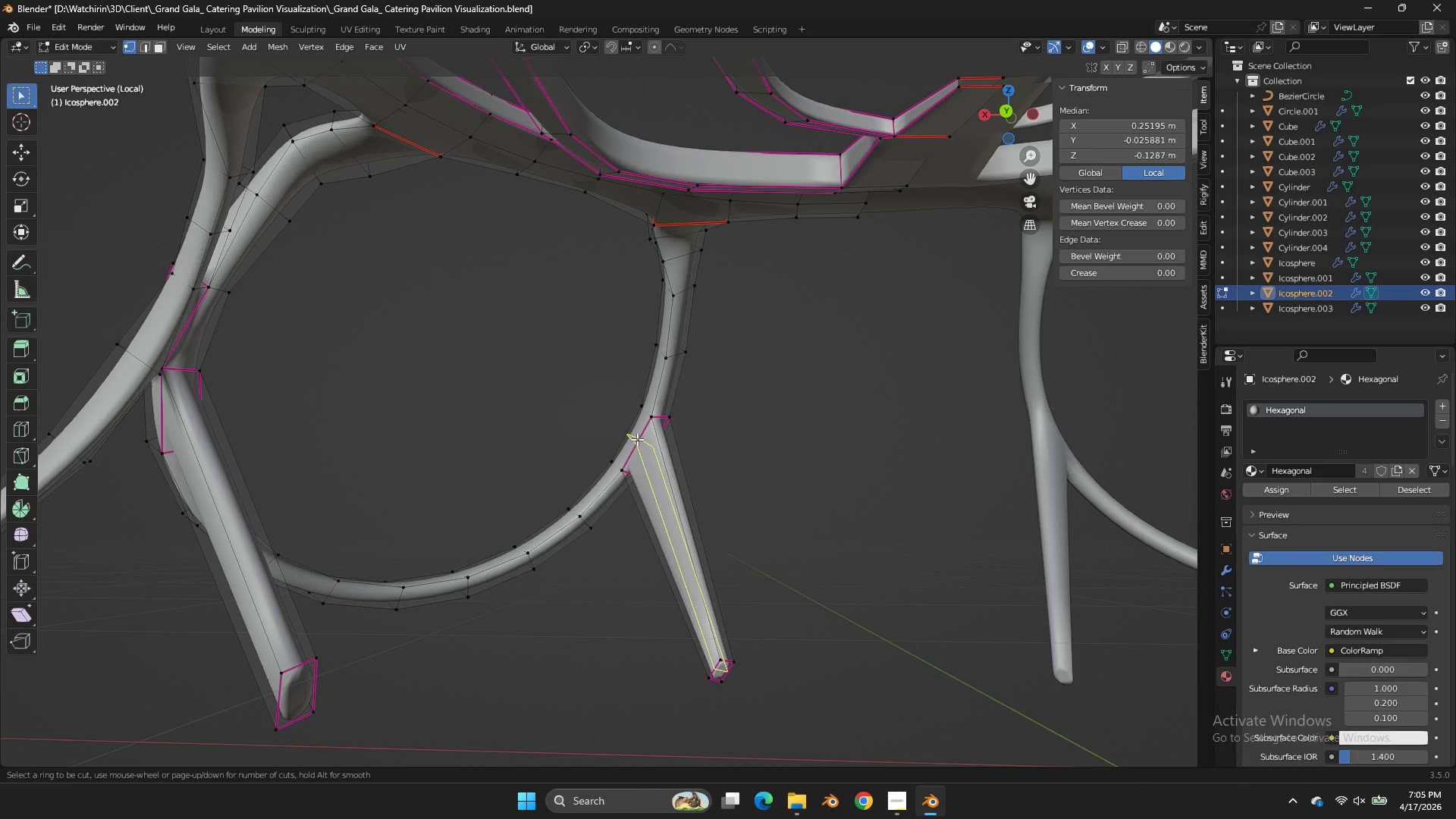 
left_click([637, 439])
 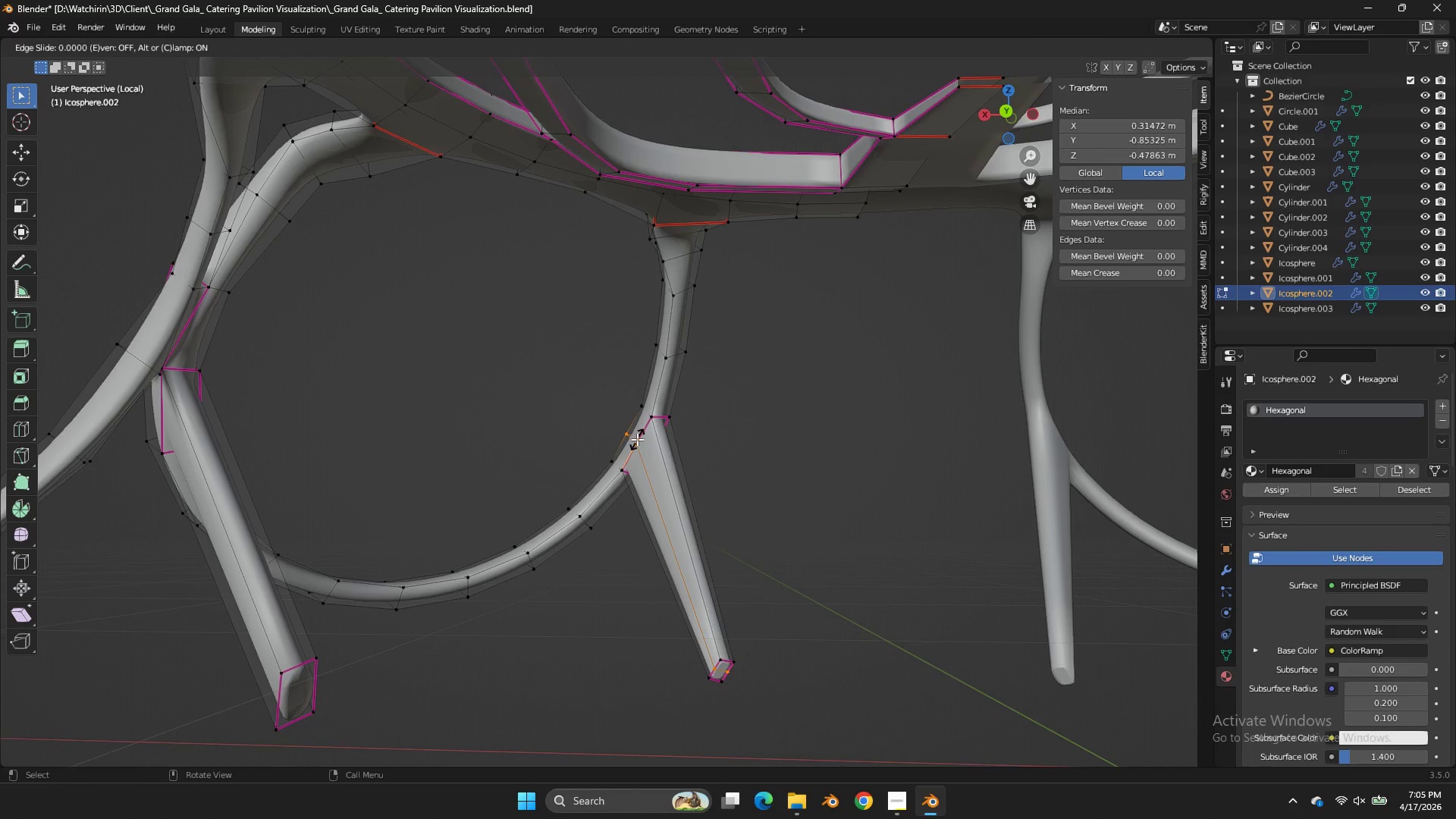 
right_click([637, 439])
 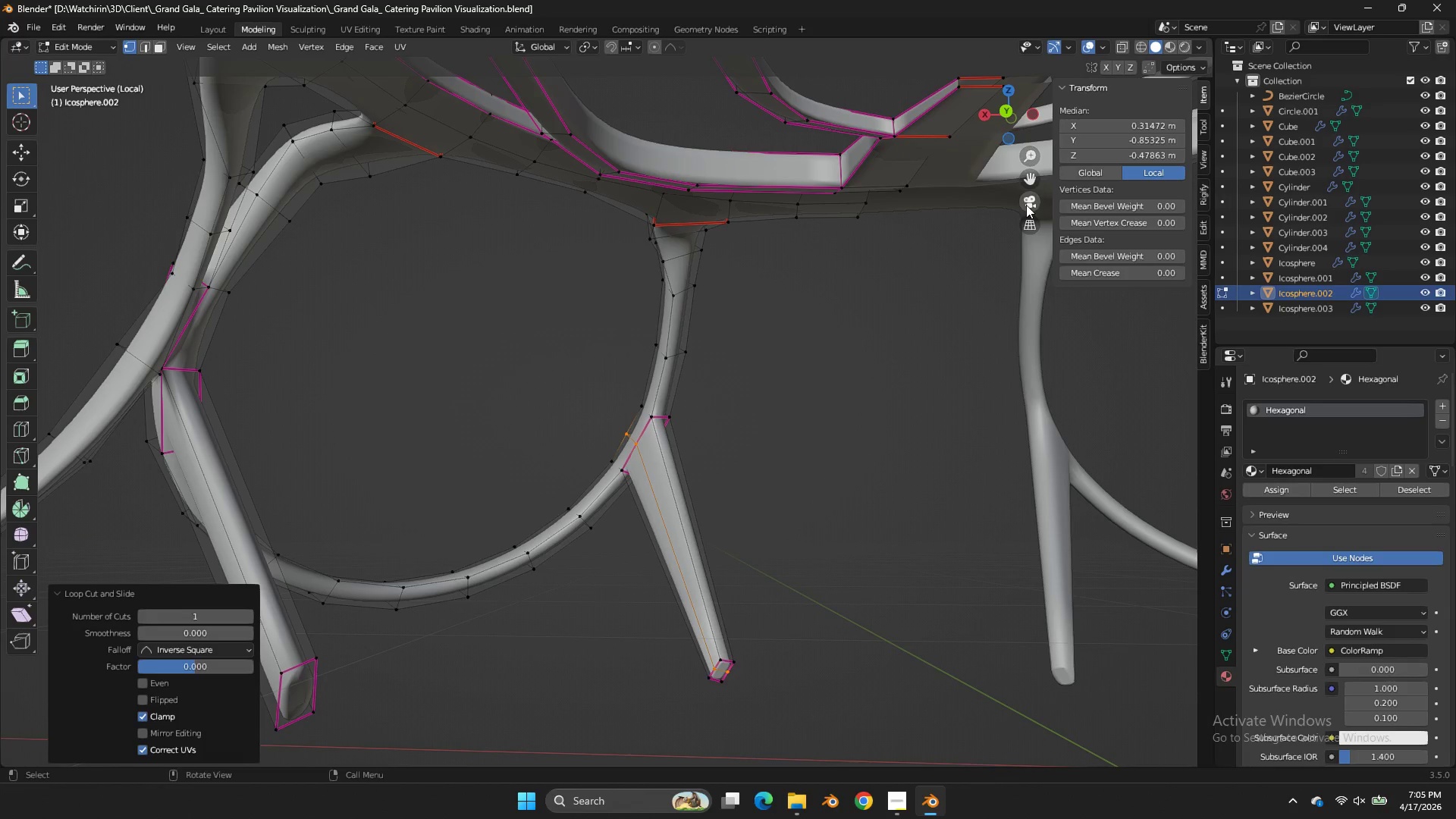 
left_click_drag(start_coordinate=[1015, 148], to_coordinate=[958, 149])
 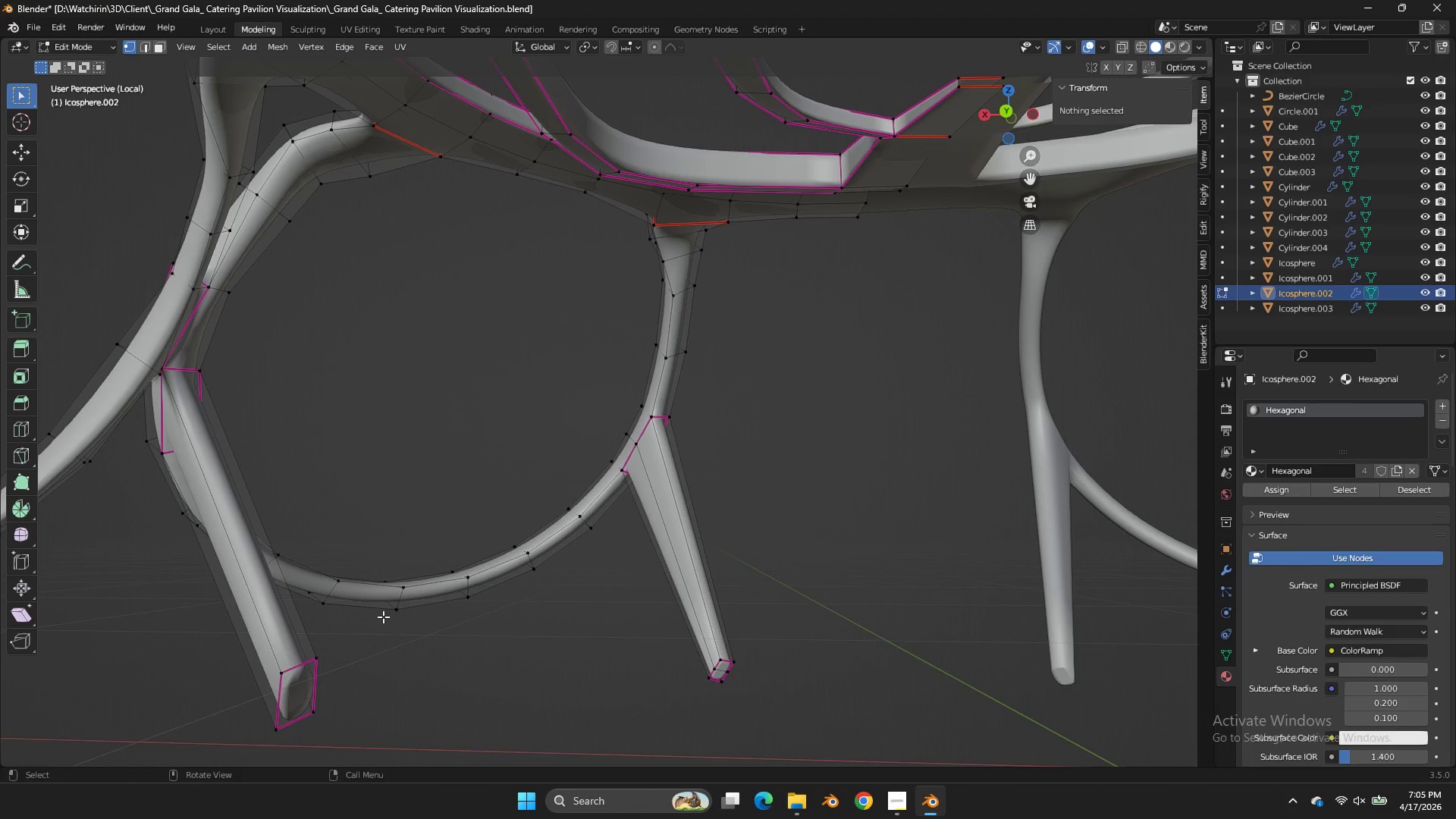 
key(Control+R)
 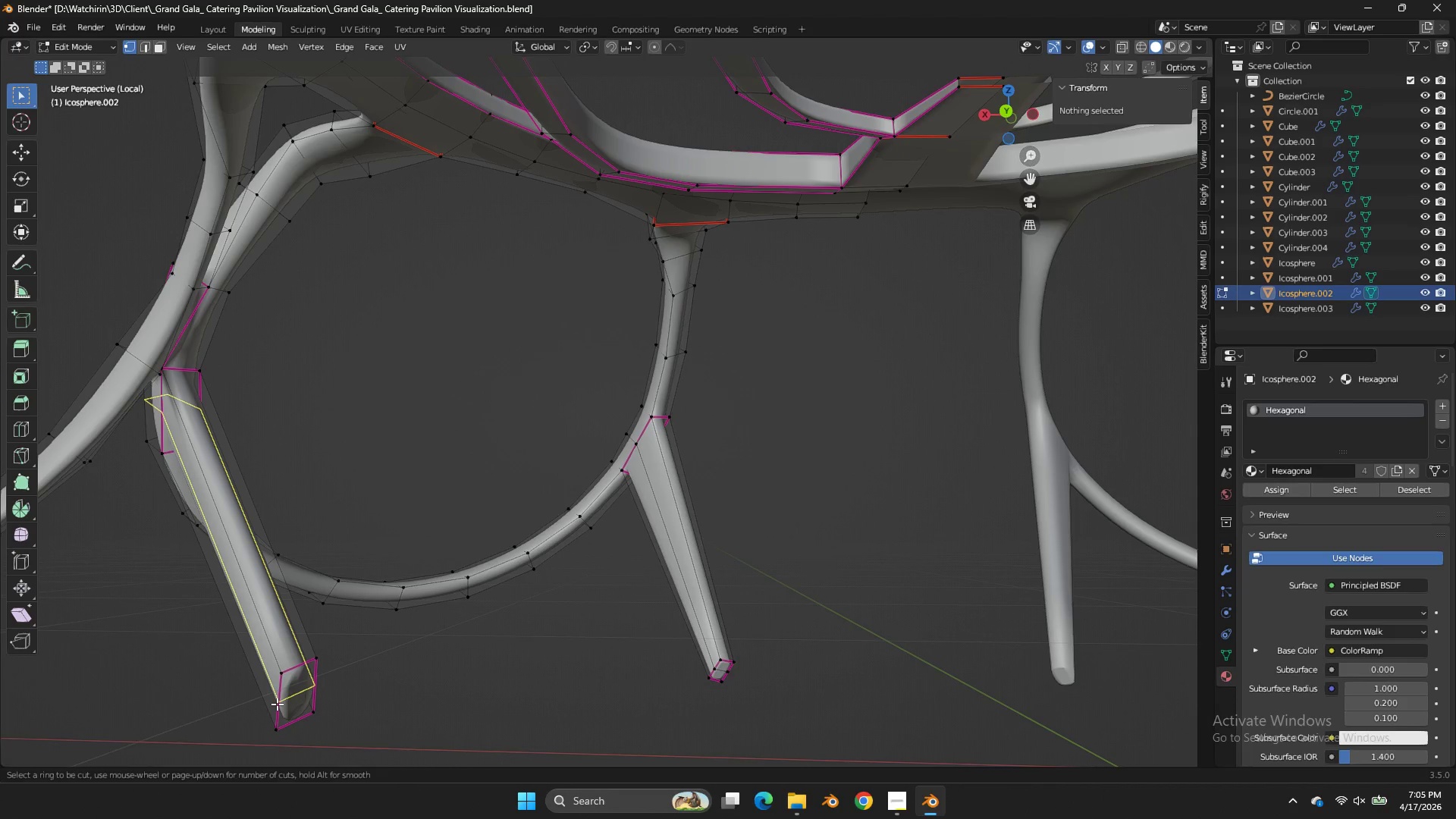 
left_click([277, 704])
 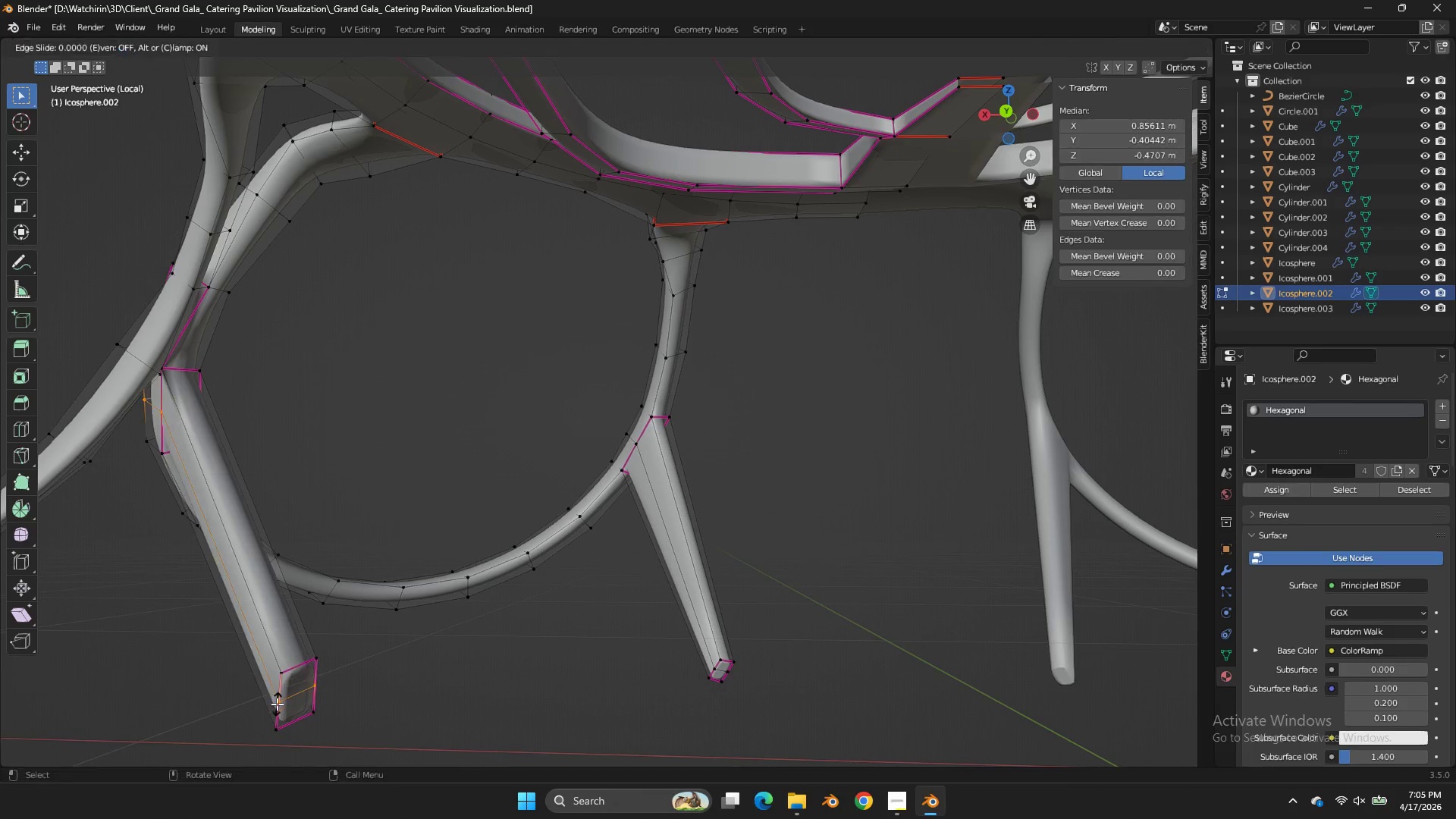 
right_click([277, 704])
 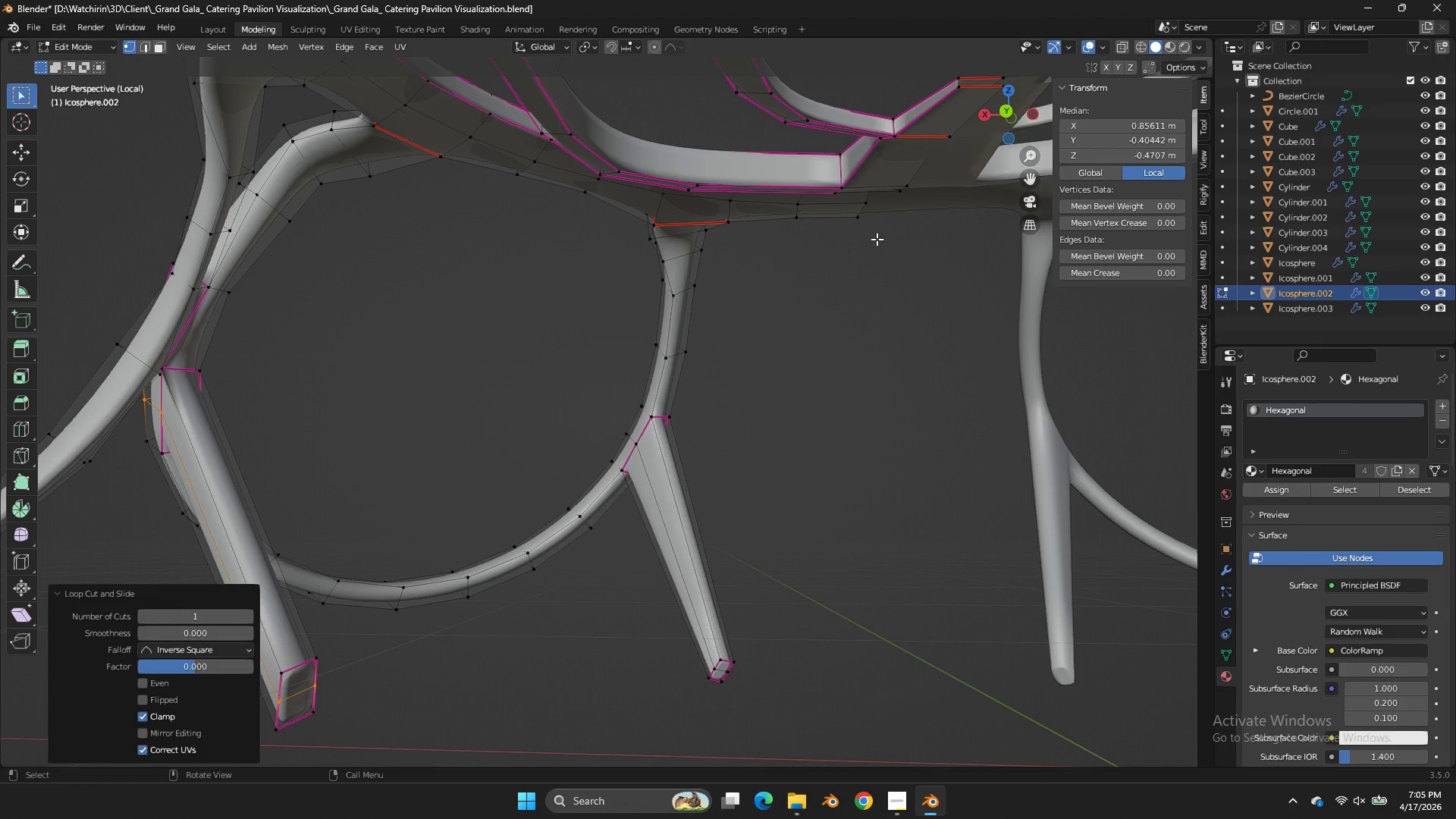 
scroll: coordinate [877, 239], scroll_direction: down, amount: 1.0
 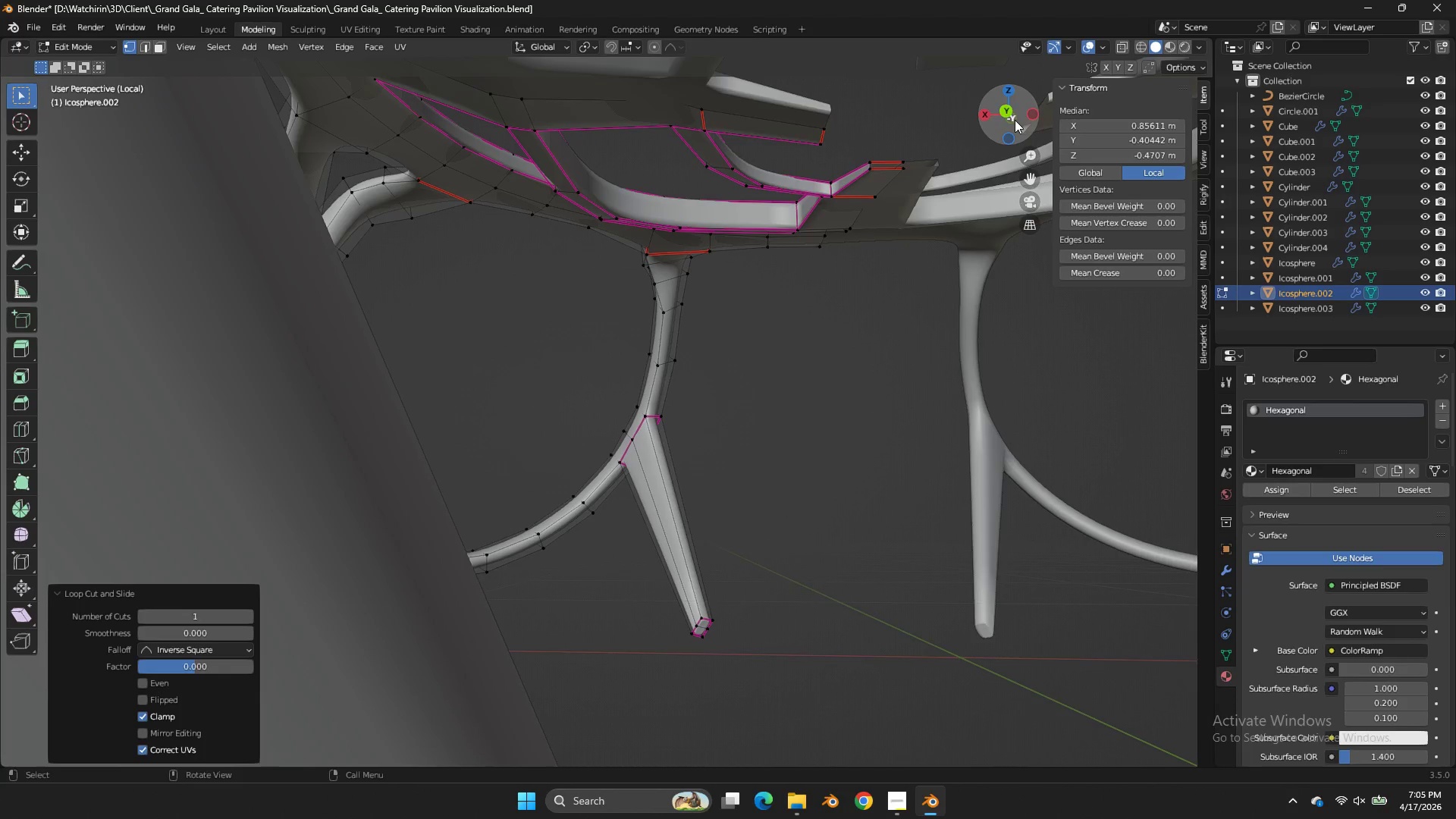 
left_click_drag(start_coordinate=[1015, 120], to_coordinate=[988, 93])
 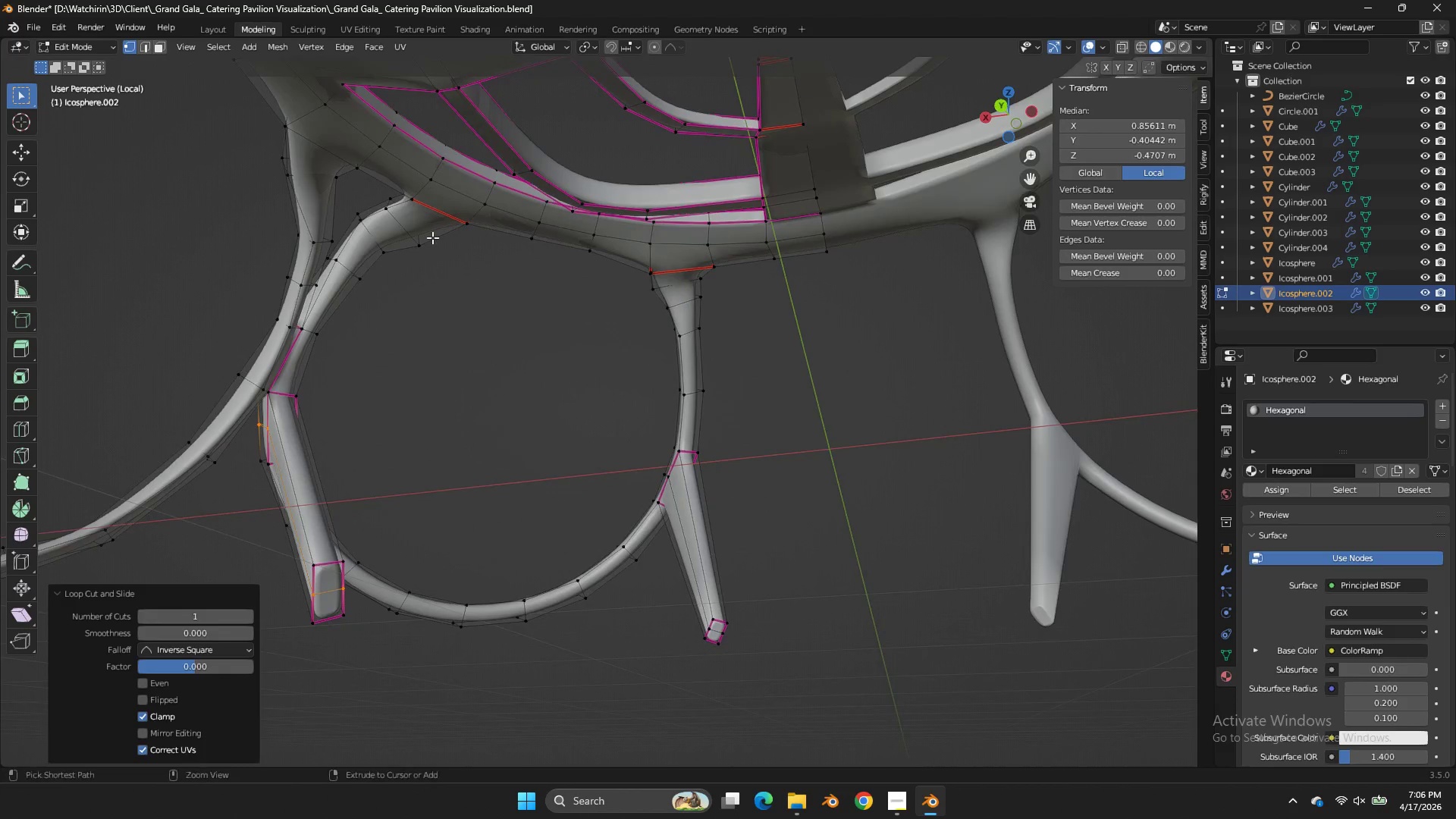 
key(Control+R)
 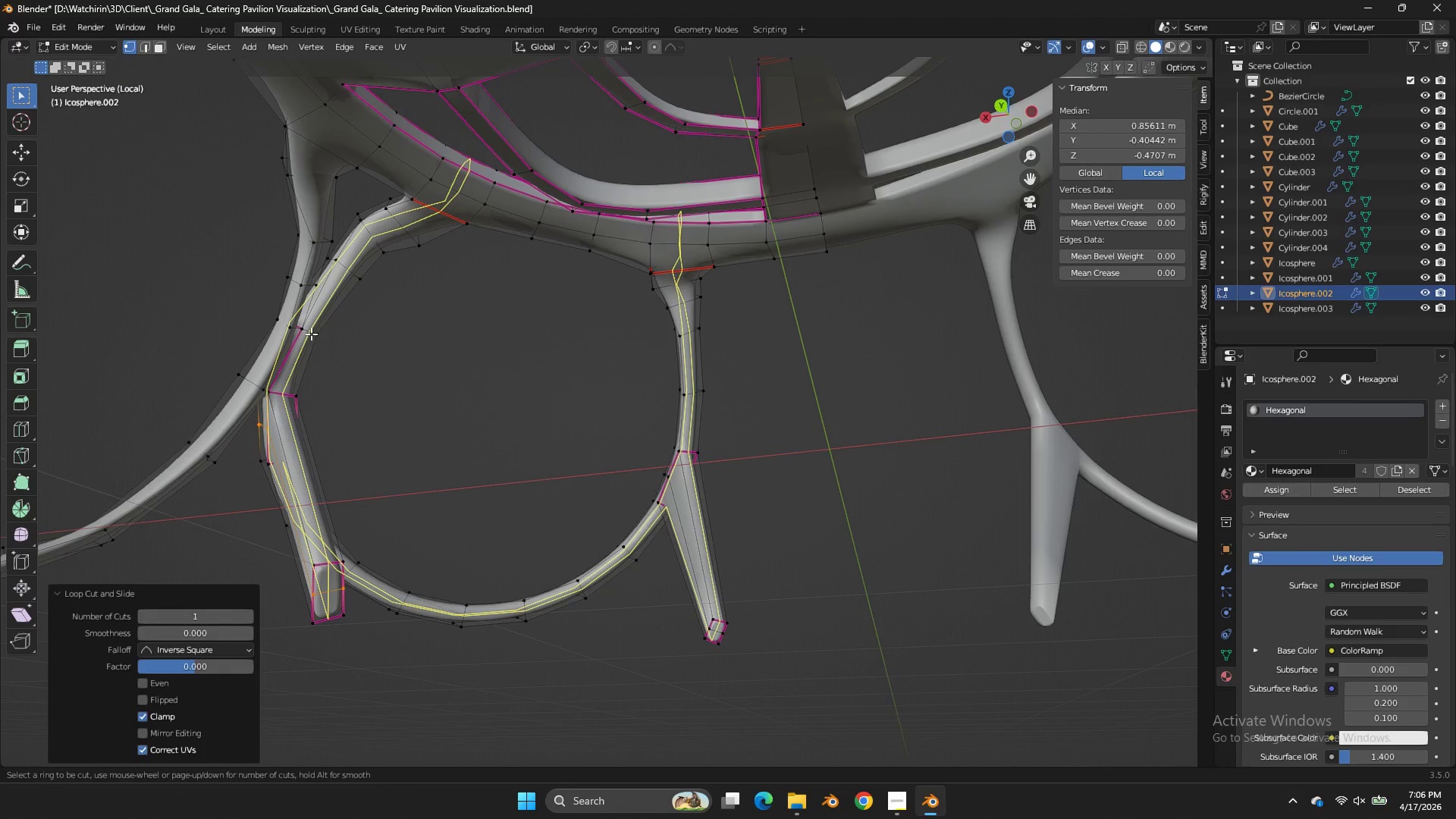 
left_click([311, 334])
 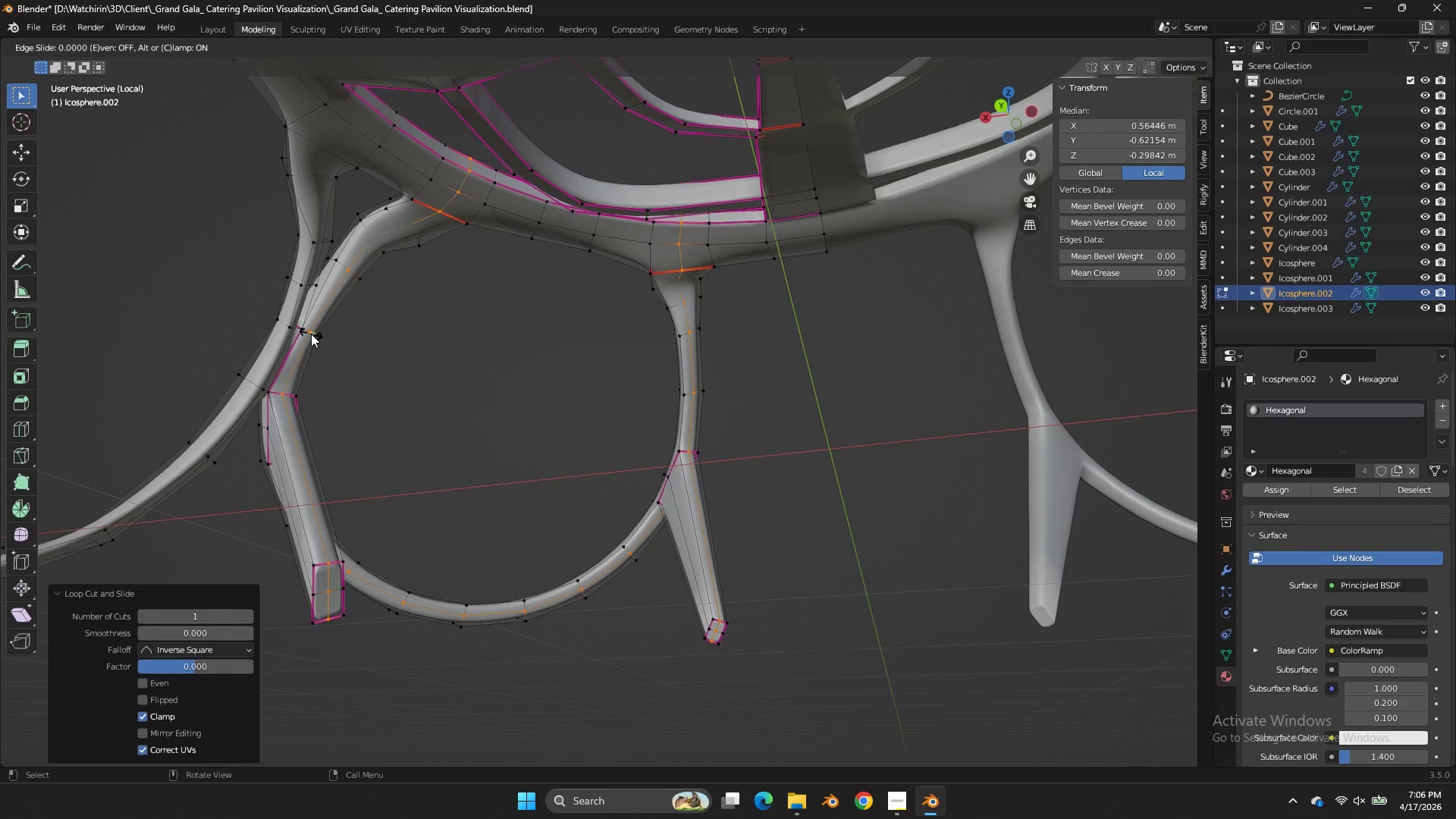 
right_click([311, 334])
 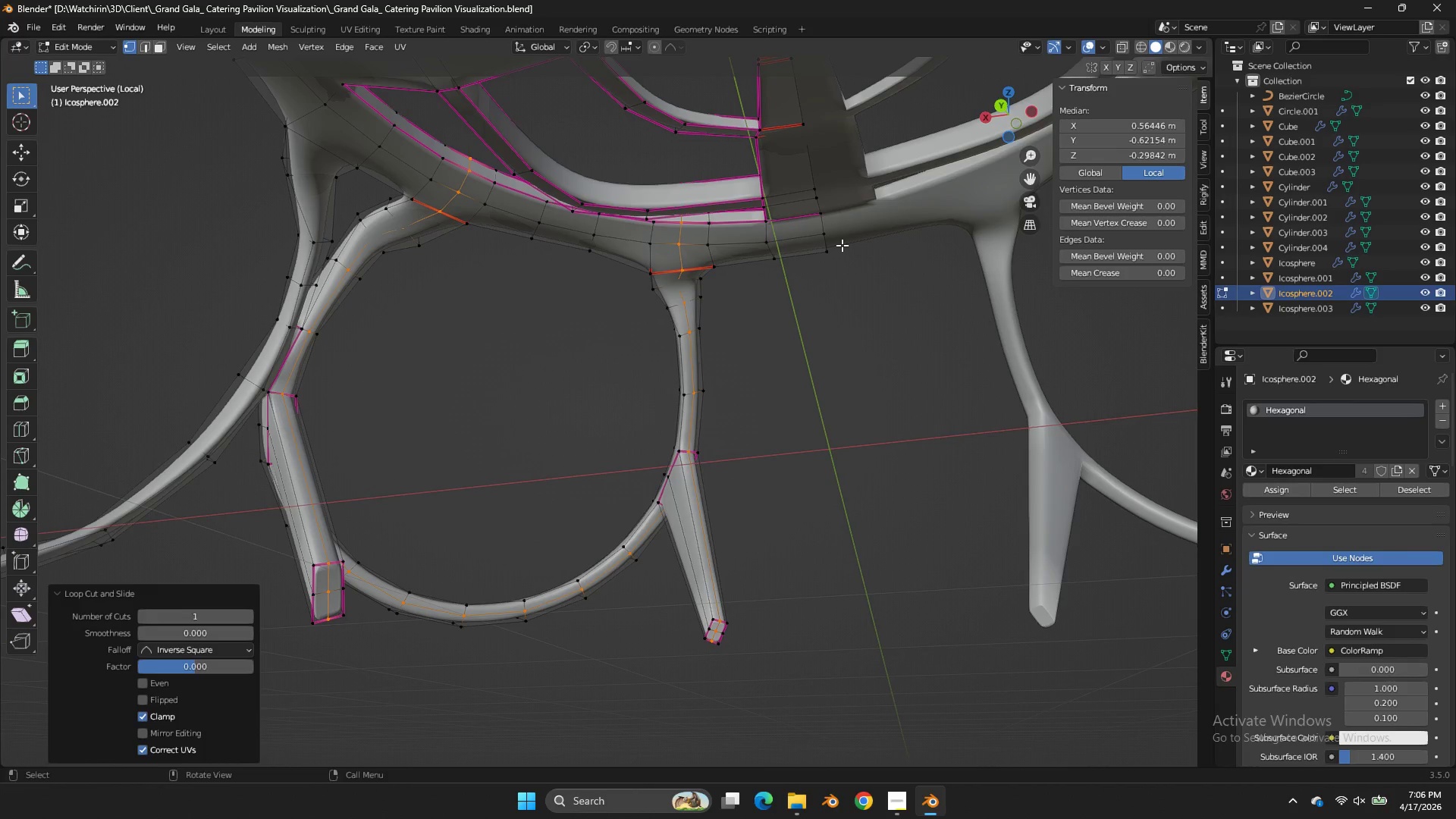 
key(Tab)
 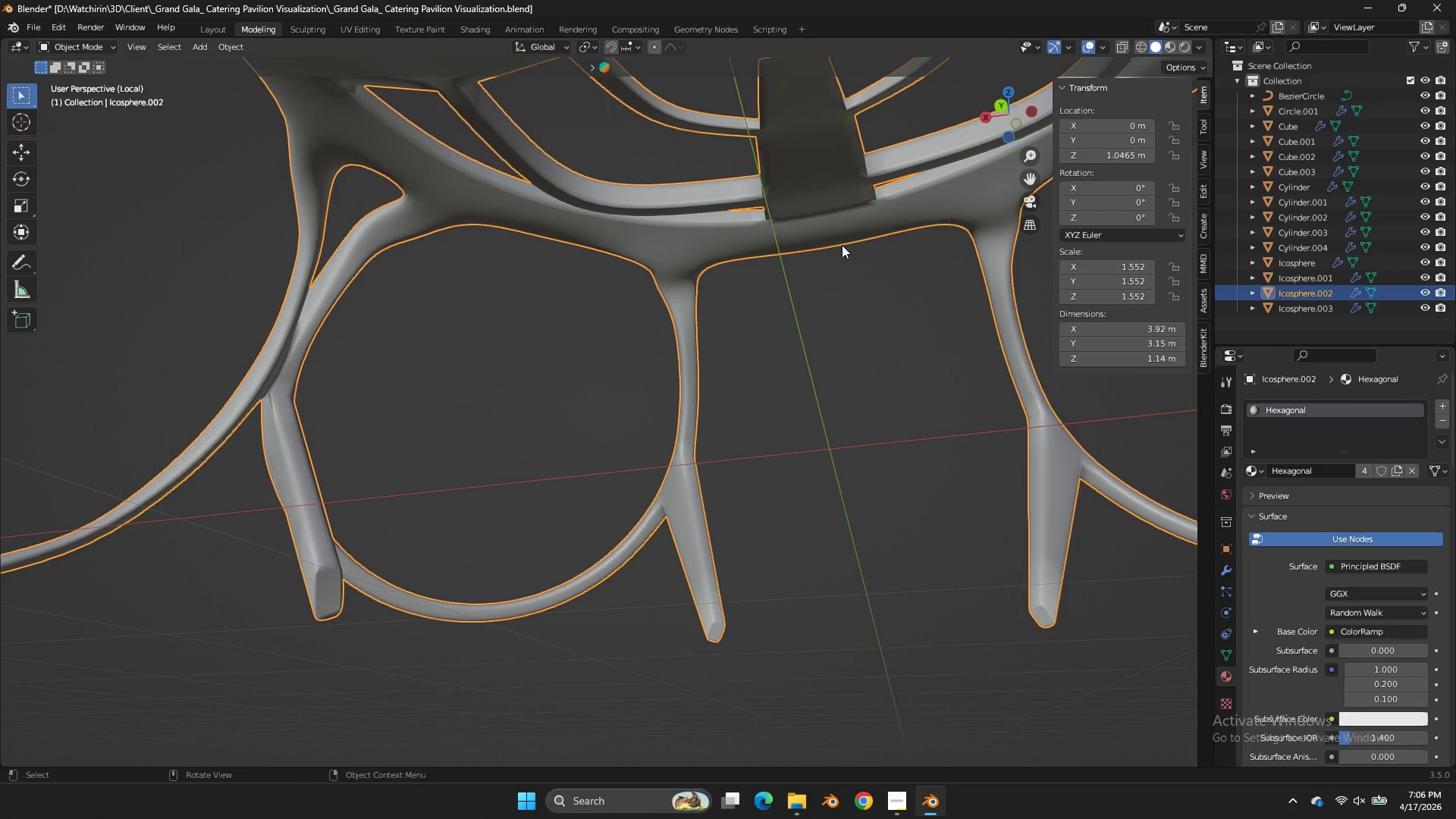 
key(Tab)
 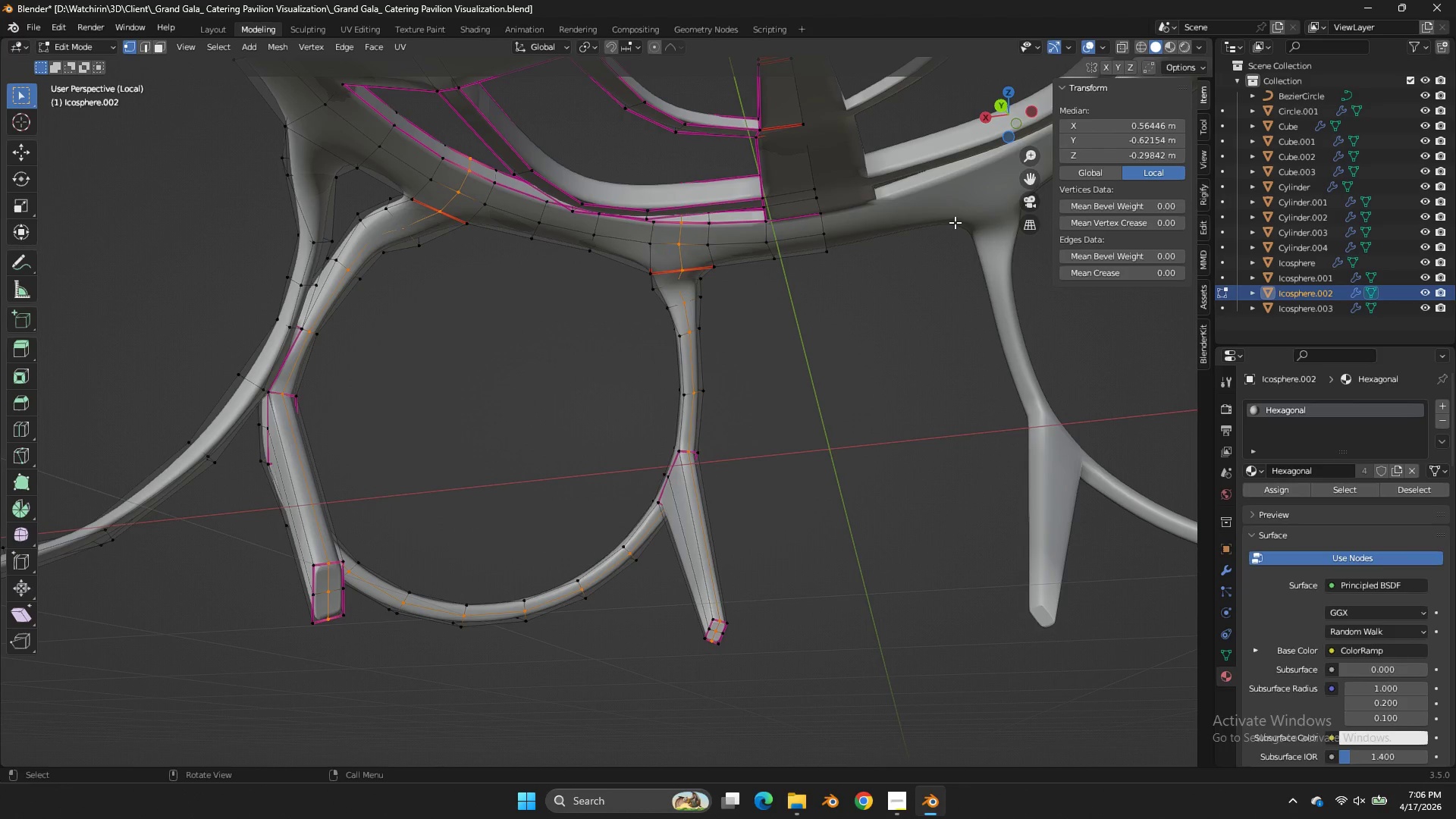 
wait(12.64)
 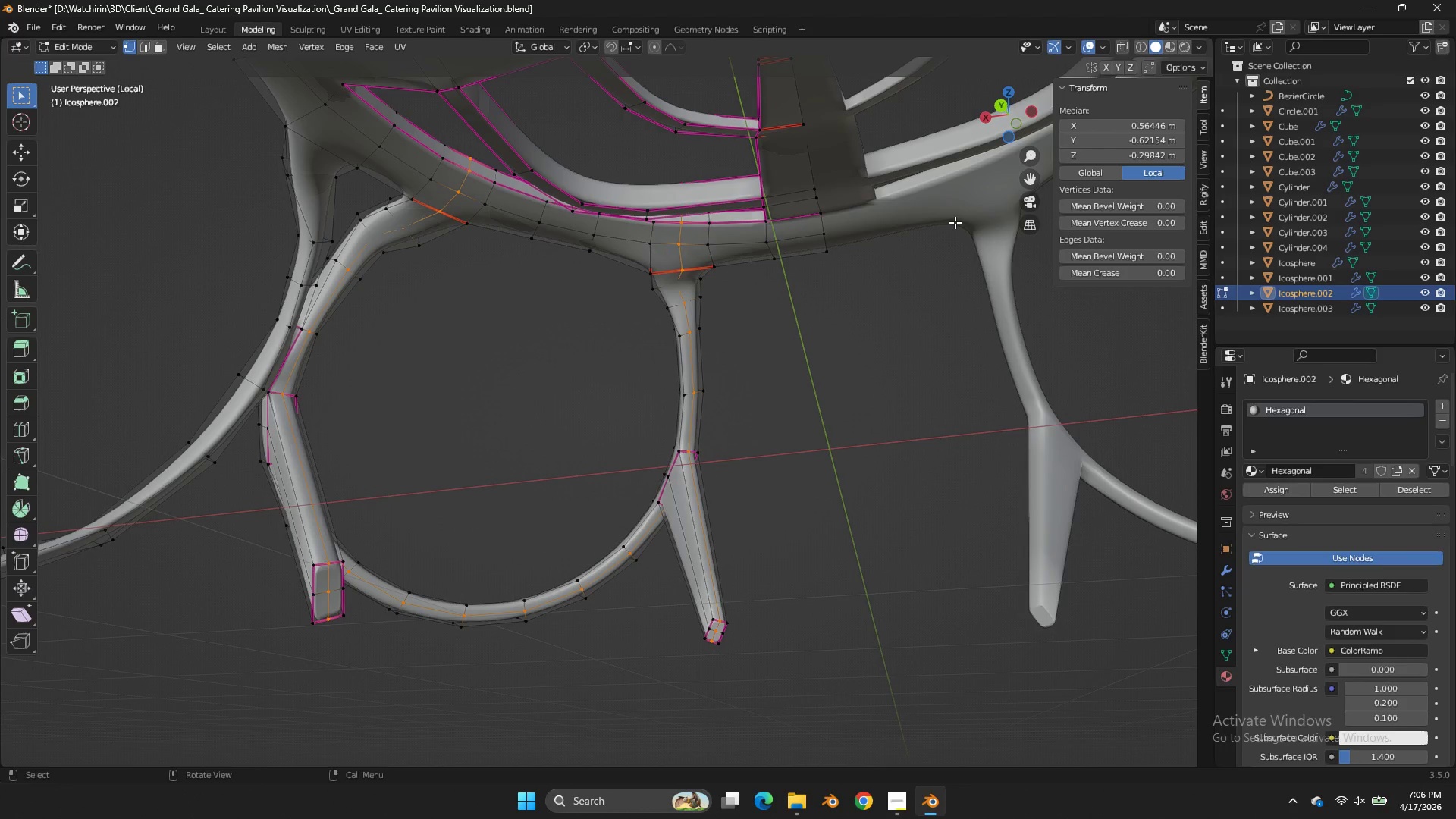 
scroll: coordinate [877, 335], scroll_direction: down, amount: 3.0
 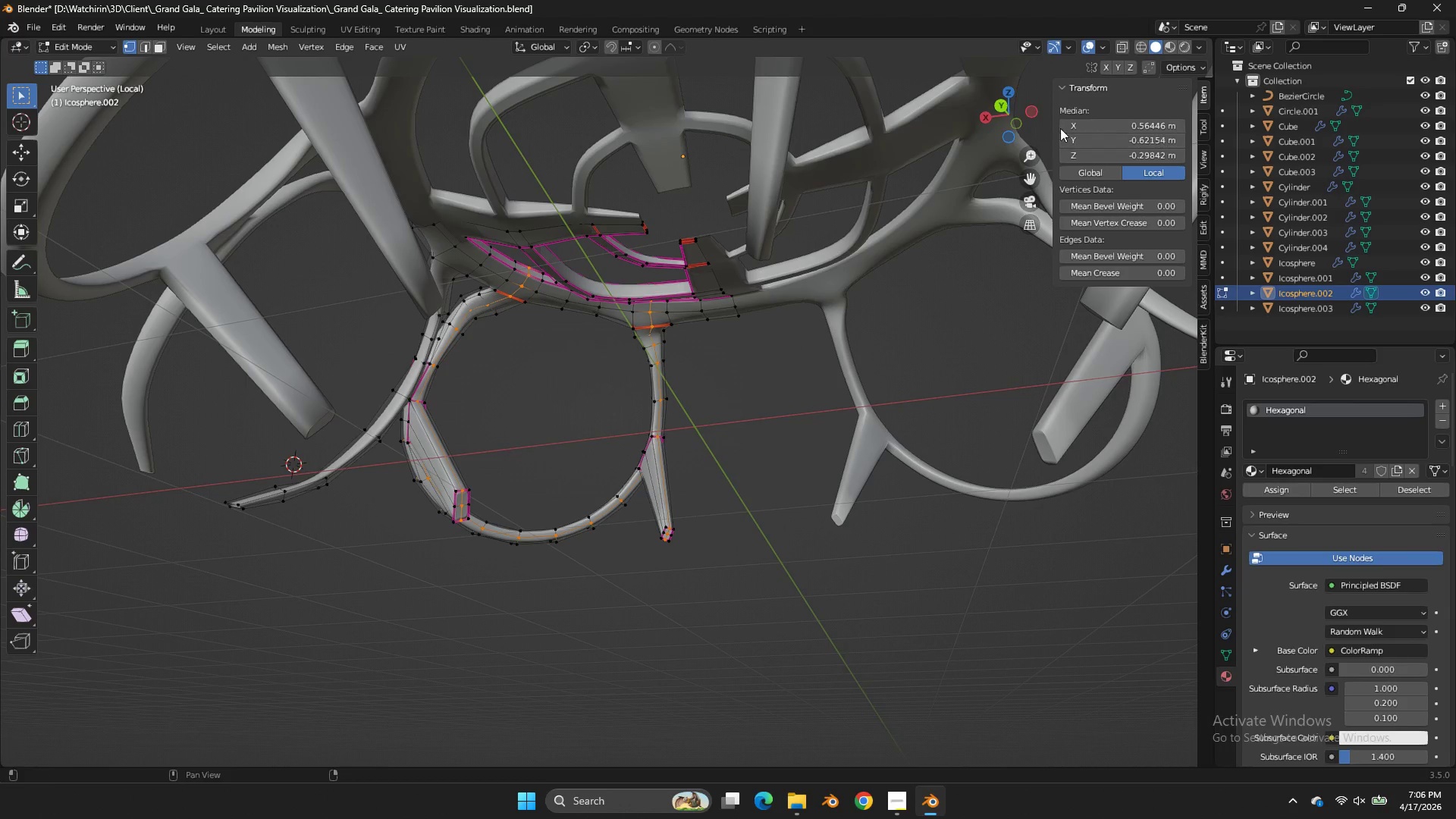 
left_click_drag(start_coordinate=[1020, 116], to_coordinate=[999, 128])
 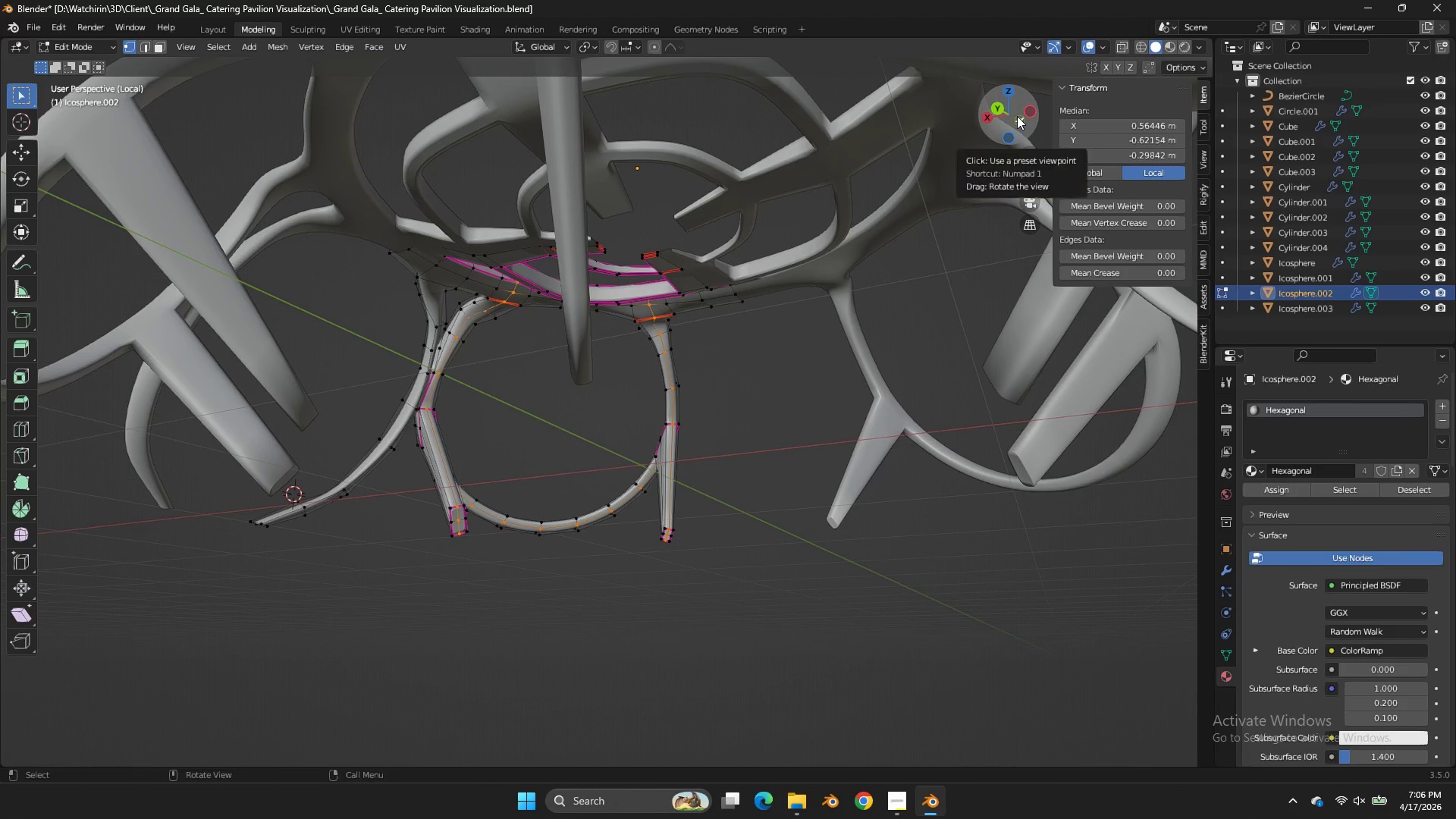 
left_click_drag(start_coordinate=[1017, 116], to_coordinate=[1050, 61])
 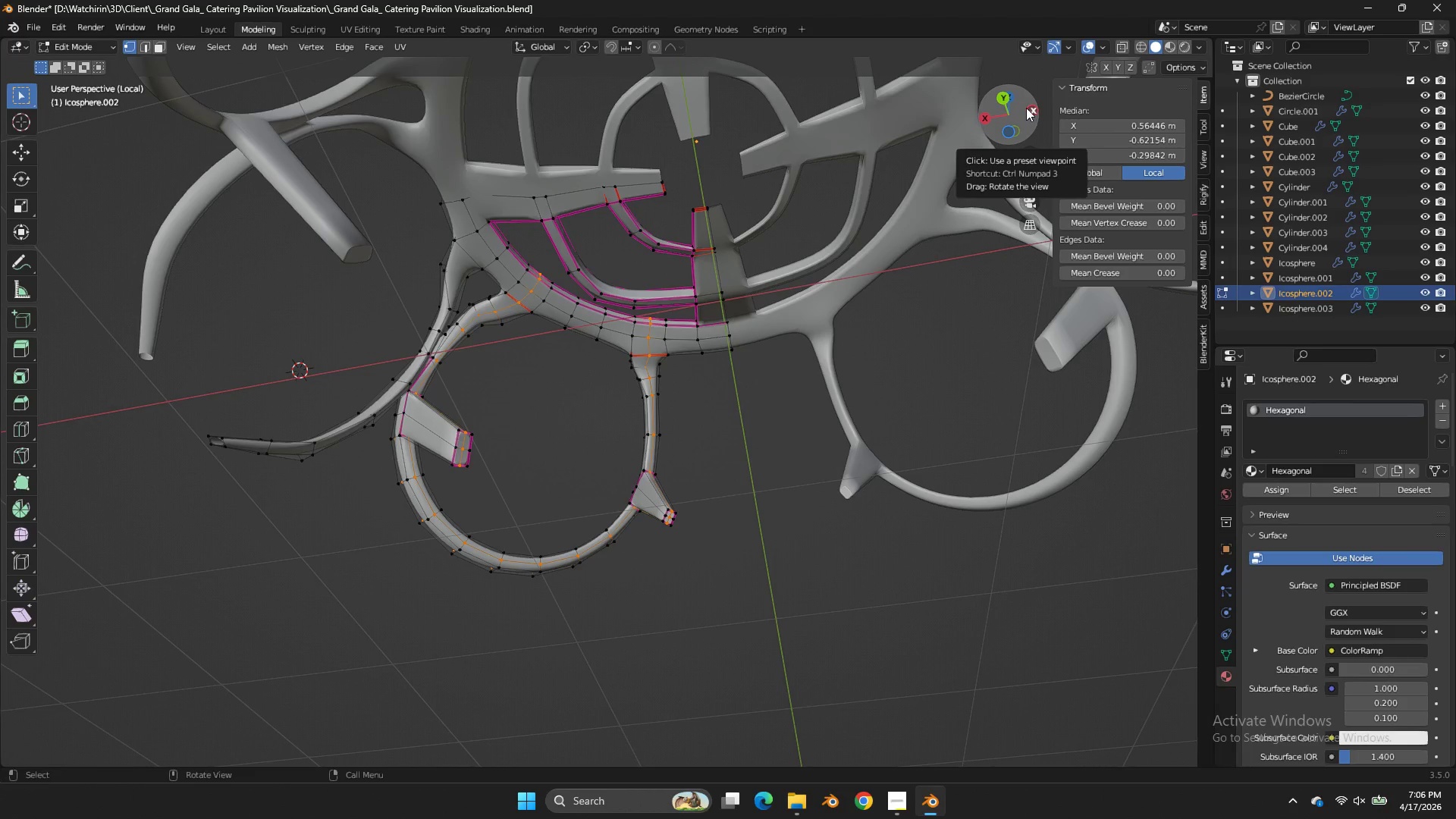 
wait(5.48)
 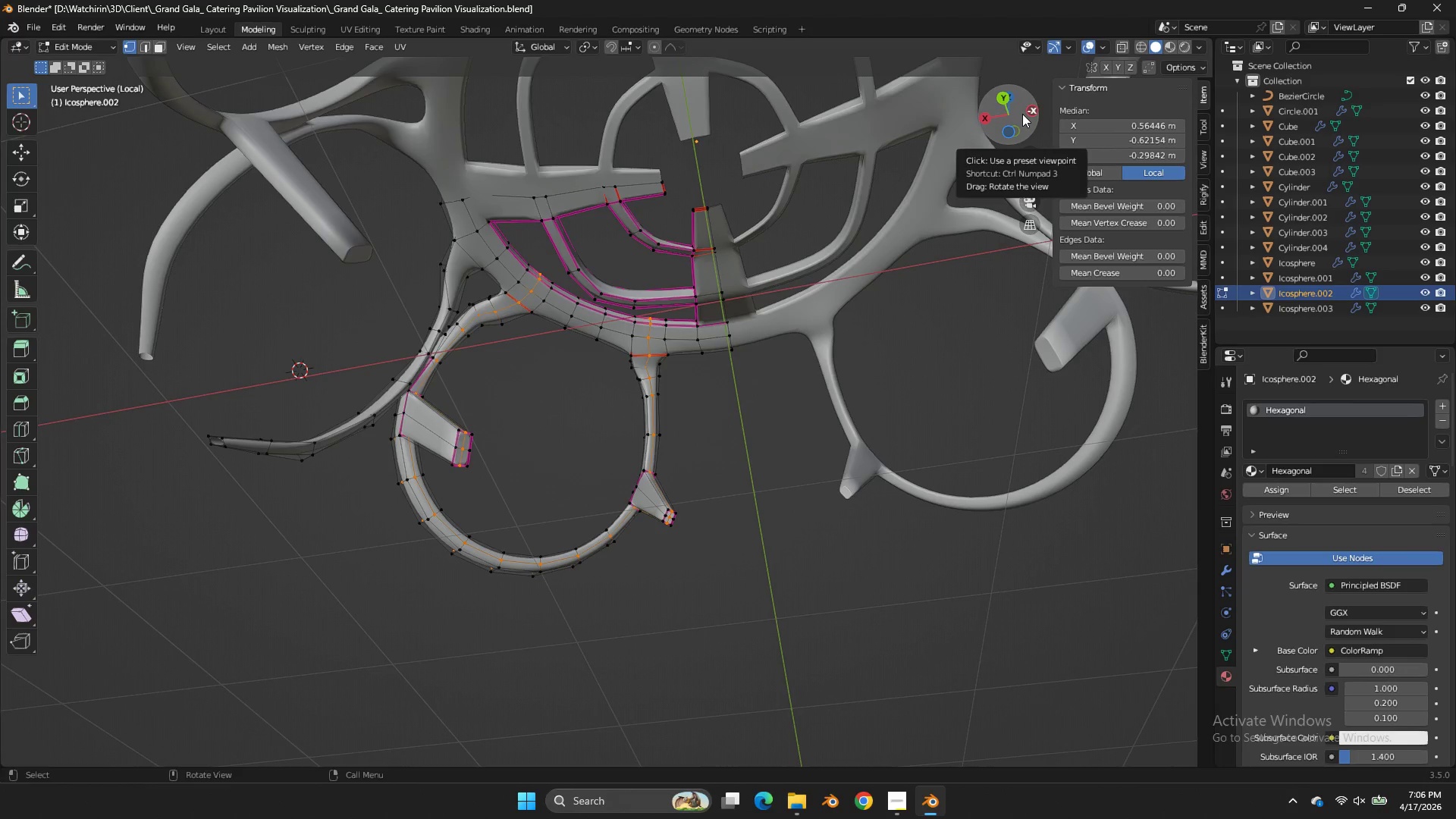 
mouse_move([995, 88])
 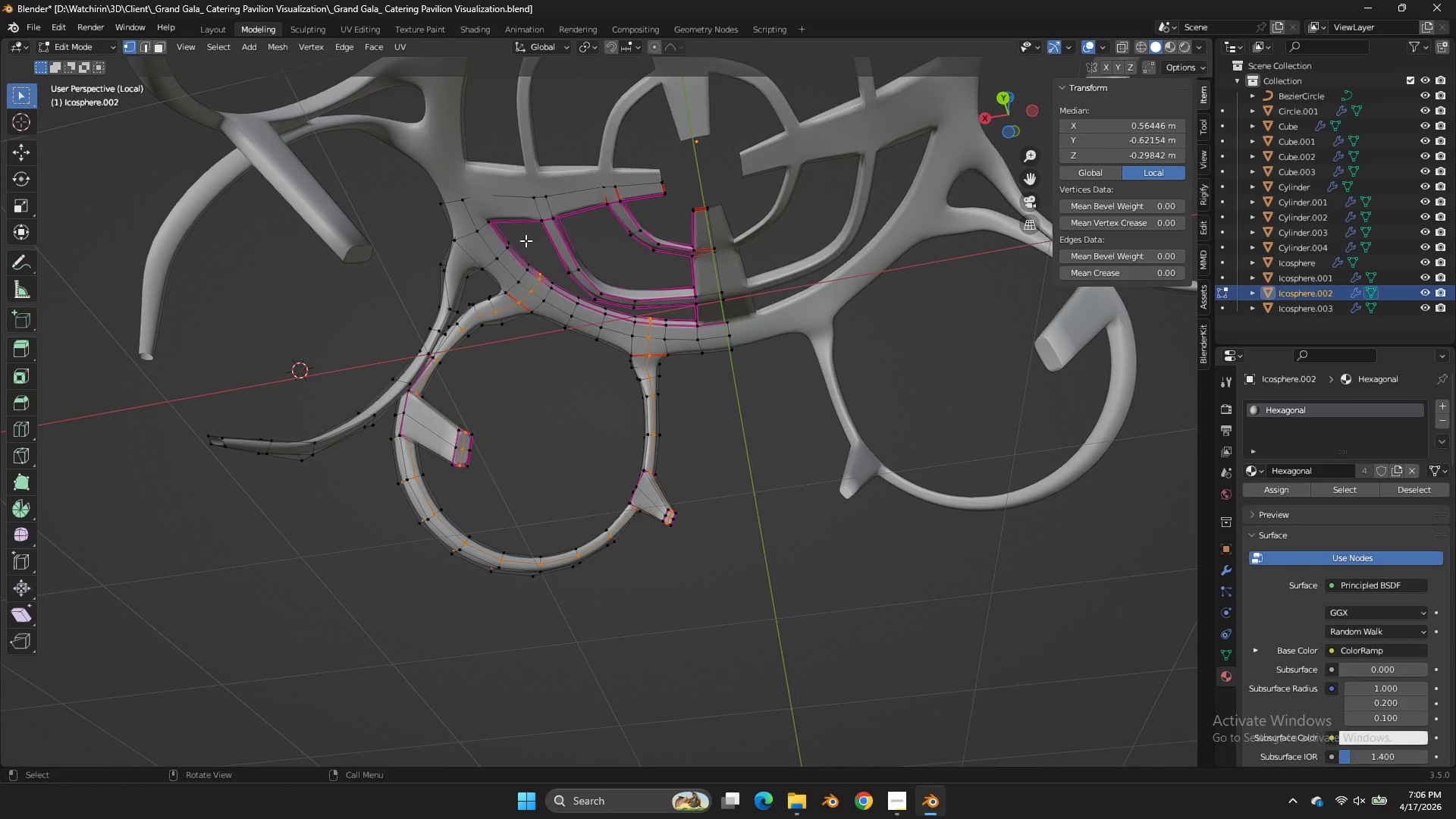 
scroll: coordinate [520, 239], scroll_direction: up, amount: 1.0
 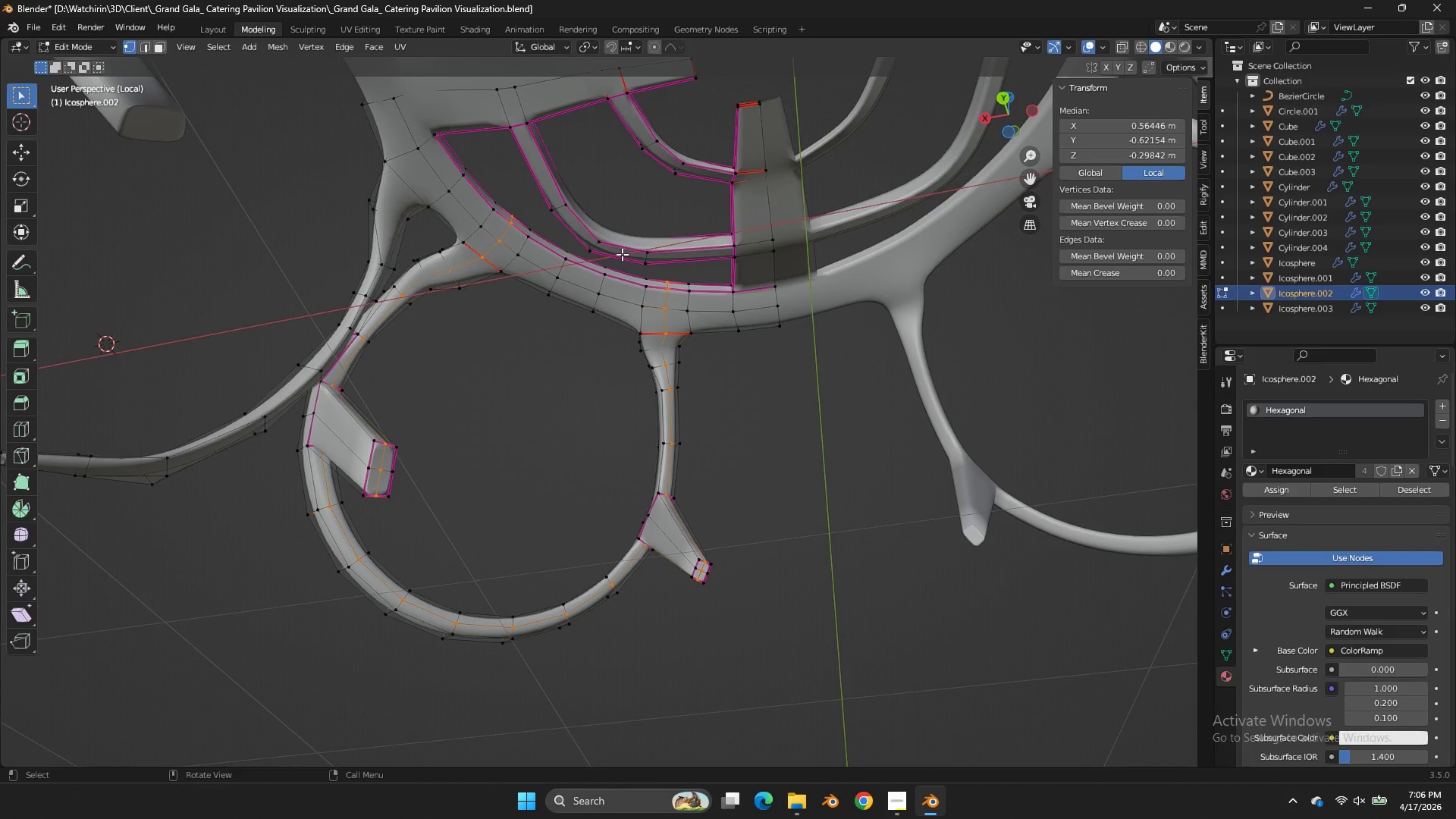 
hold_key(key=AltLeft, duration=0.73)
 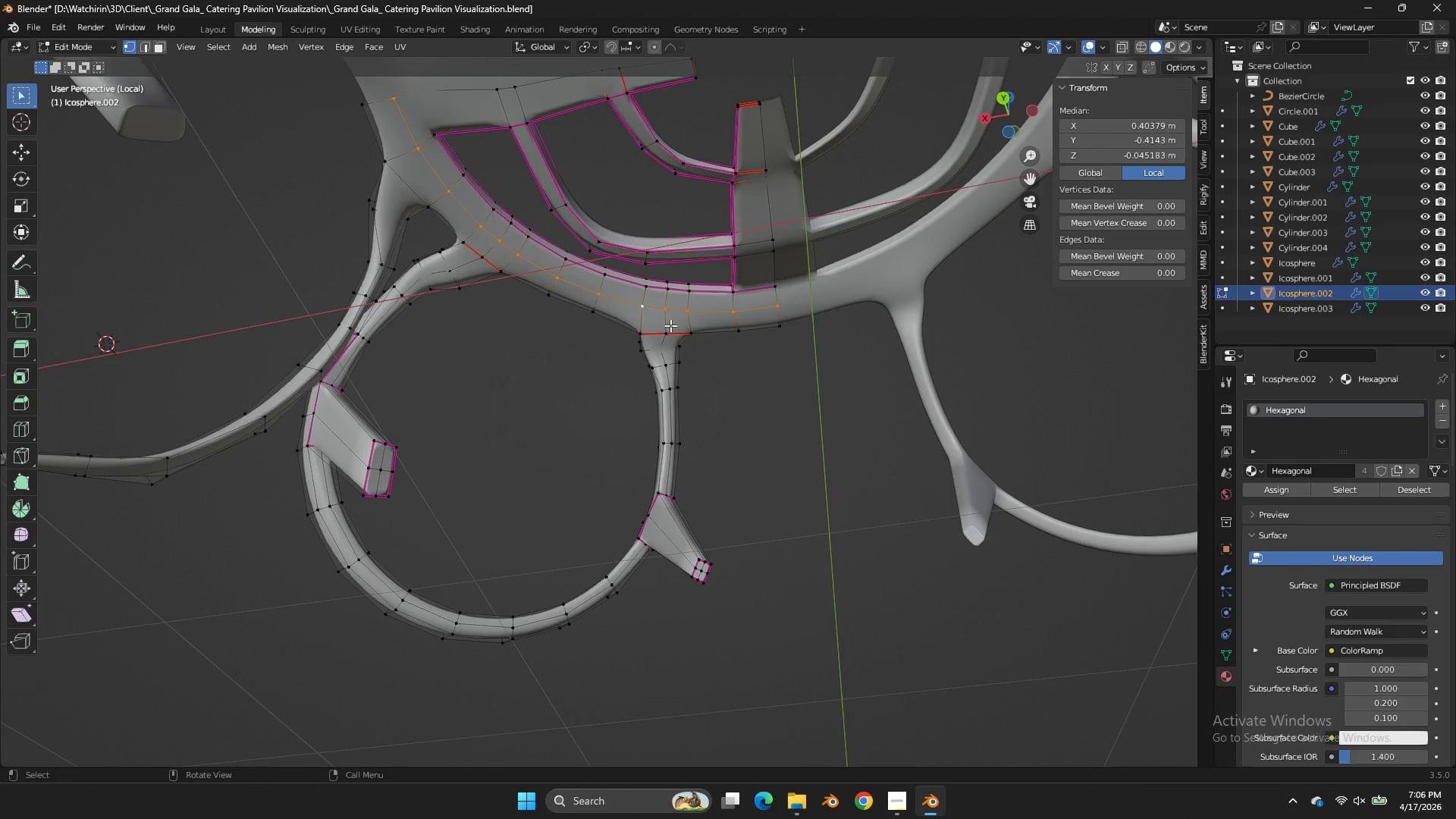 
hold_key(key=AltLeft, duration=0.64)
hold_key(key=ShiftLeft, duration=0.64)
left_click([667, 319])
 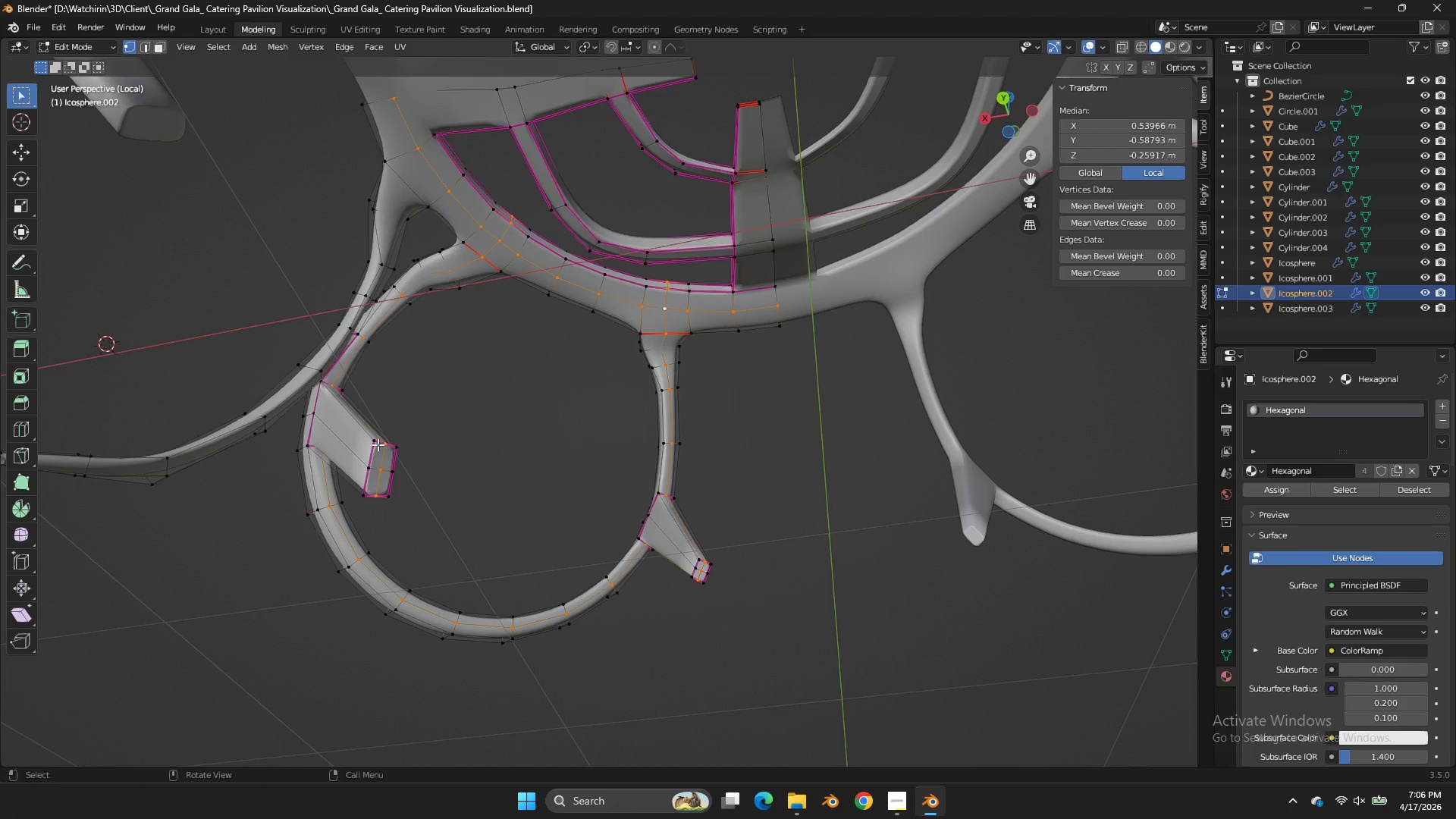 
hold_key(key=ShiftLeft, duration=1.08)
hold_key(key=AltLeft, duration=1.0)
left_click([341, 444])
 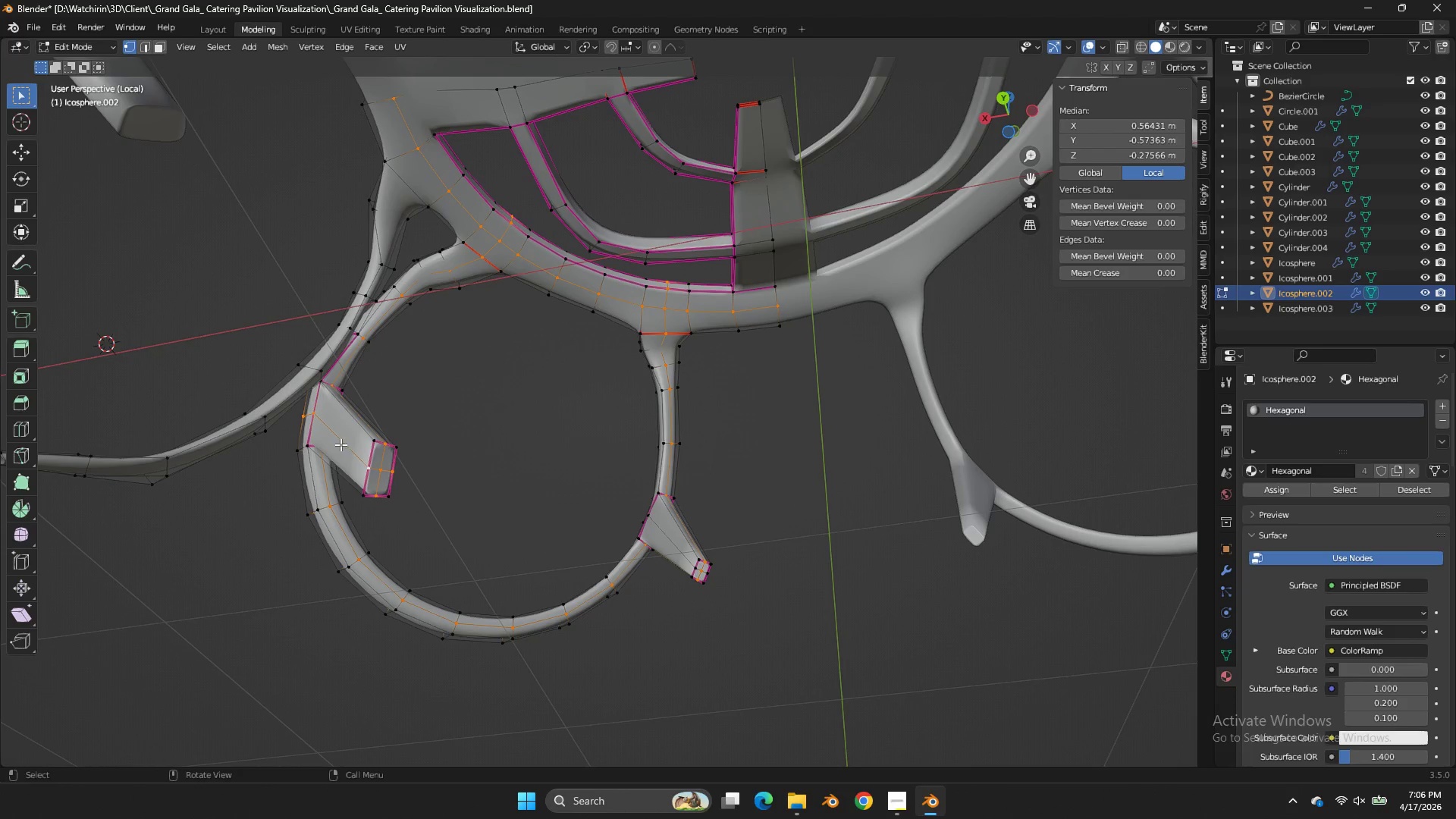 
key(Control+Z)
 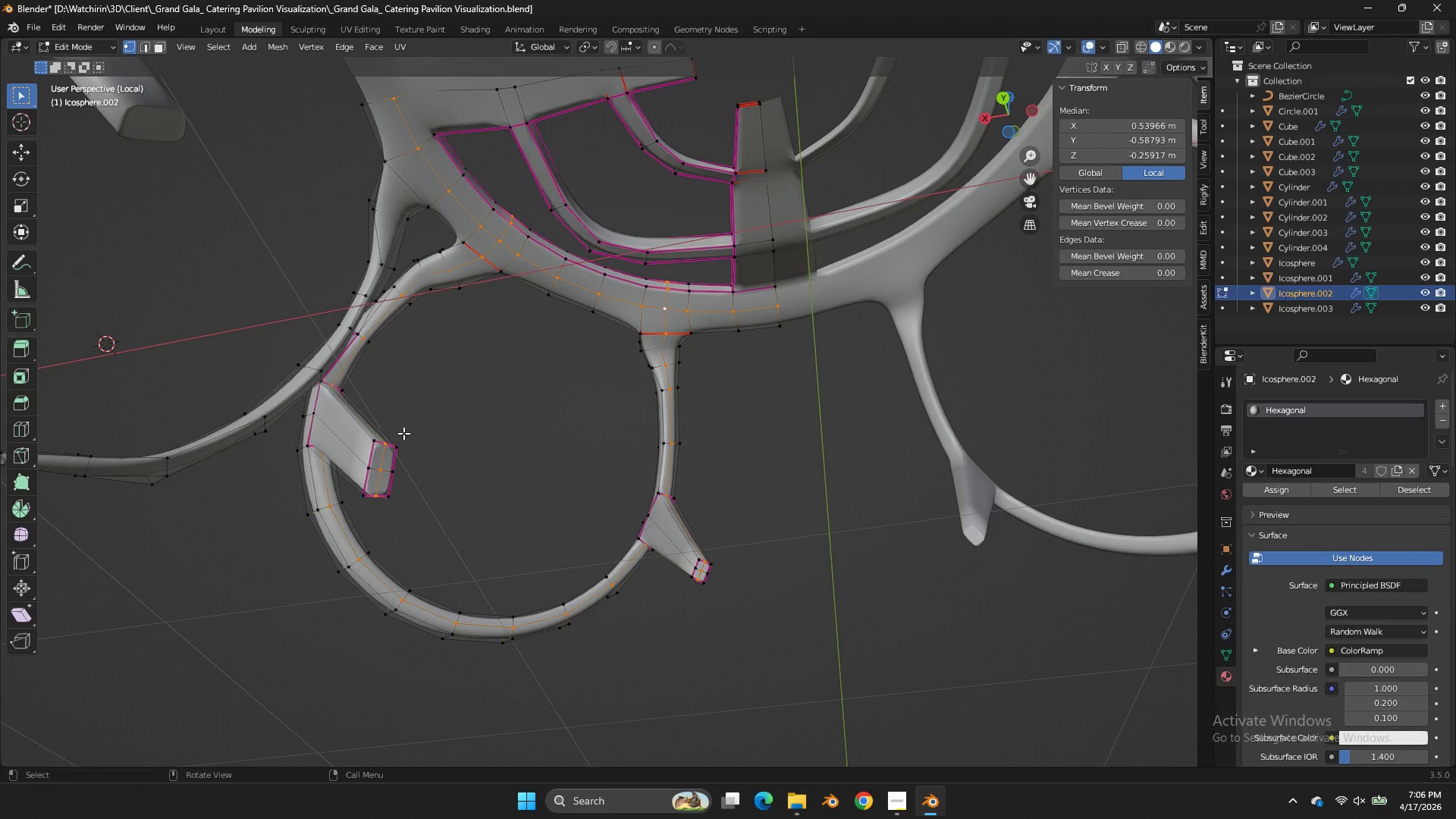 
hold_key(key=ControlLeft, duration=0.81)
left_click_drag(start_coordinate=[391, 436], to_coordinate=[359, 497])
 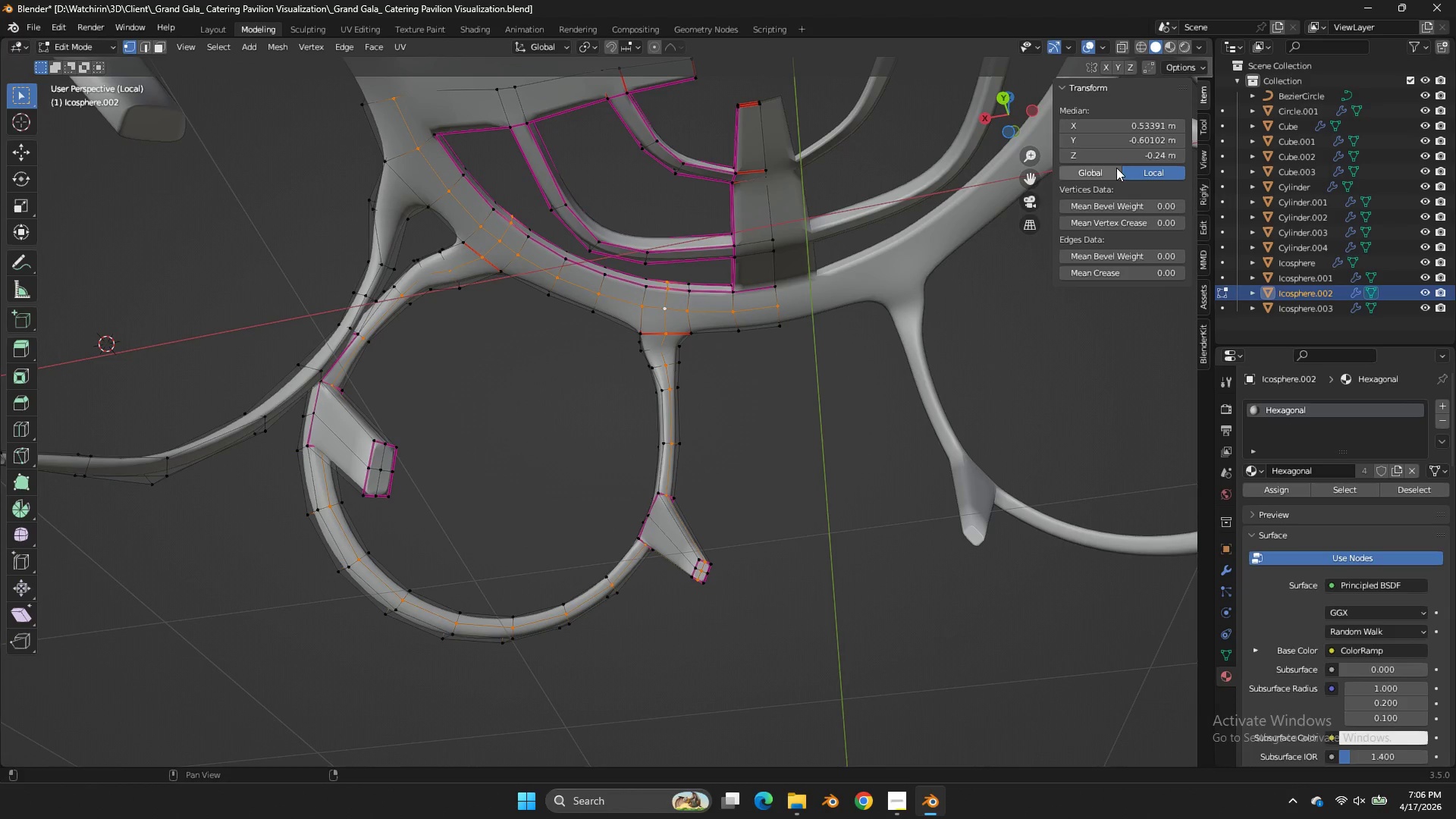 
left_click_drag(start_coordinate=[1009, 101], to_coordinate=[940, 183])
 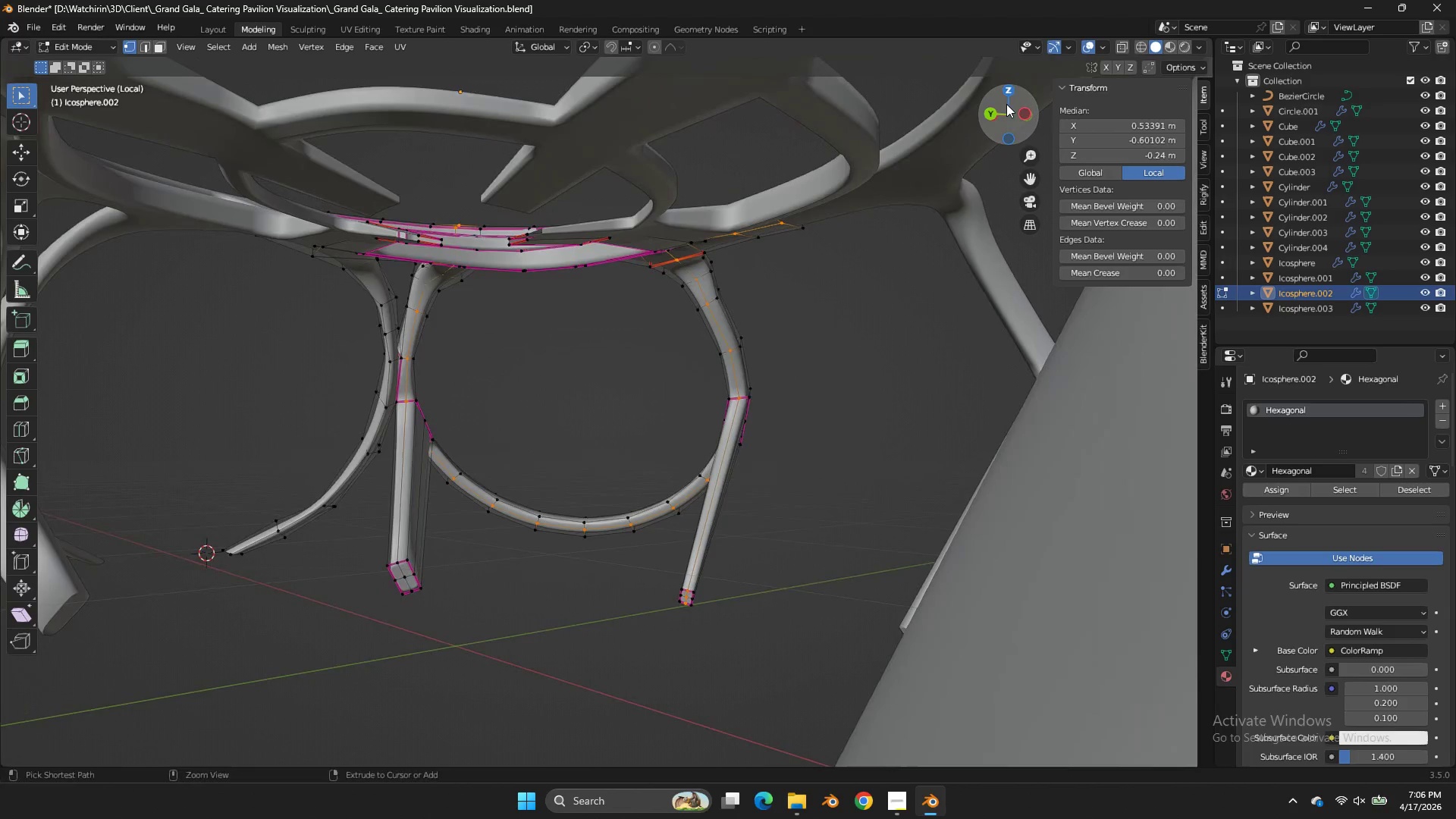 
key(Control+Z)
 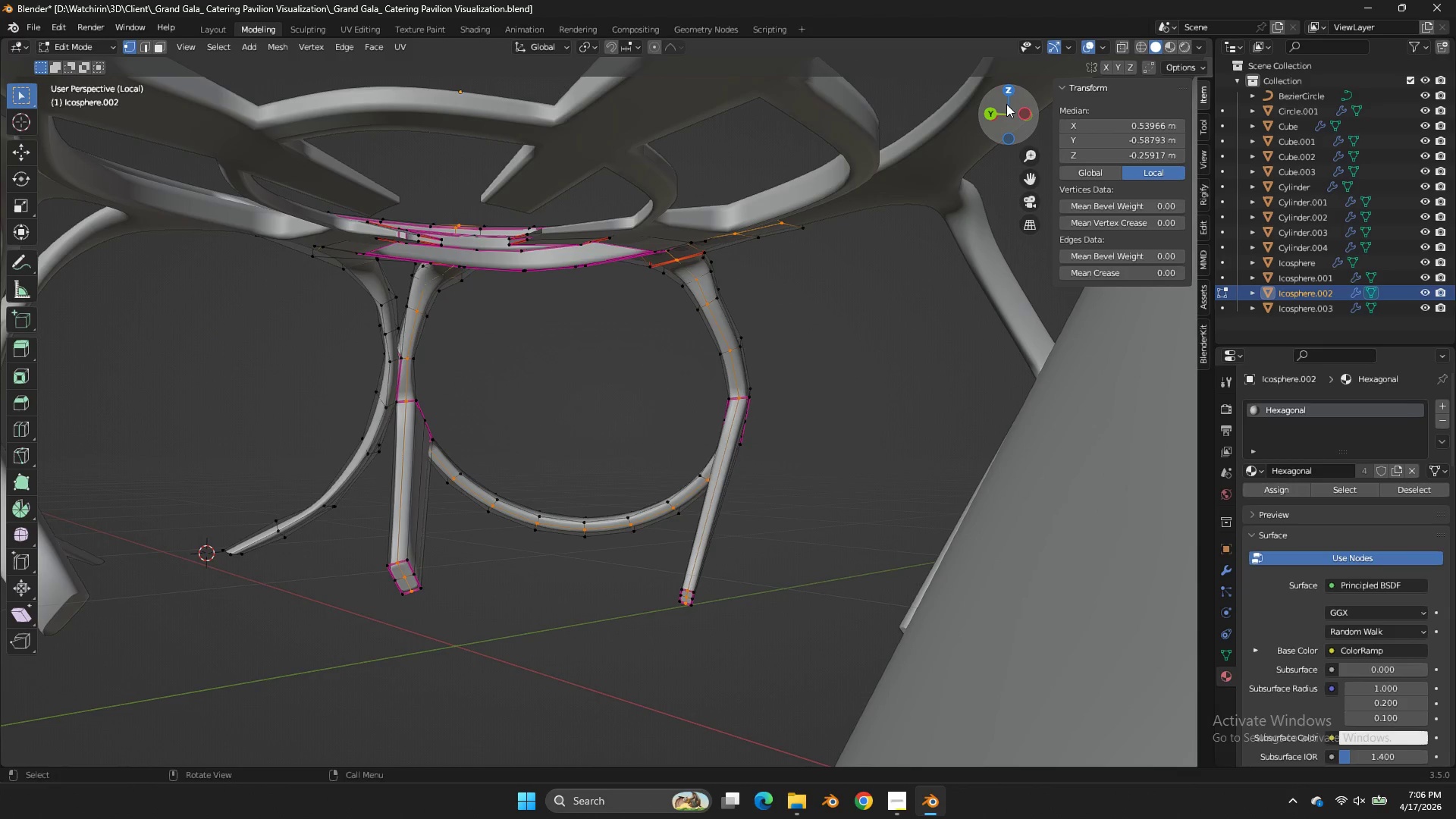 
left_click_drag(start_coordinate=[1006, 104], to_coordinate=[1092, 65])
 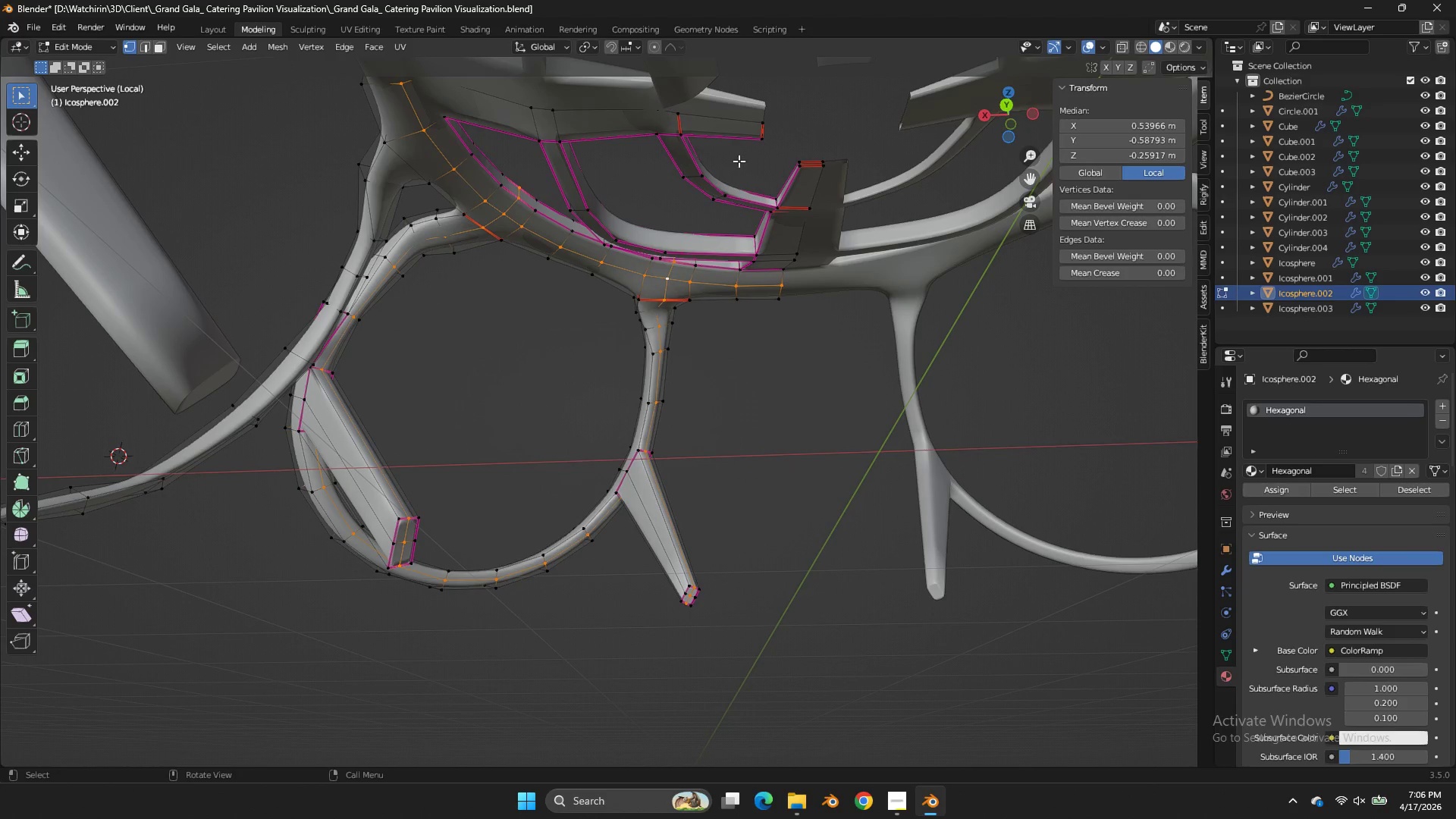 
key(Z)
 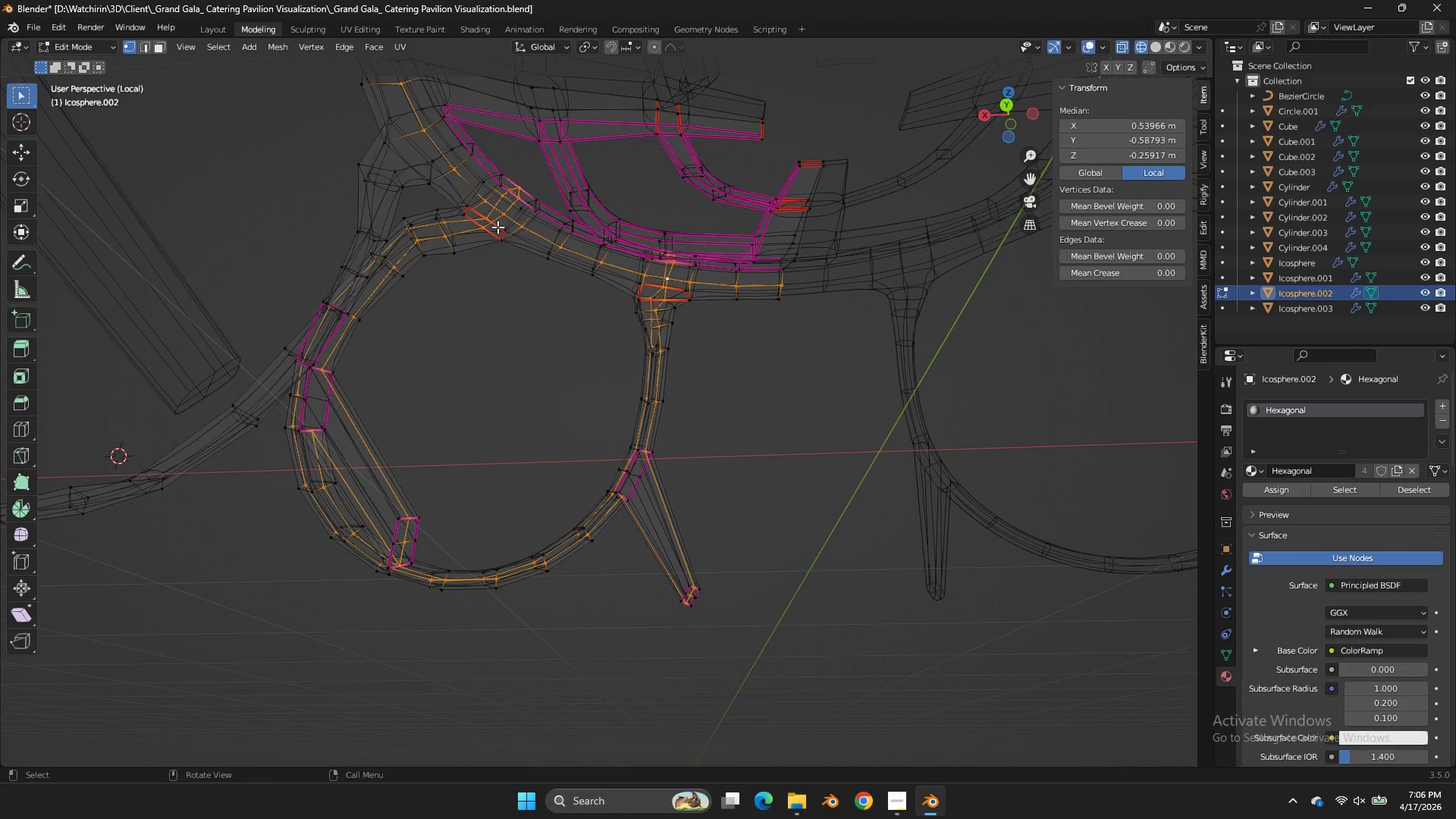 
hold_key(key=AltLeft, duration=1.16)
left_click([472, 229])
 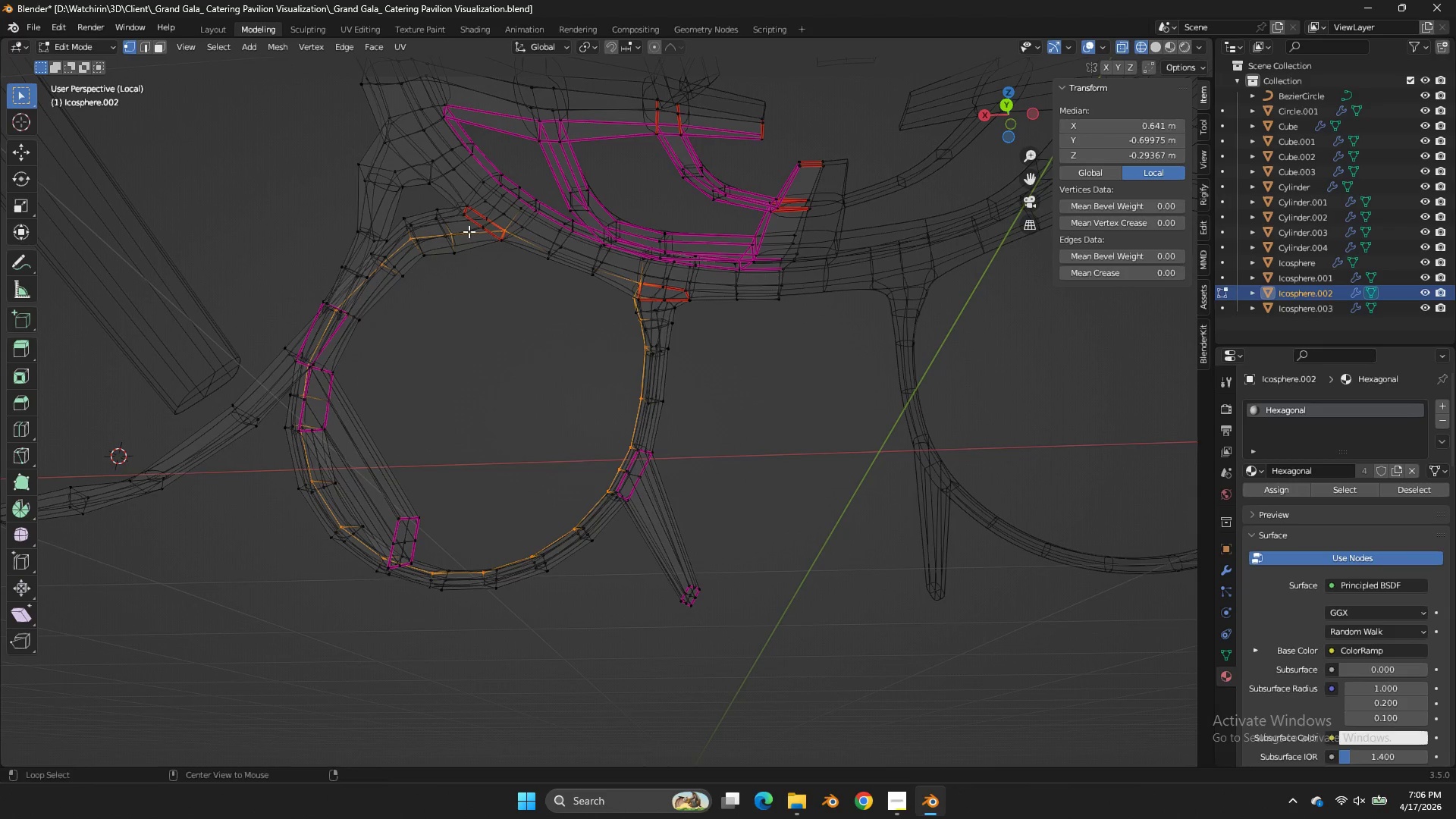 
key(Control+Z)
 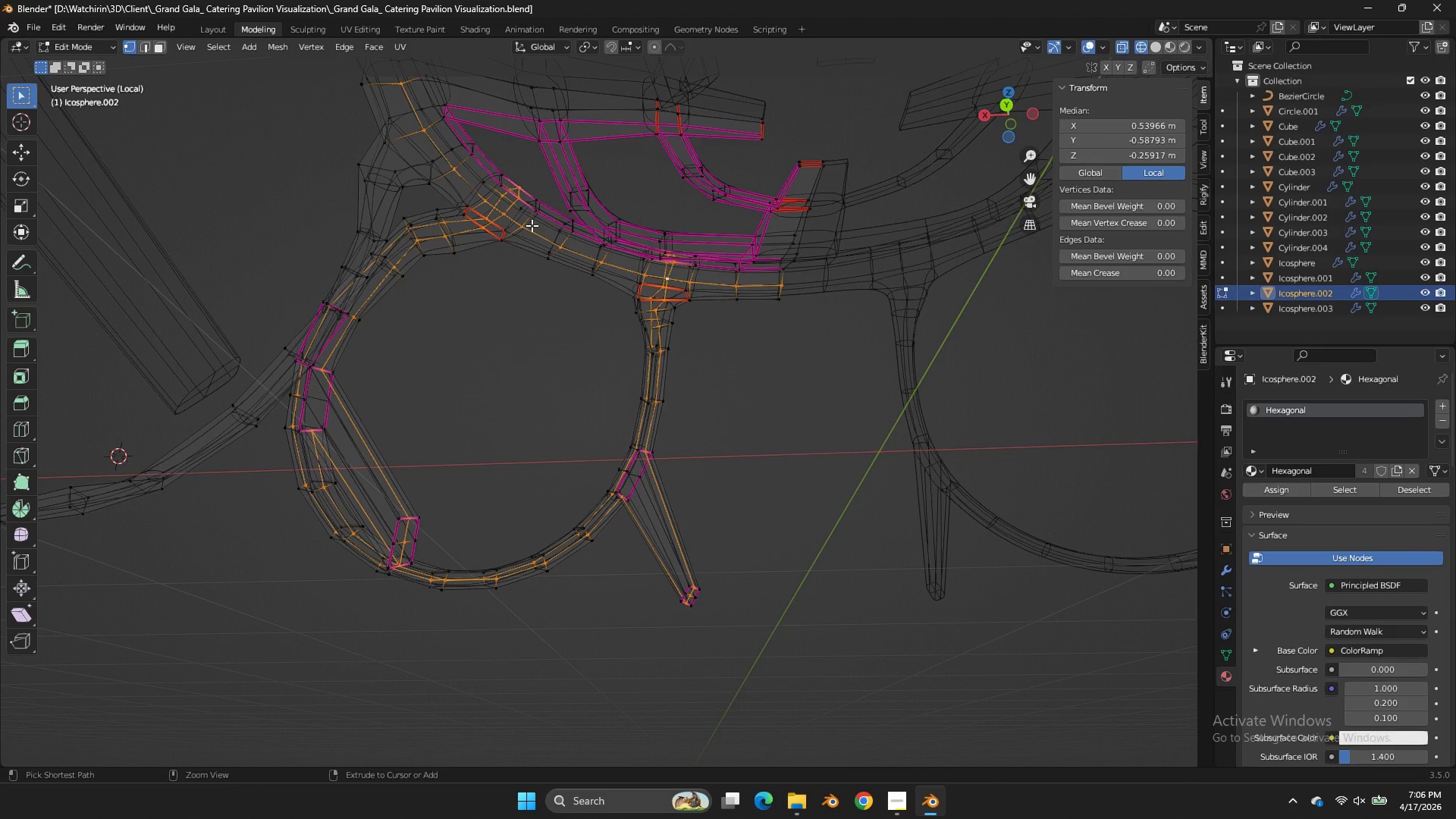 
key(Z)
 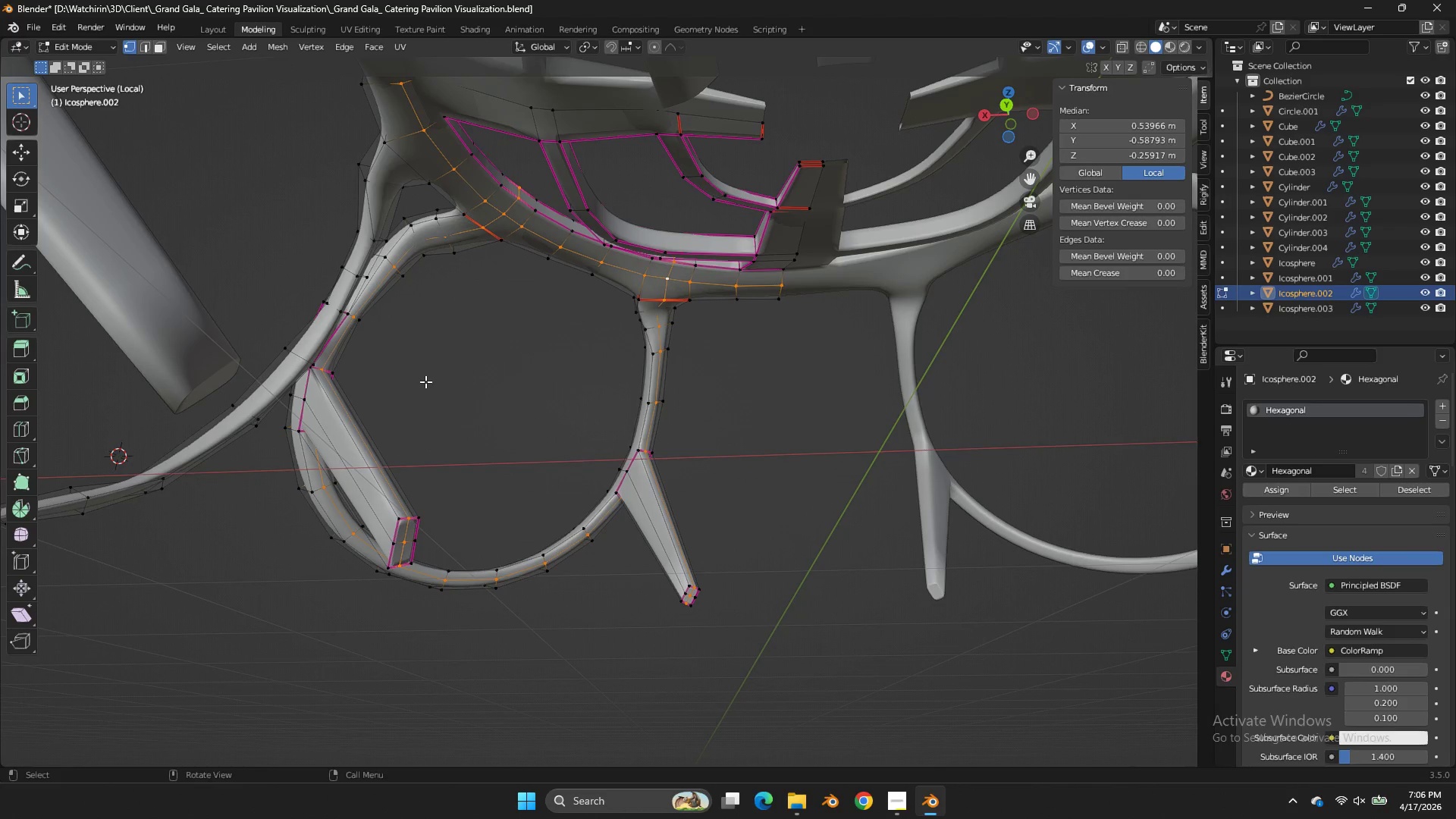 
hold_key(key=AltLeft, duration=1.19)
hold_key(key=ShiftLeft, duration=0.95)
left_click([322, 418])
 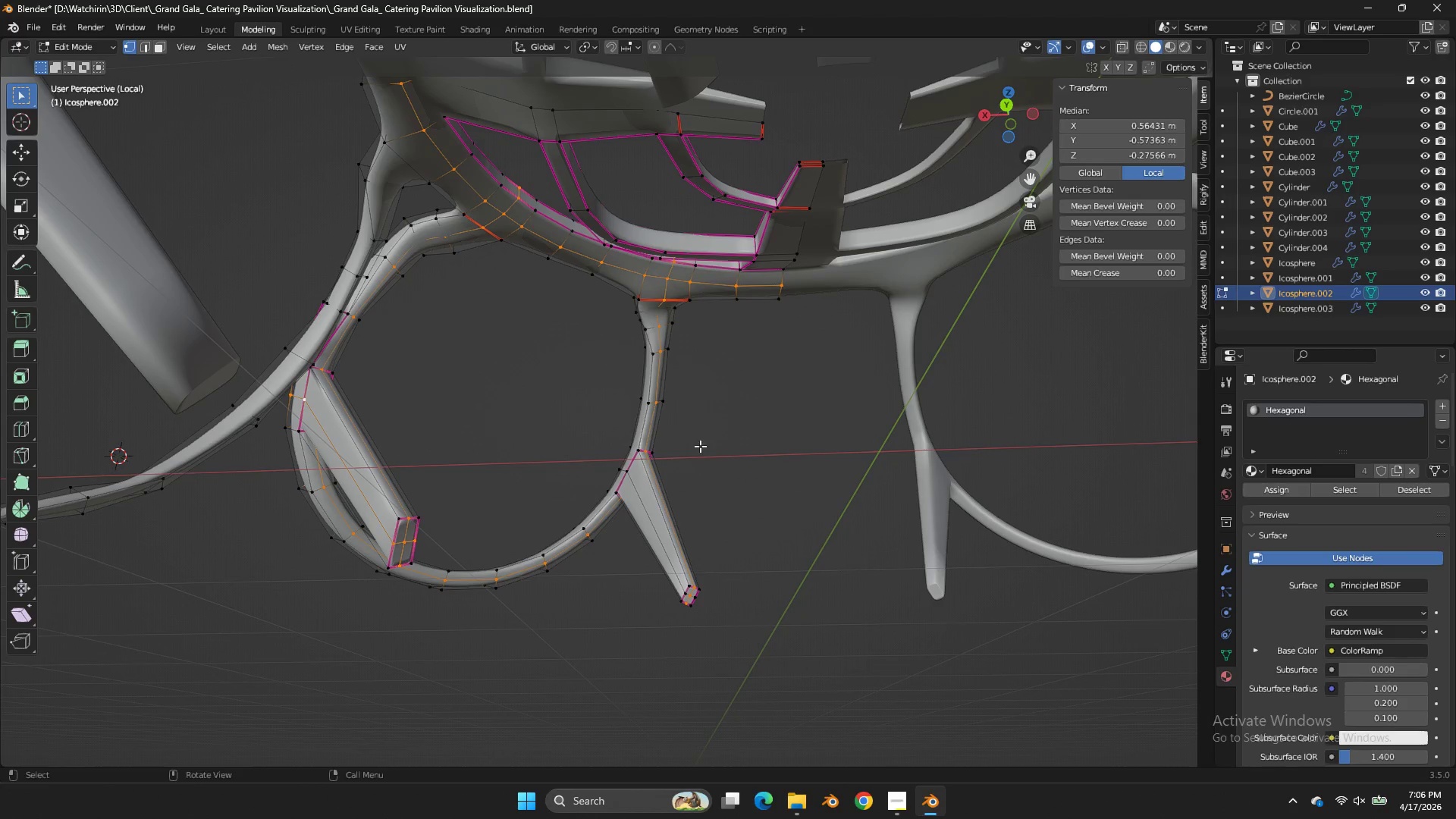 
hold_key(key=ShiftLeft, duration=0.97)
hold_key(key=AltLeft, duration=0.84)
left_click([649, 512])
 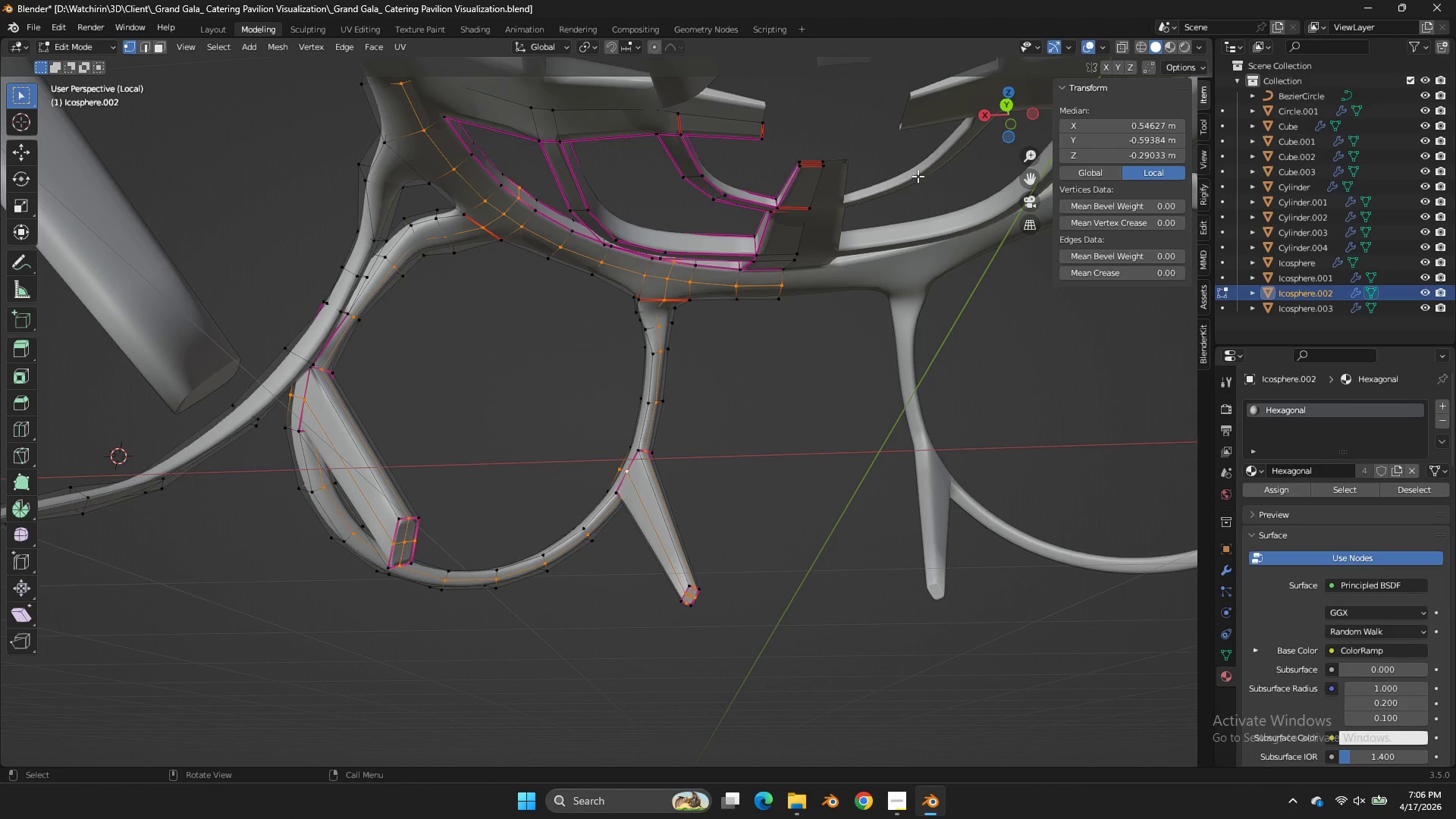 
scroll: coordinate [852, 165], scroll_direction: down, amount: 1.0
 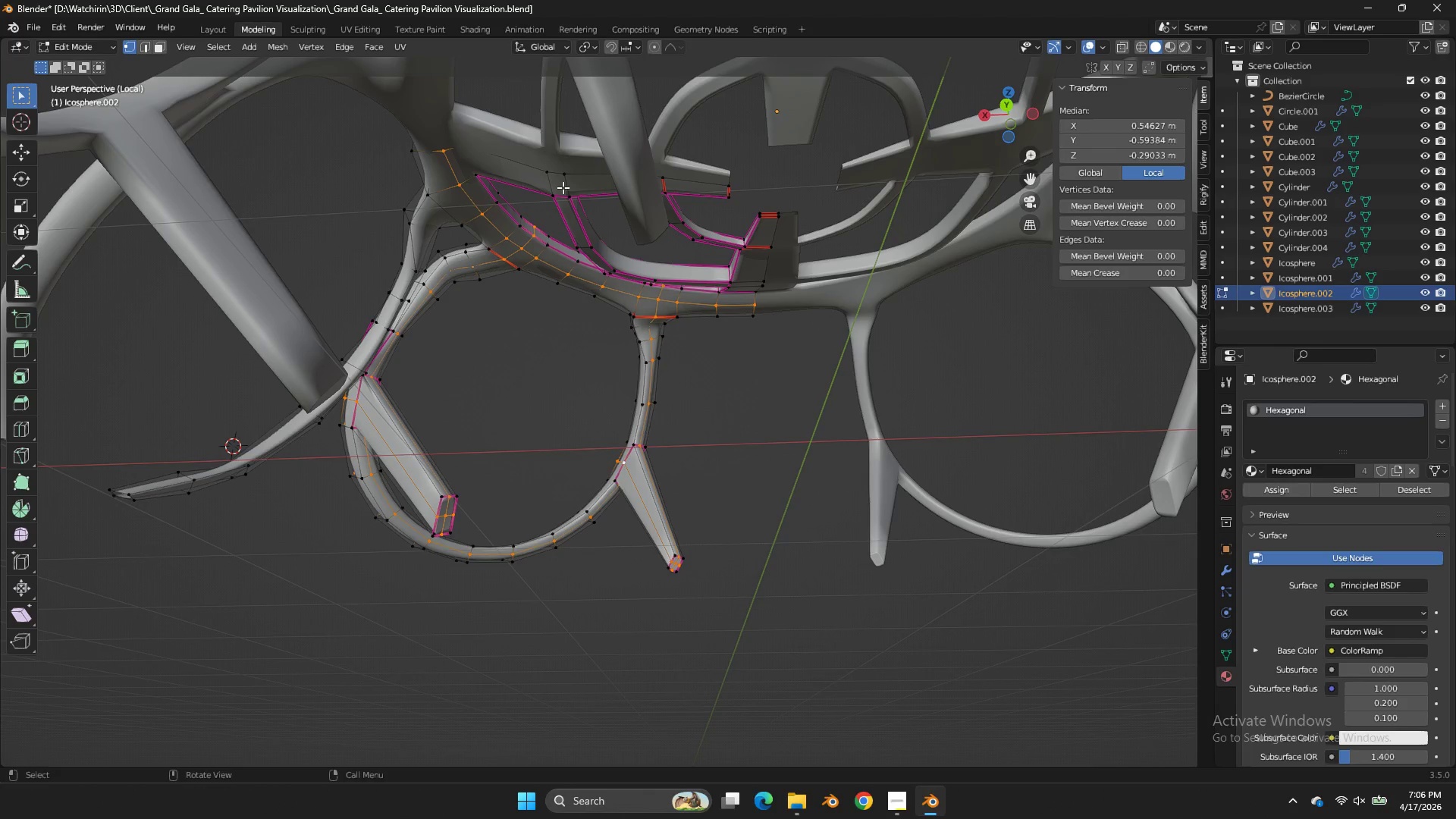 
key(Control+ControlLeft)
 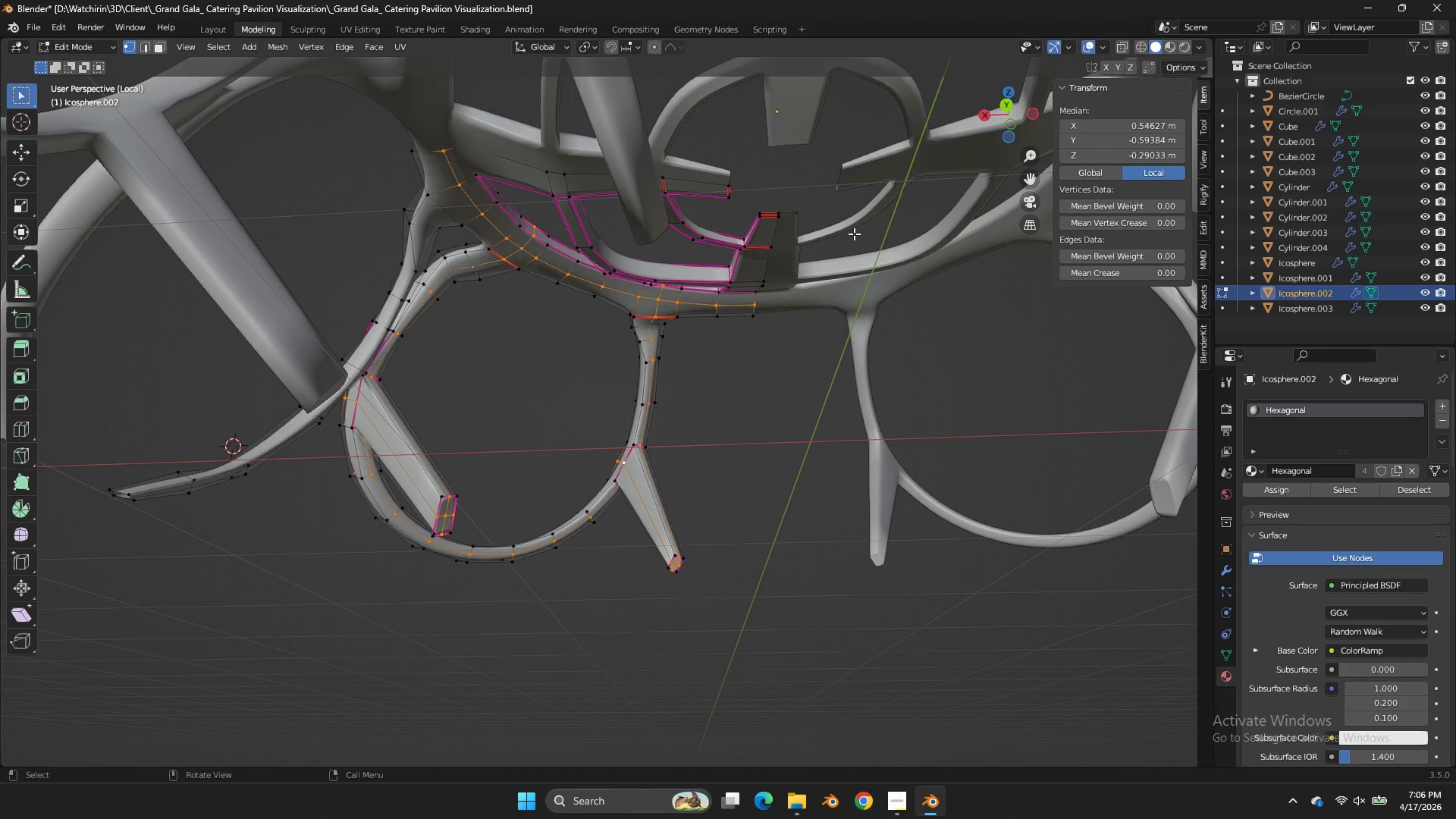 
key(Control+B)
 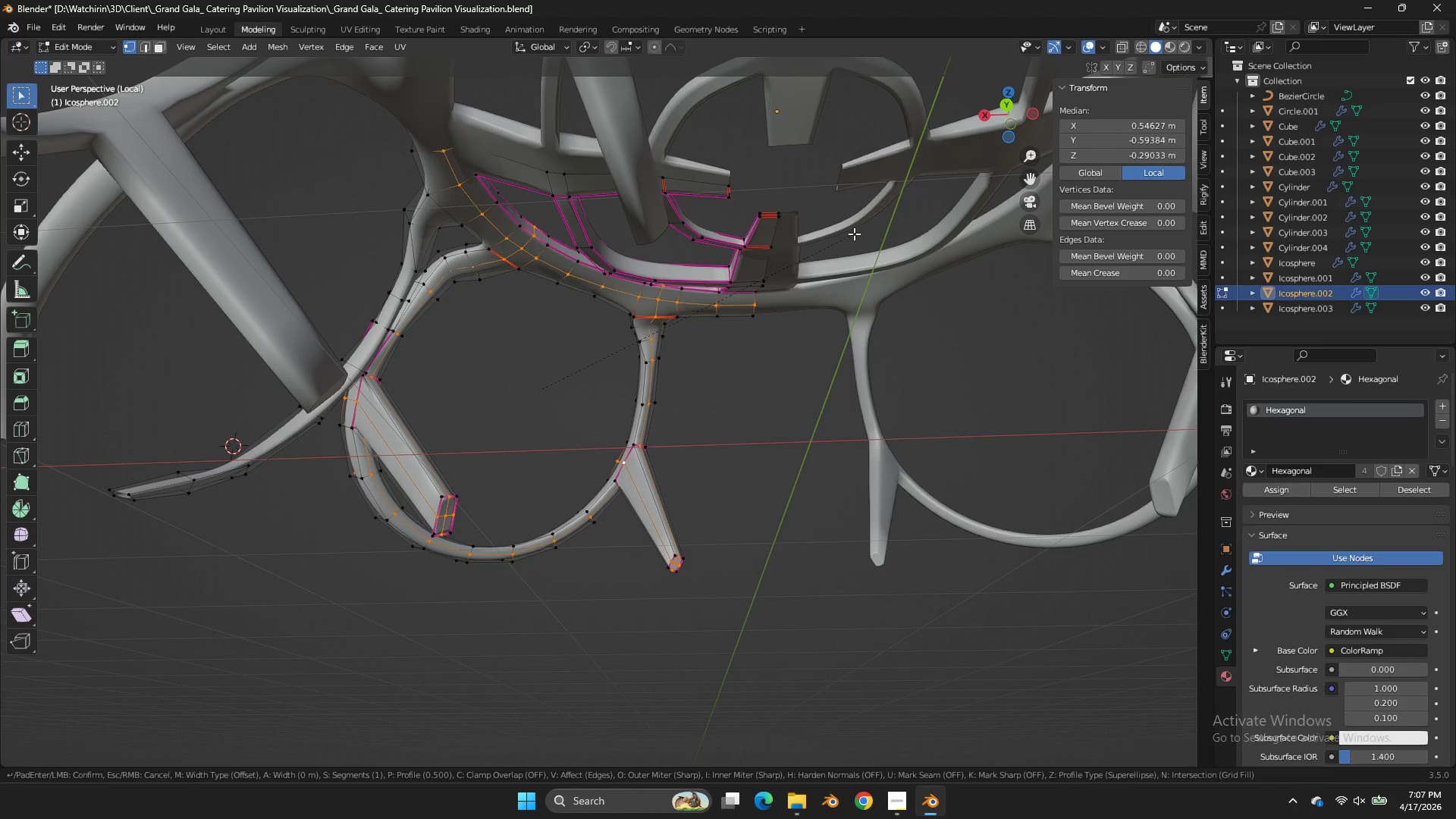 
hold_key(key=ShiftLeft, duration=1.94)
left_click([877, 215])
 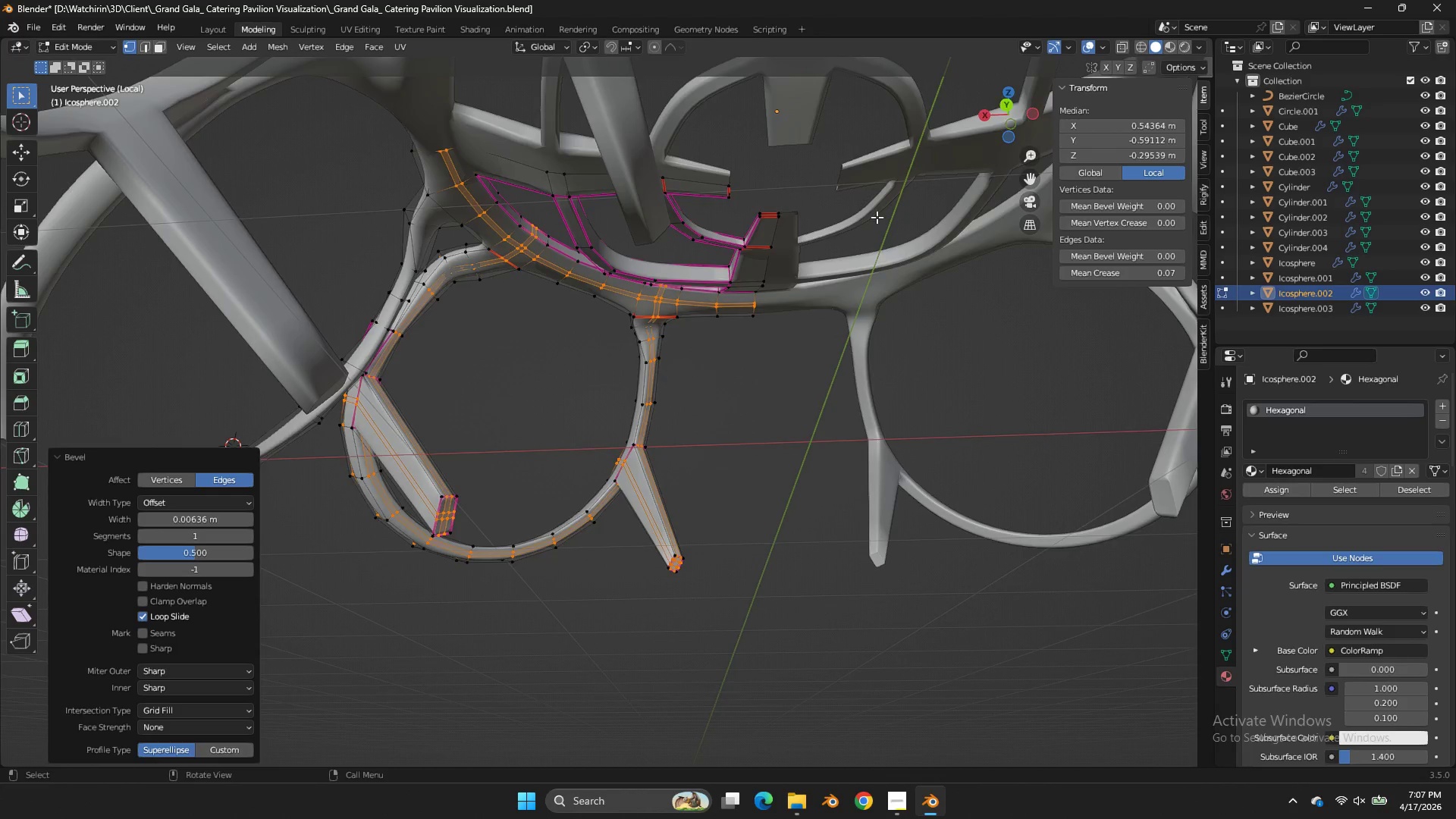 
scroll: coordinate [877, 217], scroll_direction: up, amount: 3.0
 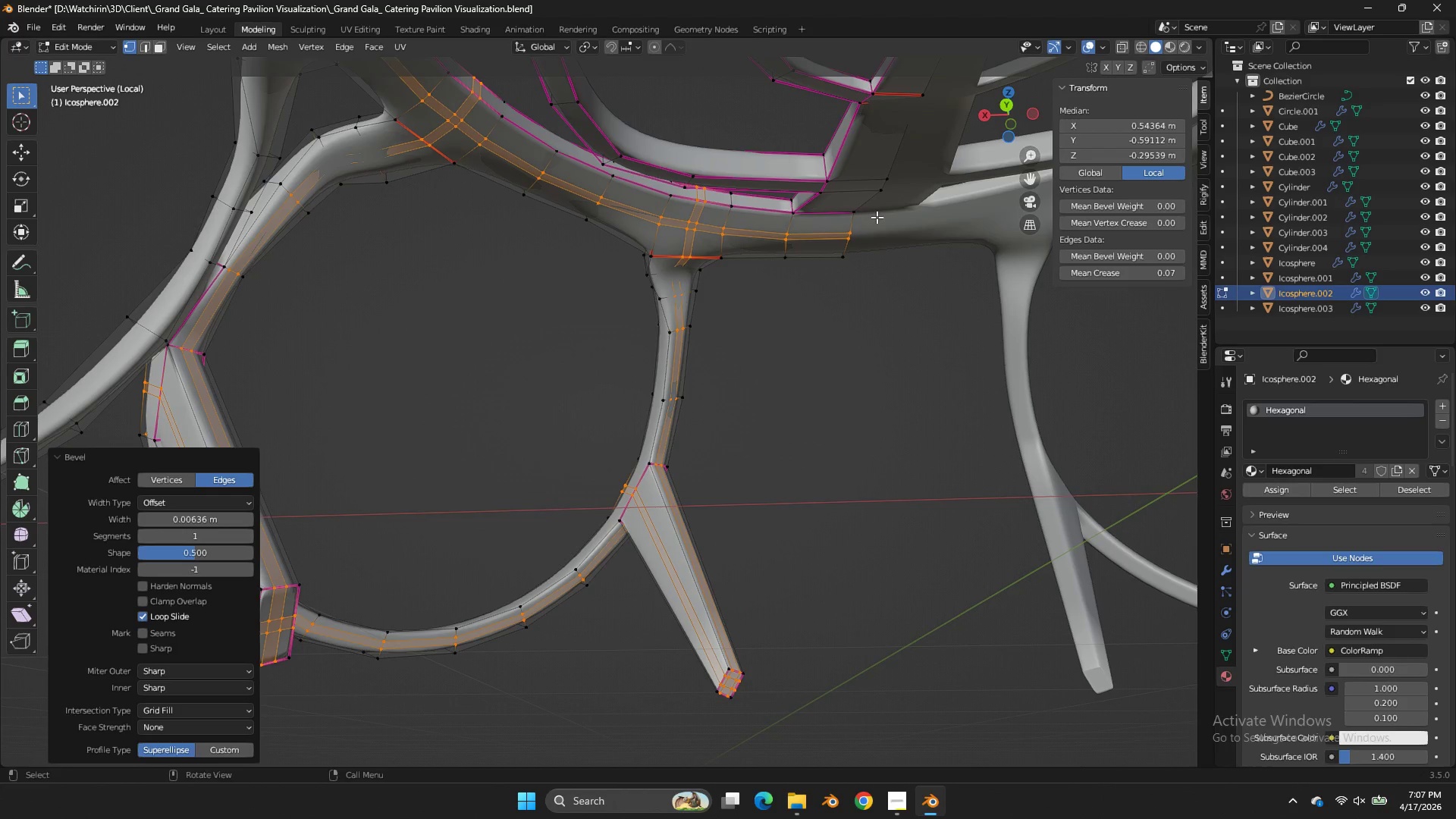 
key(Control+Z)
 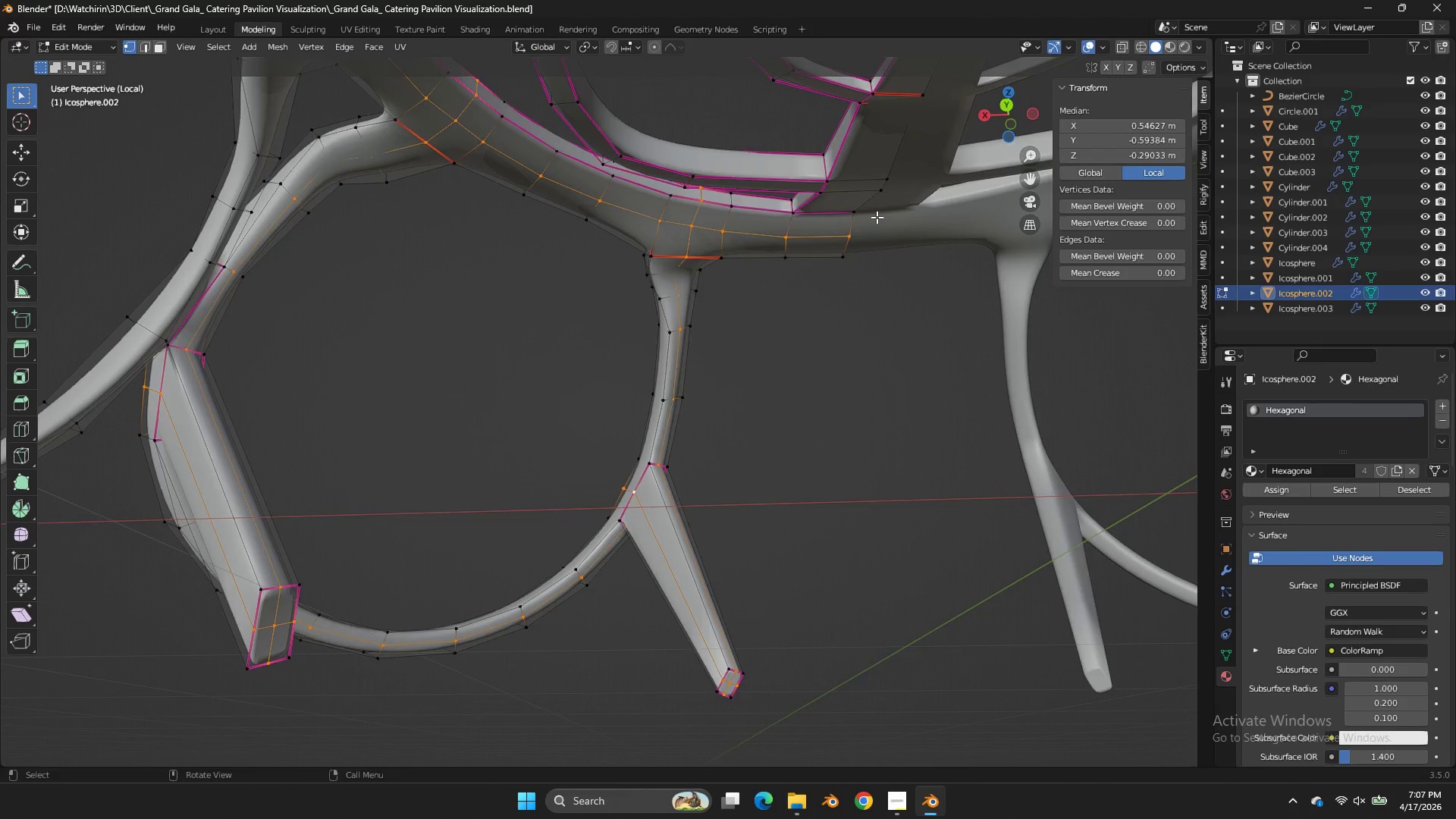 
scroll: coordinate [674, 219], scroll_direction: down, amount: 2.0
 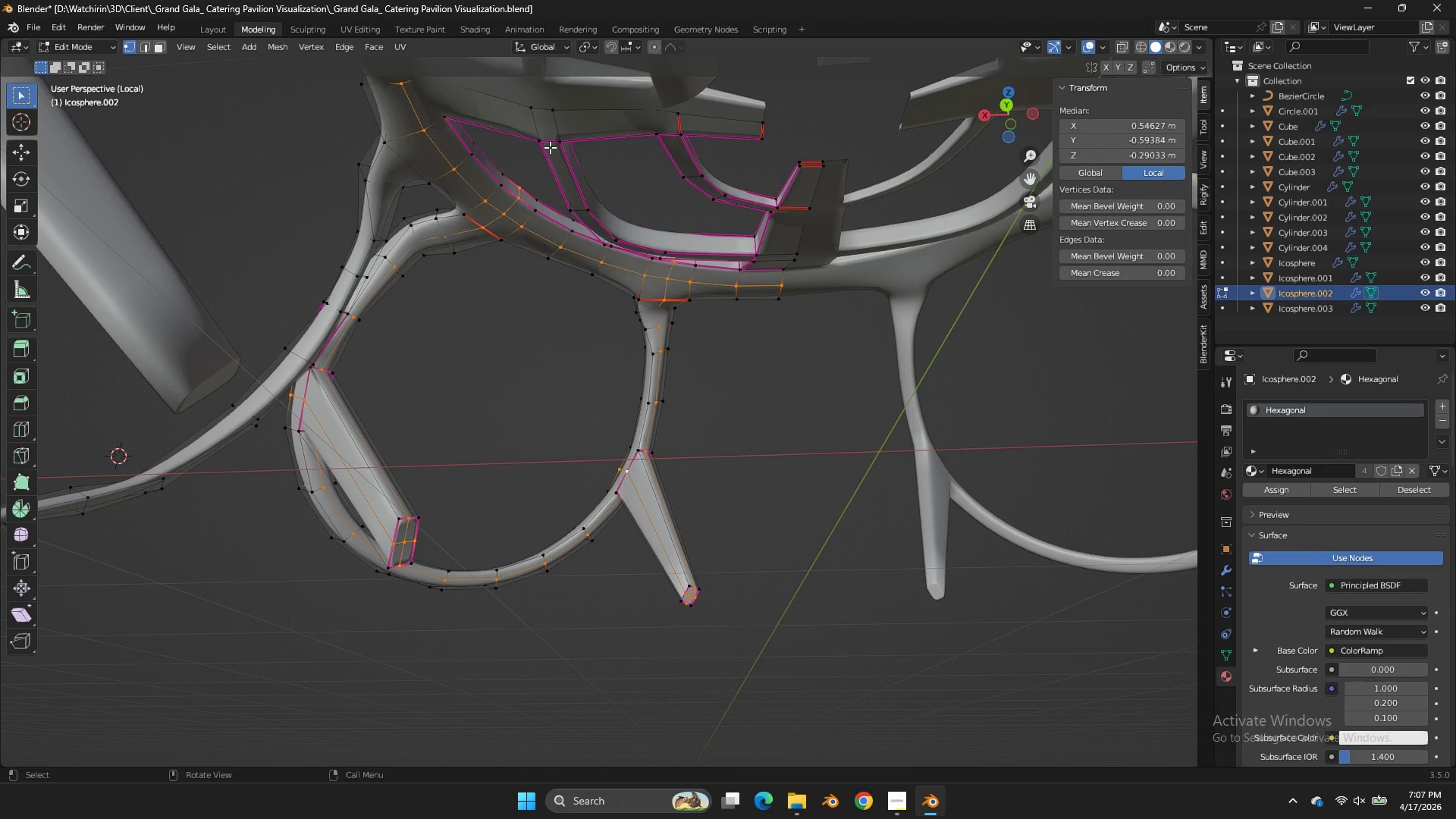 
key(Control+R)
 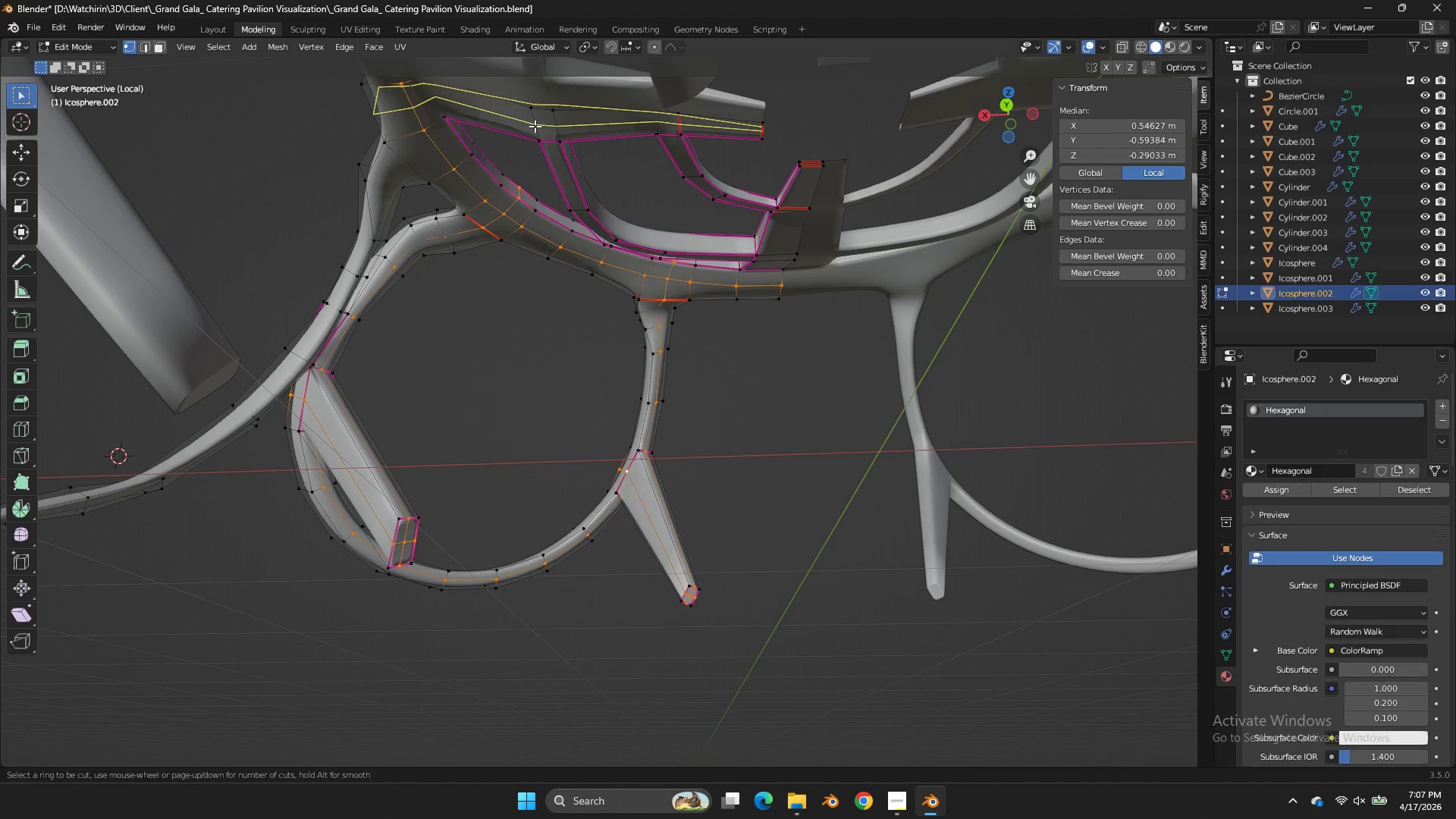 
left_click([535, 126])
 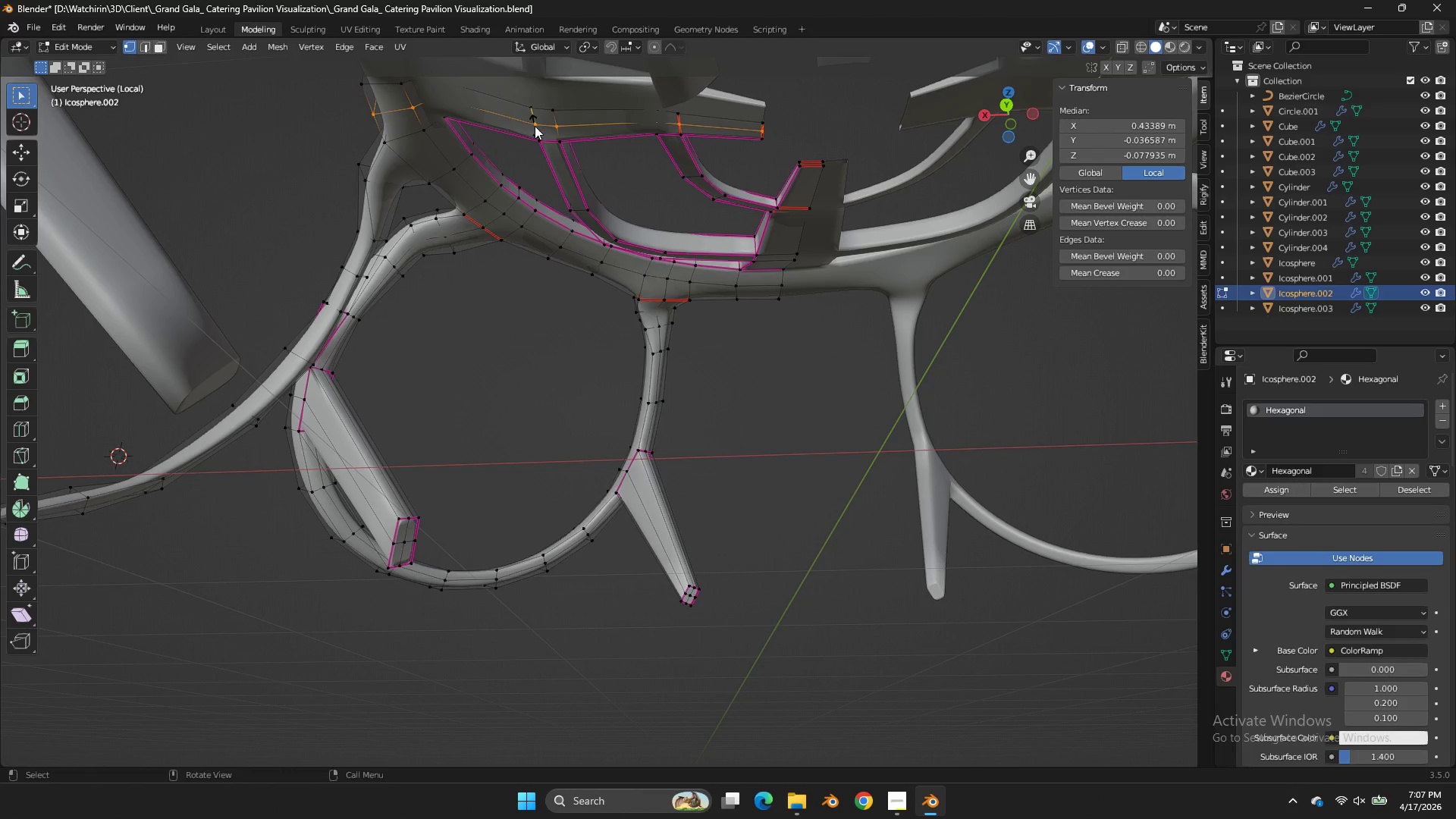 
right_click([535, 126])
 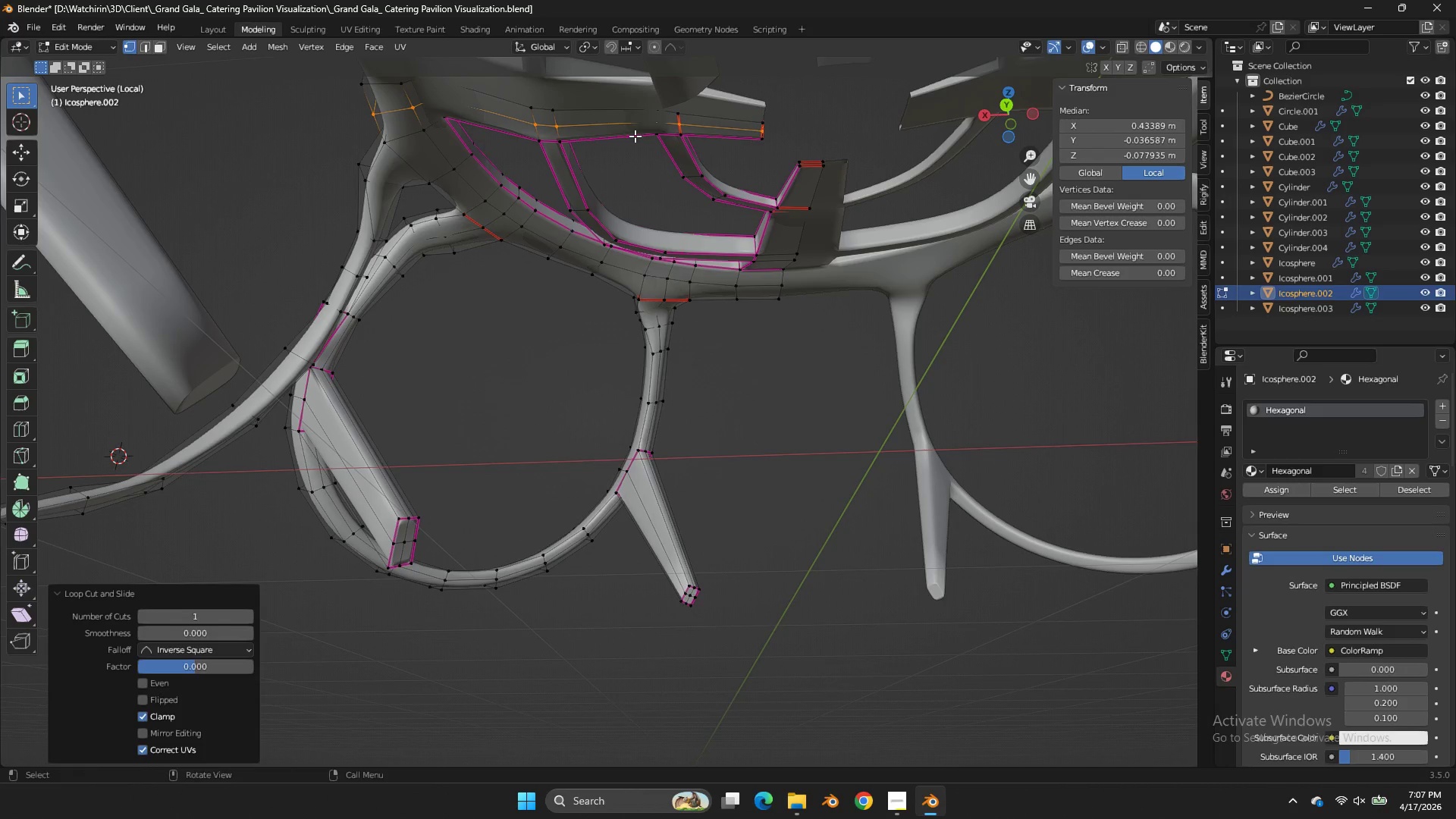 
key(Control+R)
 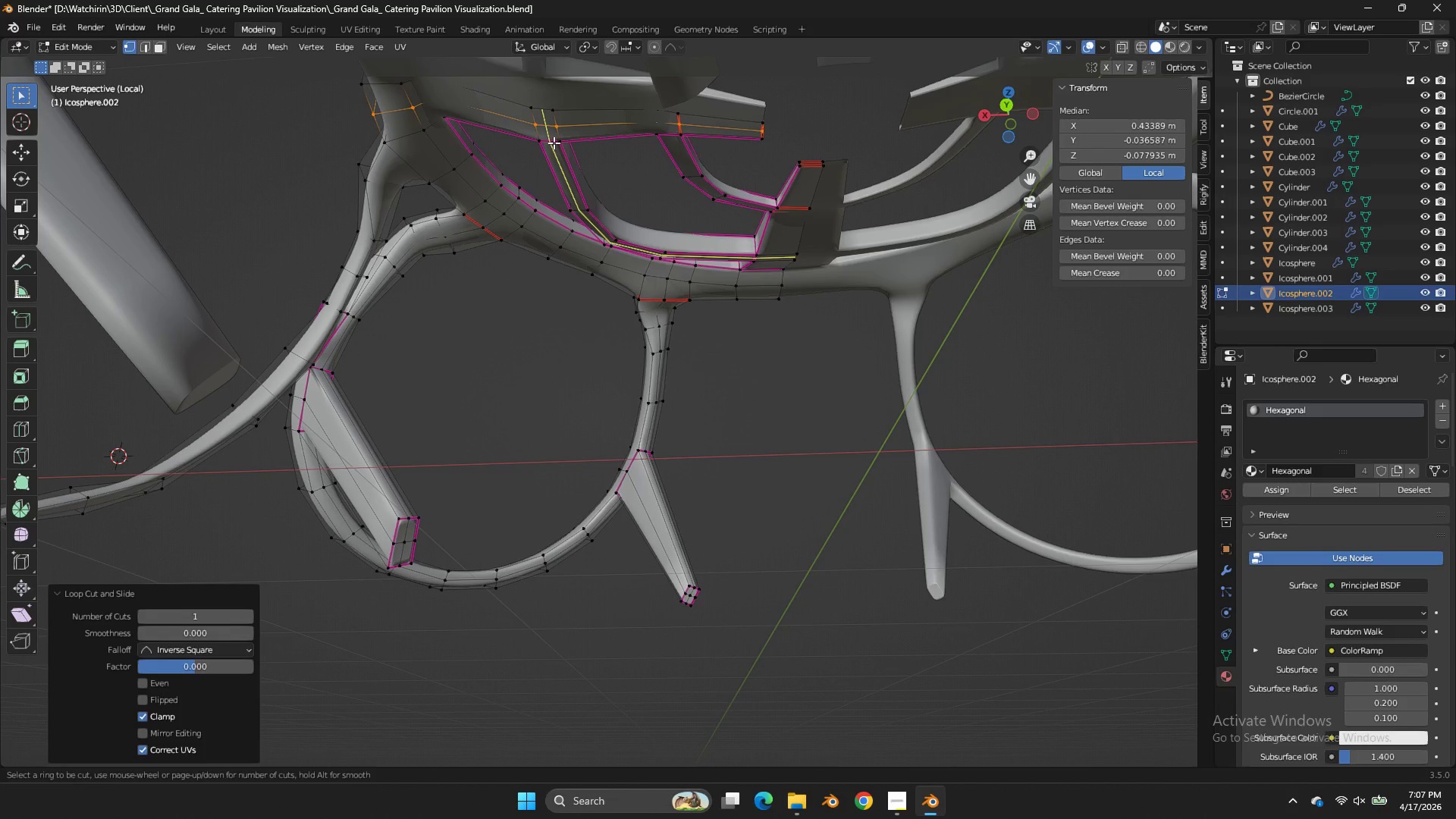 
left_click([554, 143])
 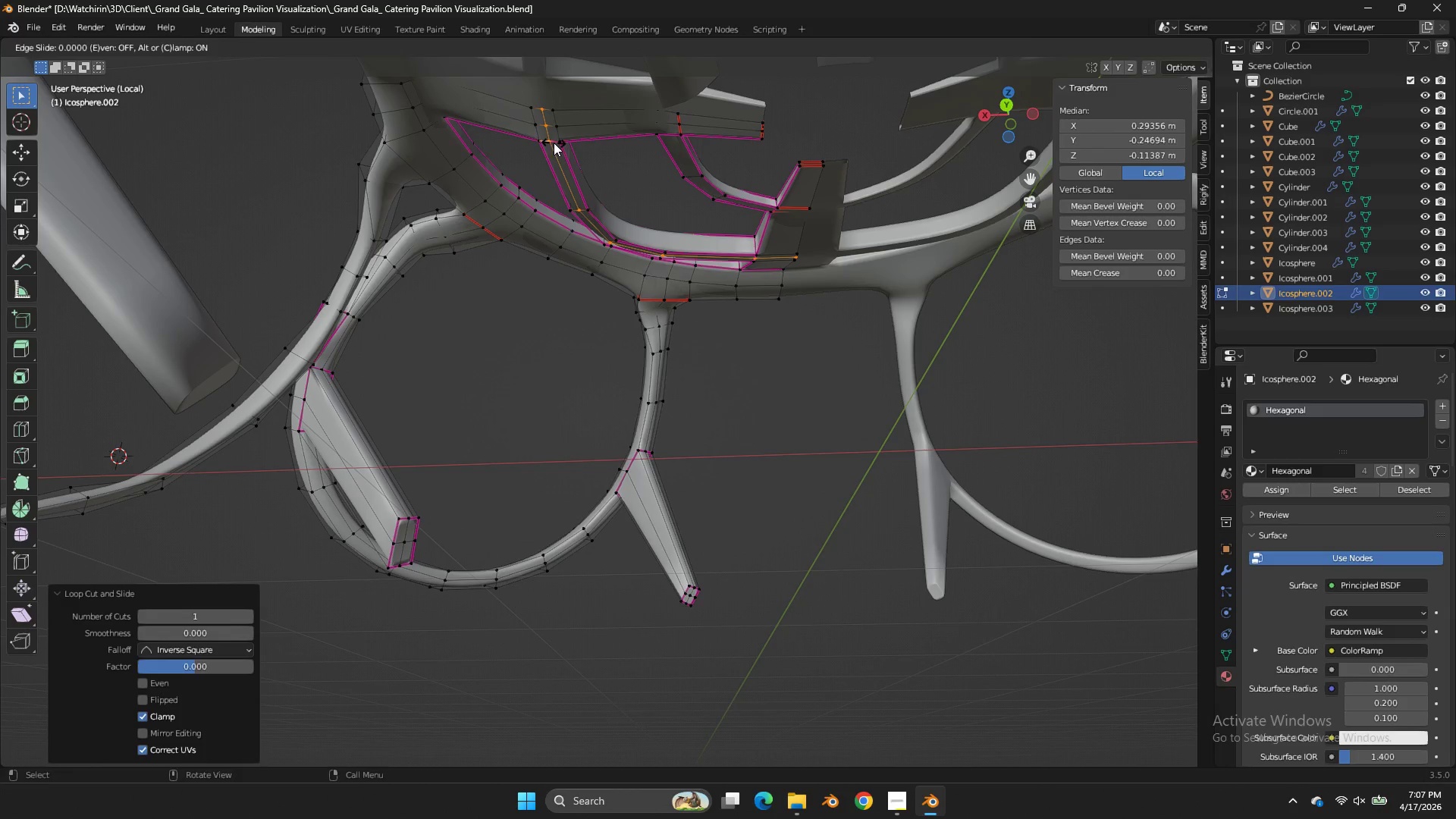 
right_click([554, 143])
 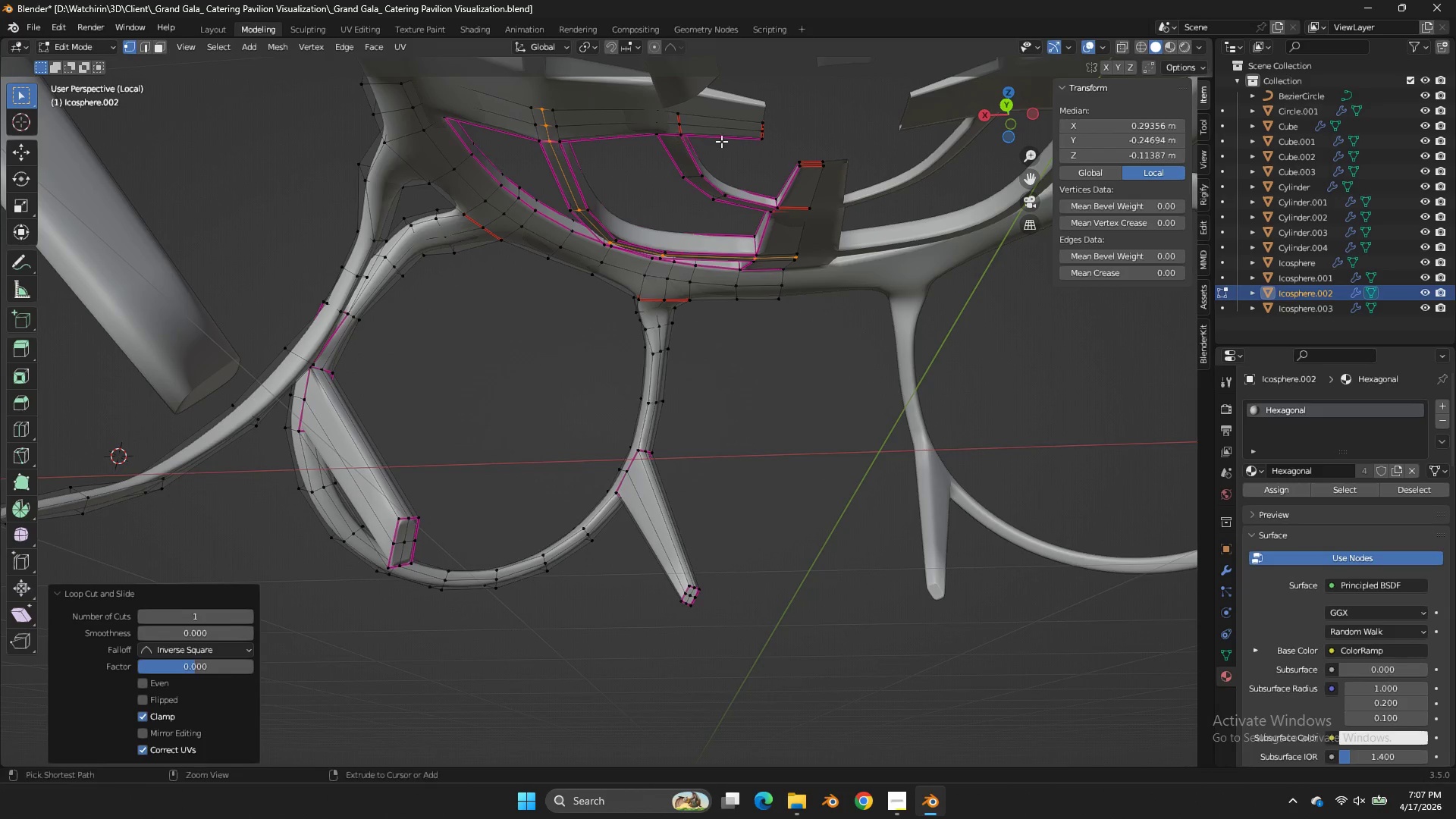 
key(Control+R)
 